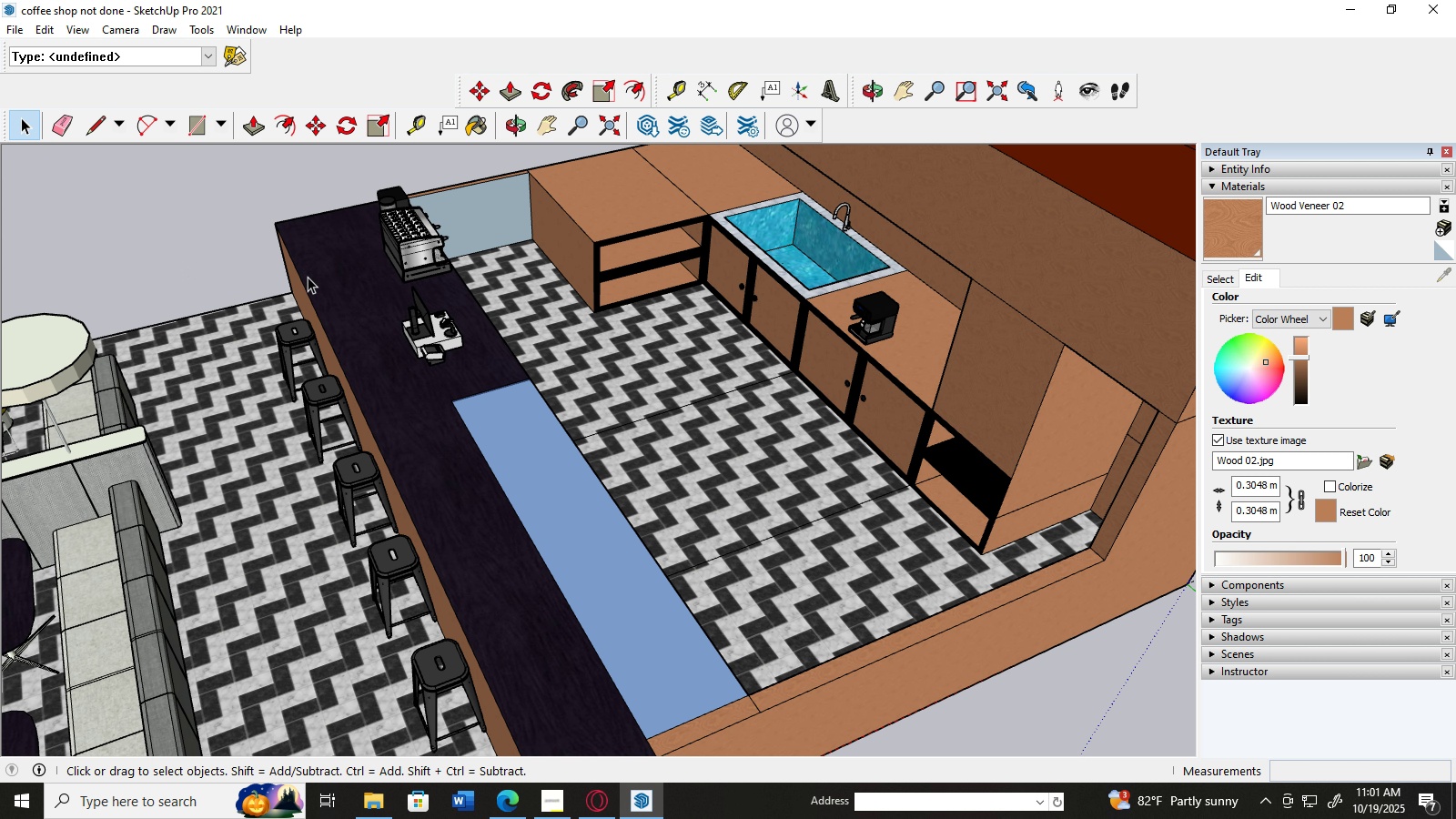 
left_click([308, 277])
 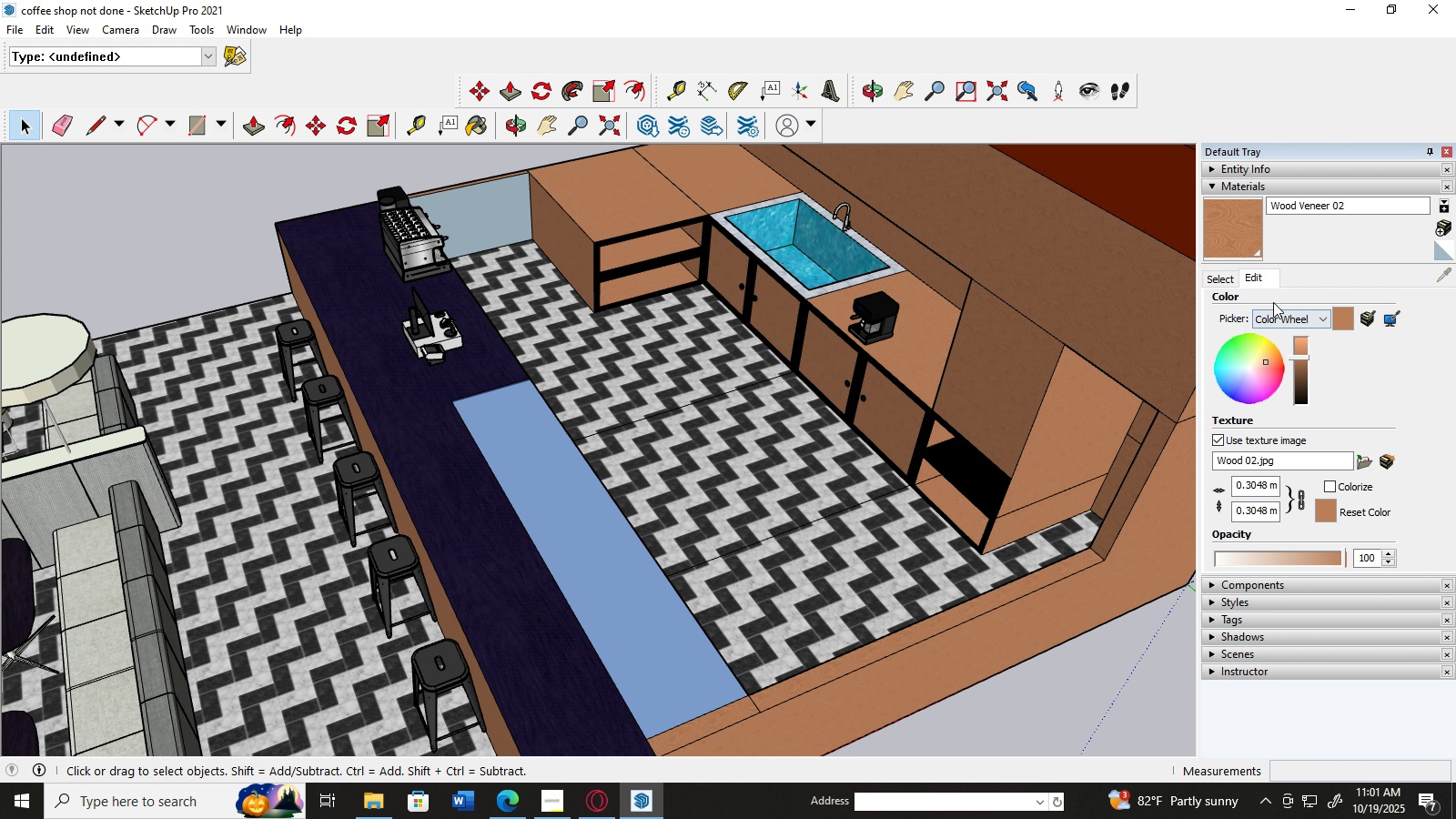 
left_click([1346, 312])
 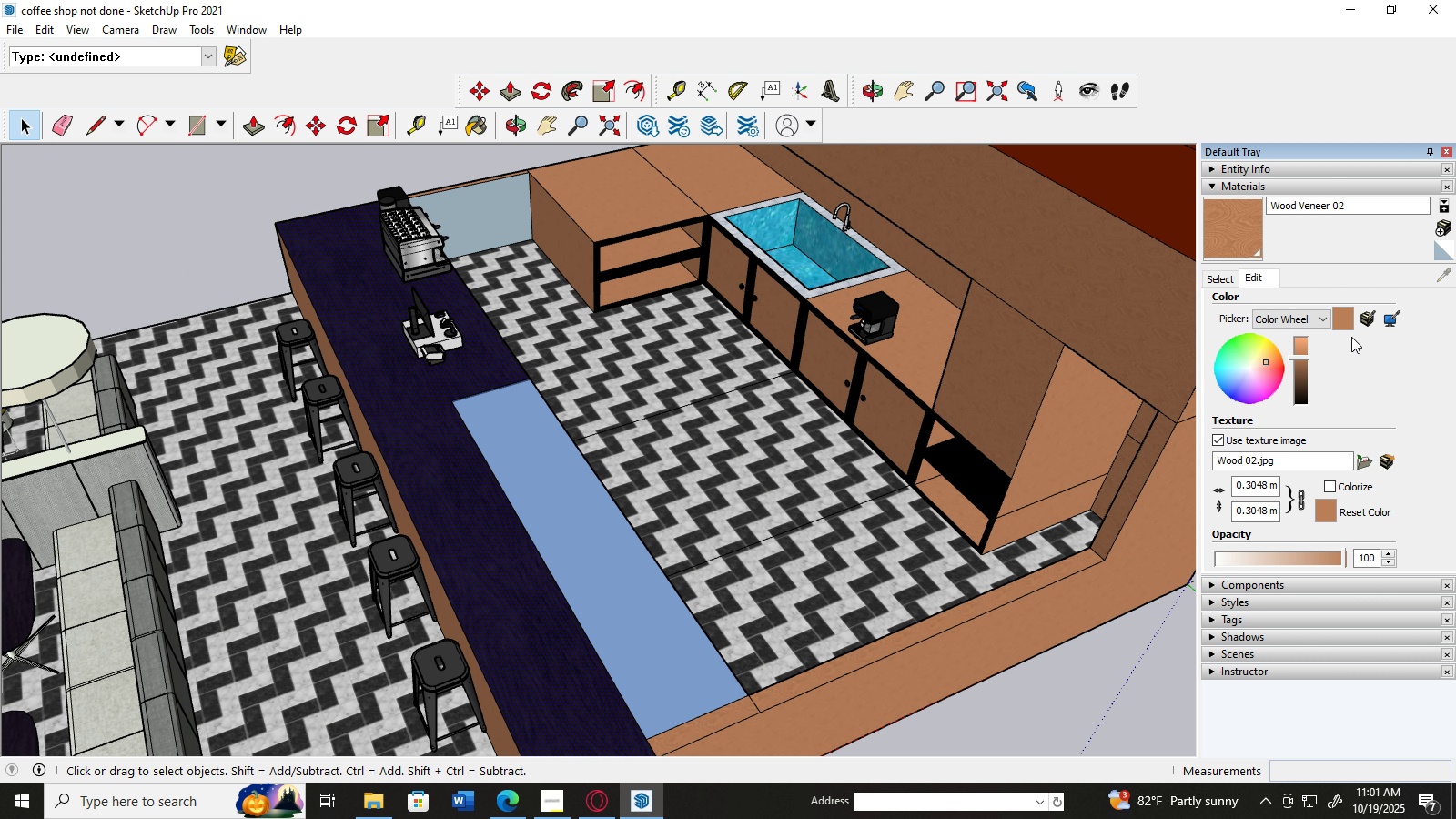 
left_click([1365, 318])
 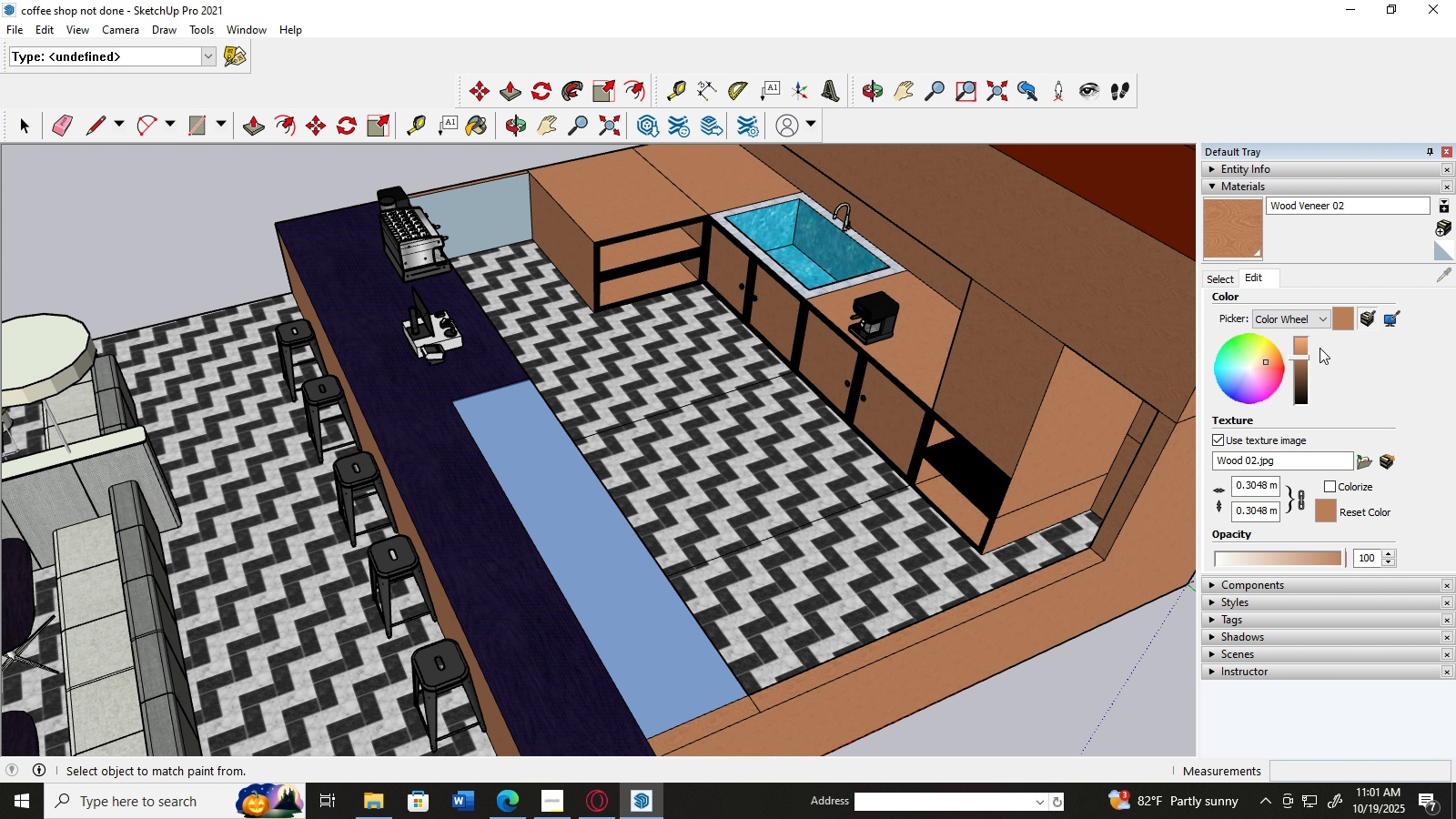 
left_click([1388, 318])
 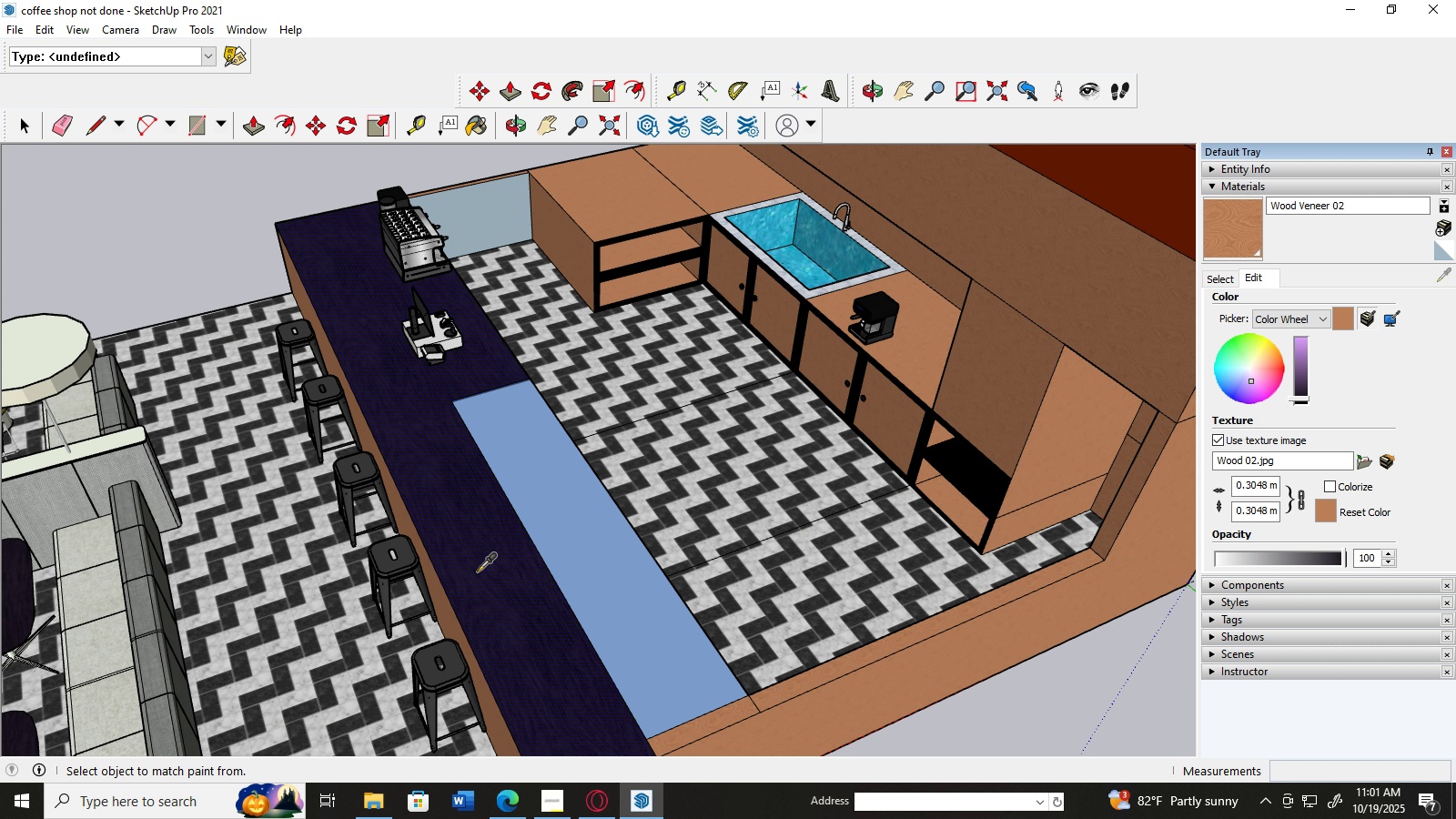 
left_click([477, 571])
 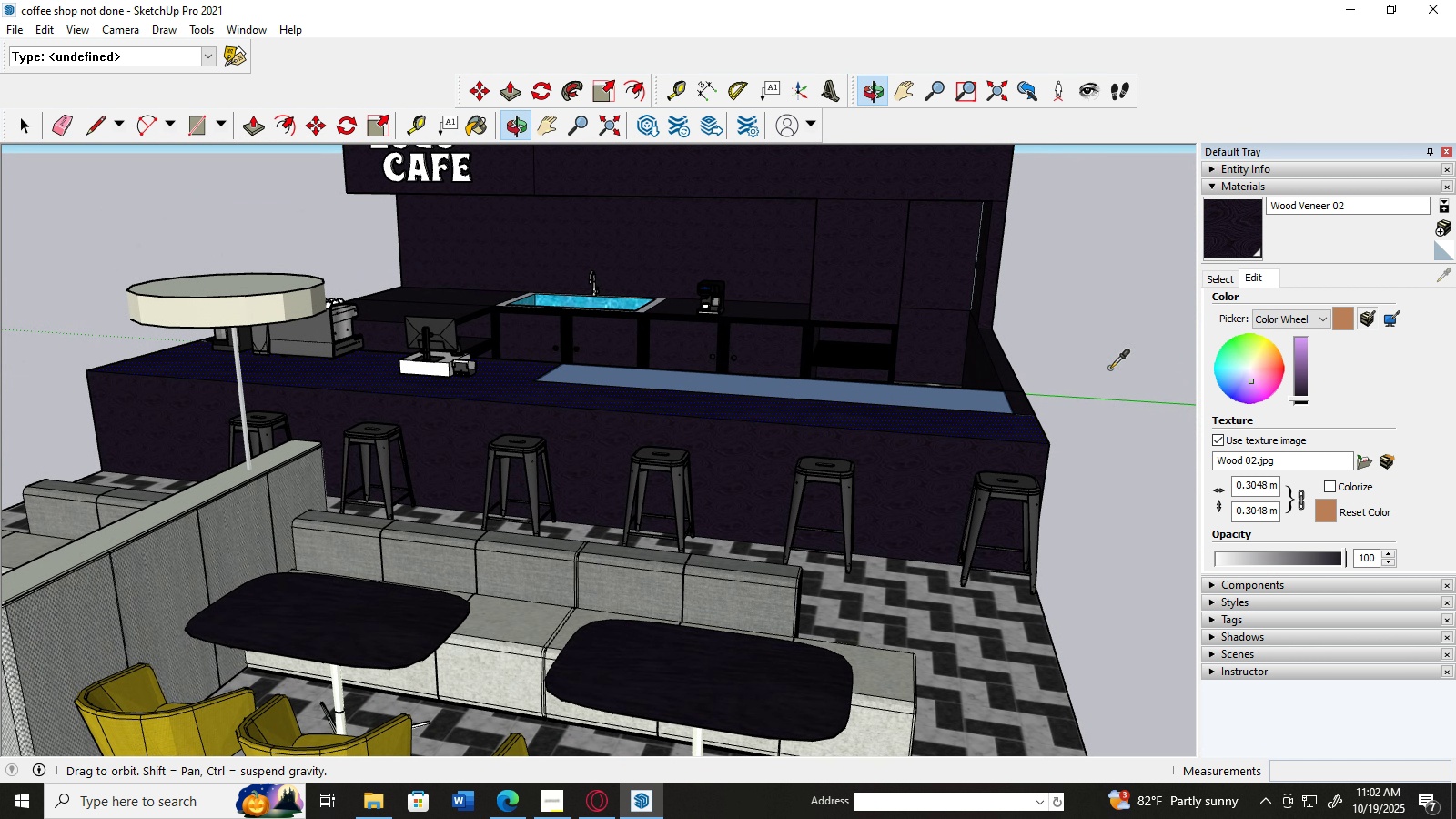 
wait(14.33)
 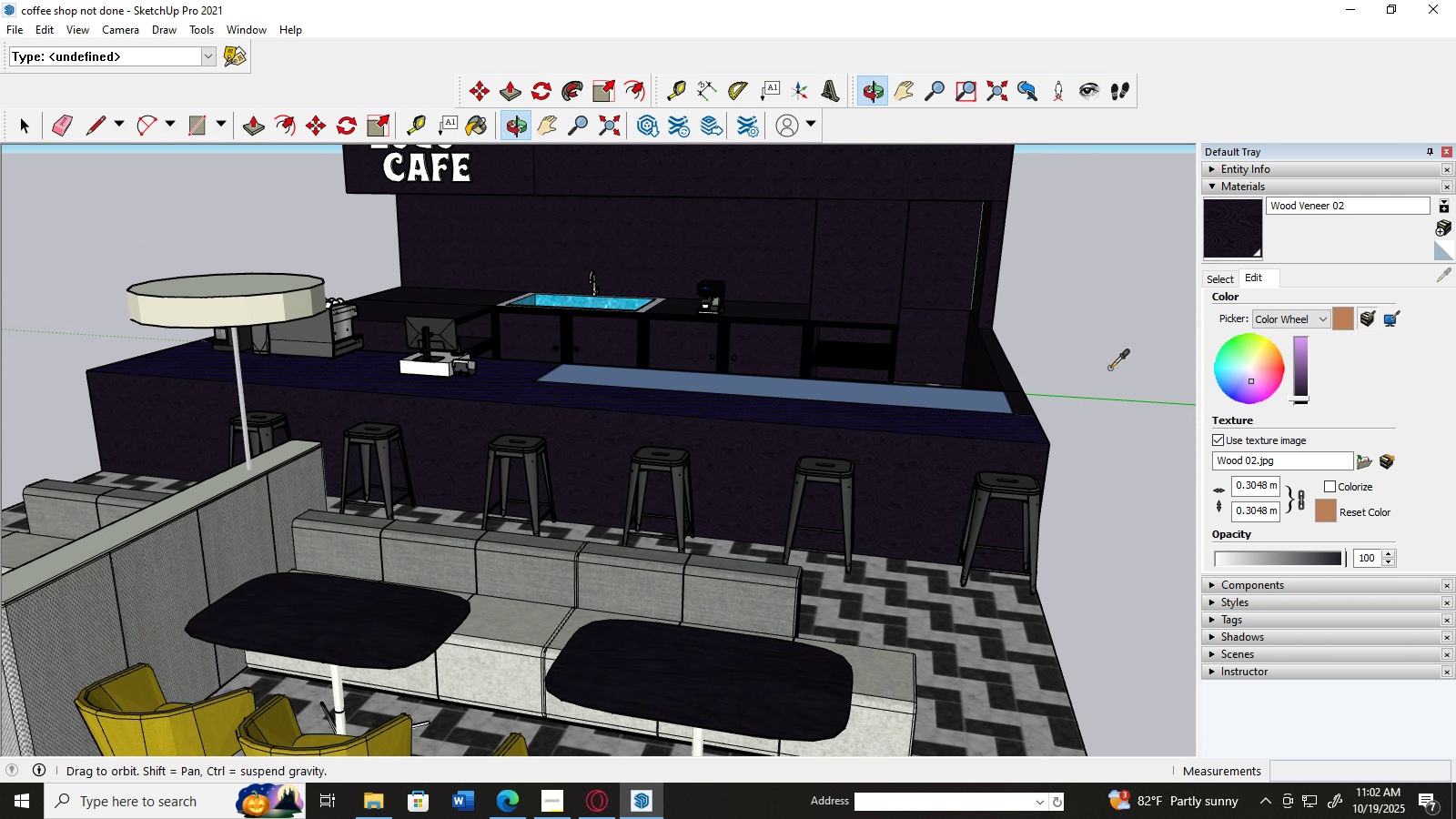 
double_click([44, 205])
 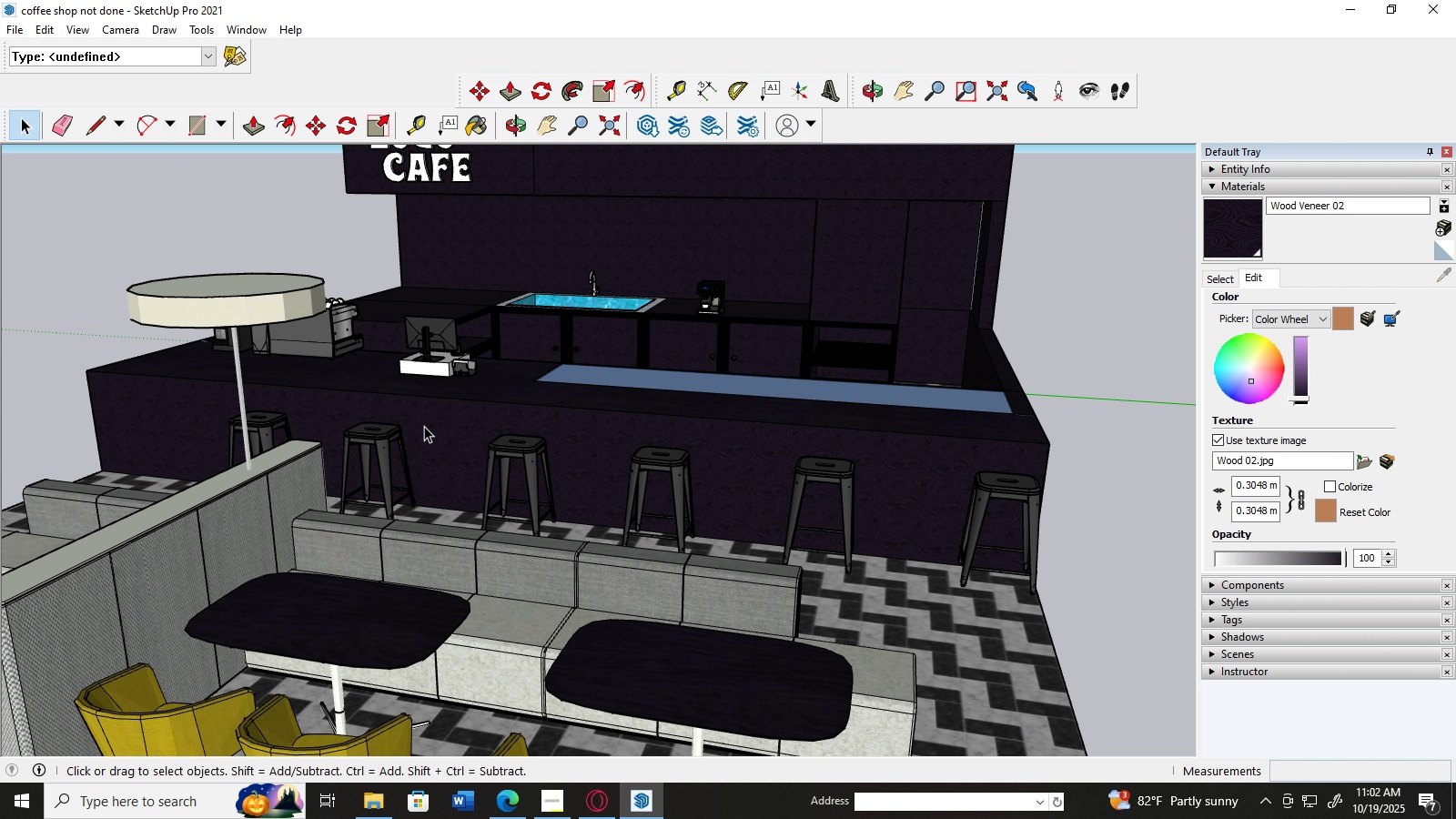 
left_click([429, 427])
 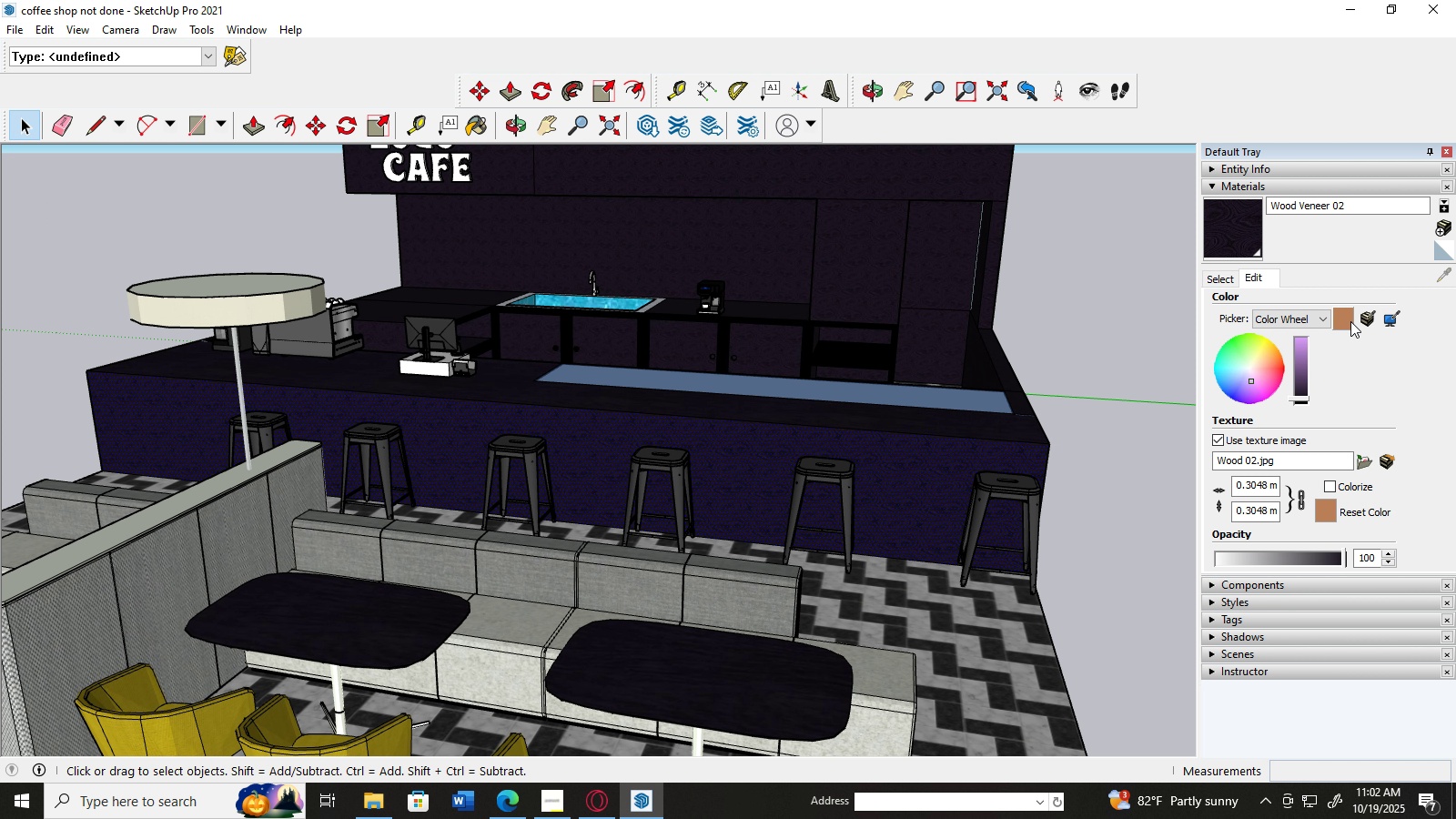 
left_click([1350, 321])
 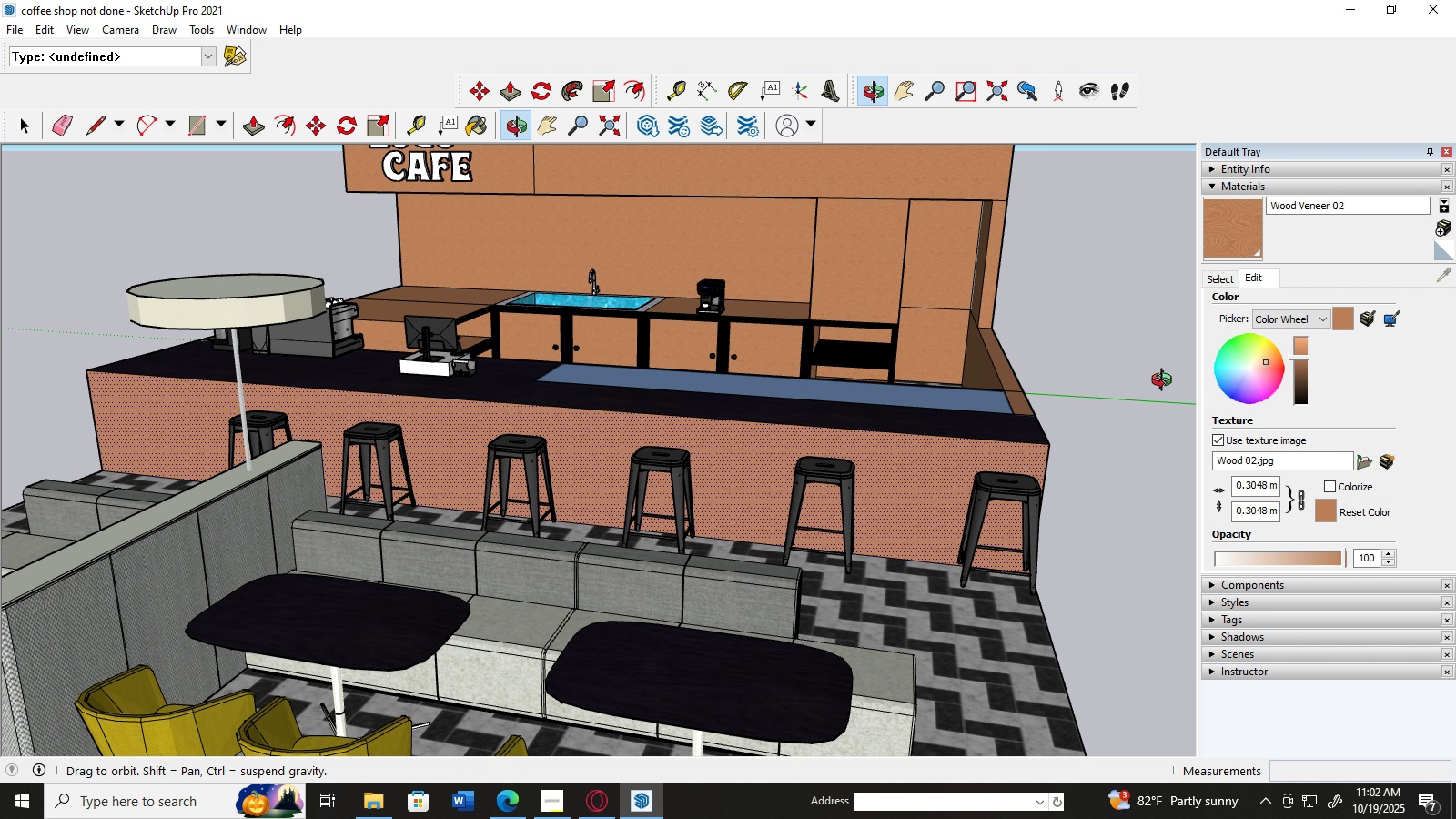 
wait(5.03)
 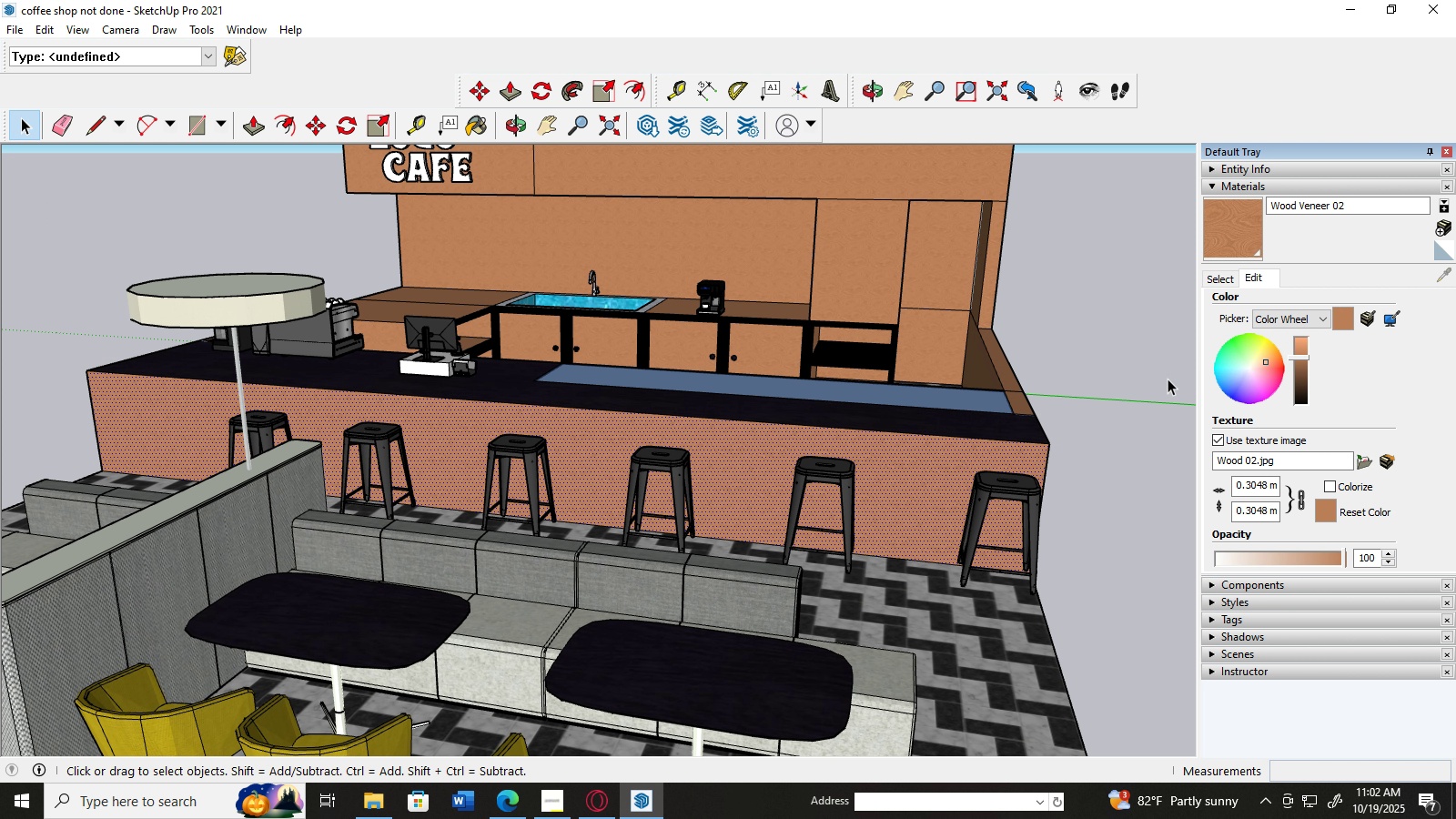 
scroll: coordinate [1026, 278], scroll_direction: up, amount: 1.0
 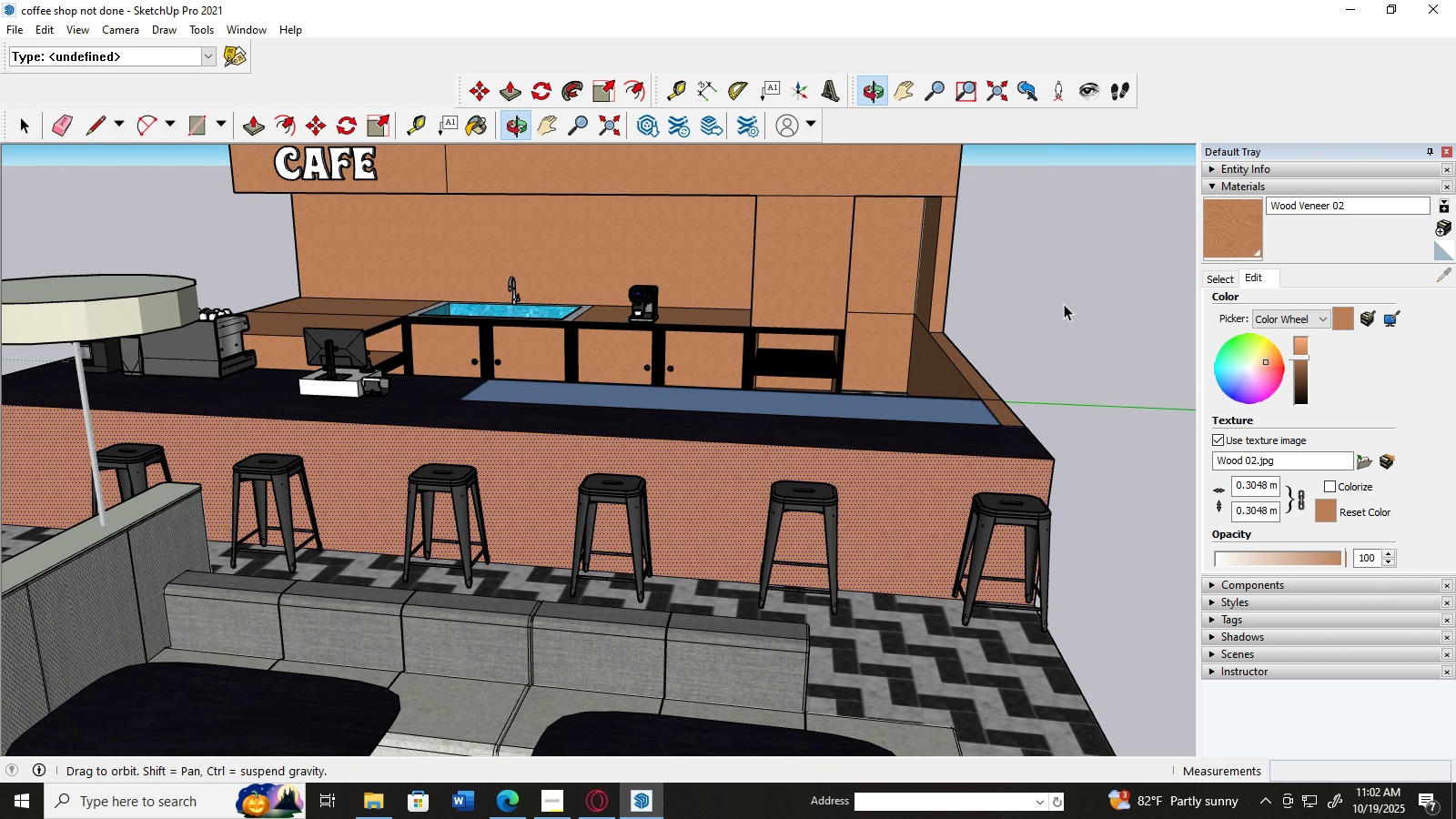 
scroll: coordinate [518, 204], scroll_direction: down, amount: 7.0
 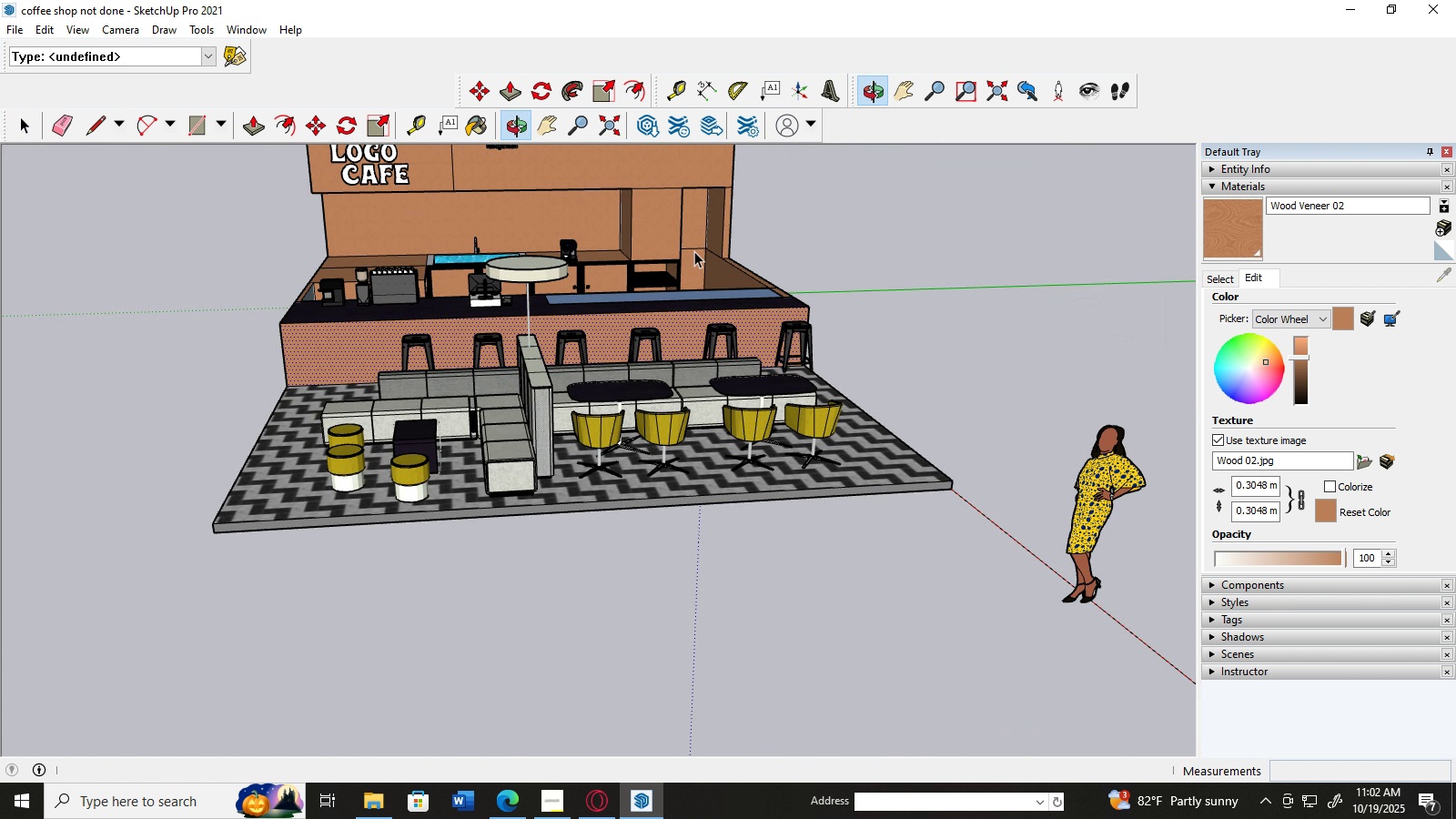 
scroll: coordinate [557, 214], scroll_direction: up, amount: 3.0
 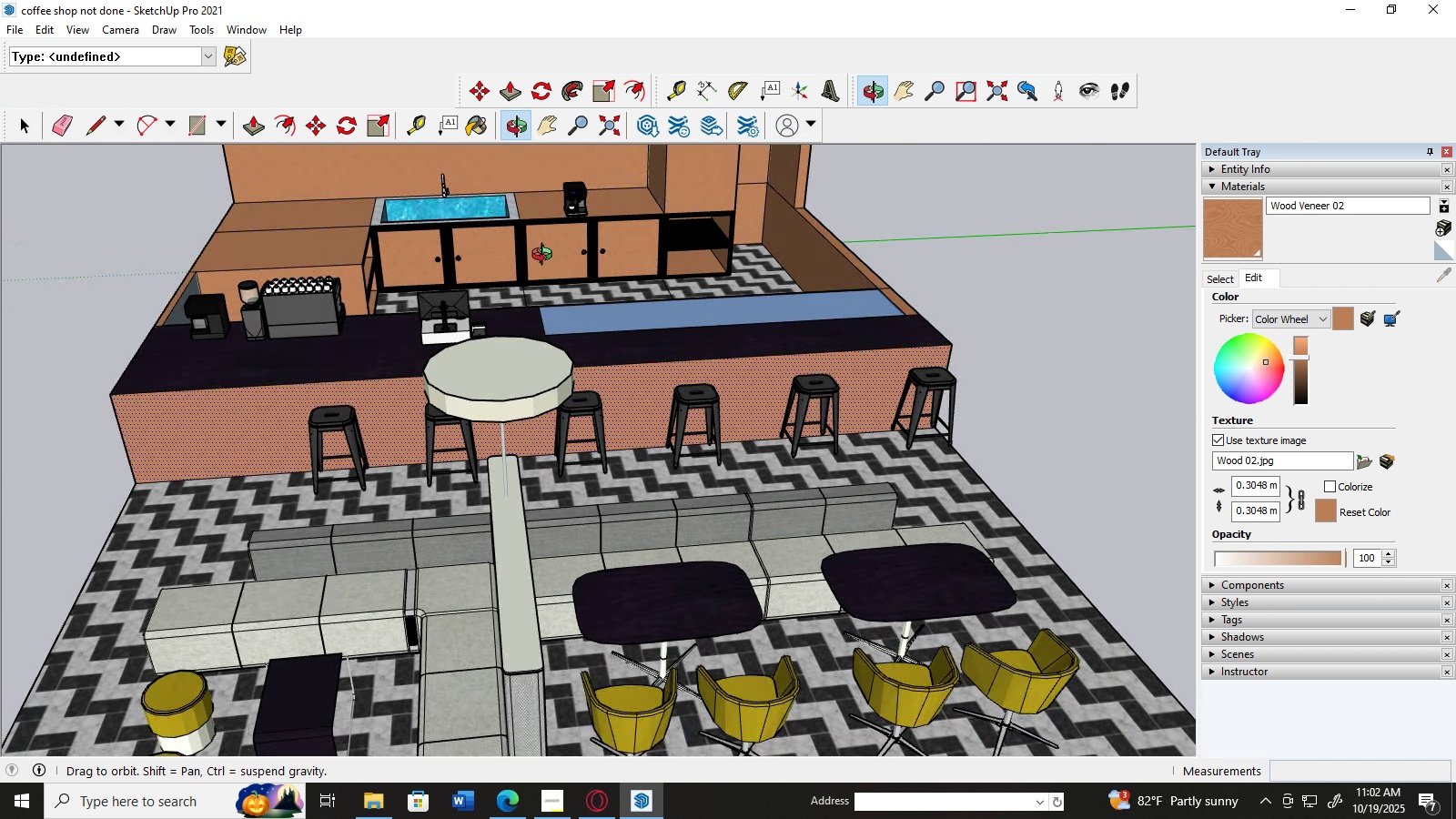 
scroll: coordinate [543, 247], scroll_direction: down, amount: 3.0
 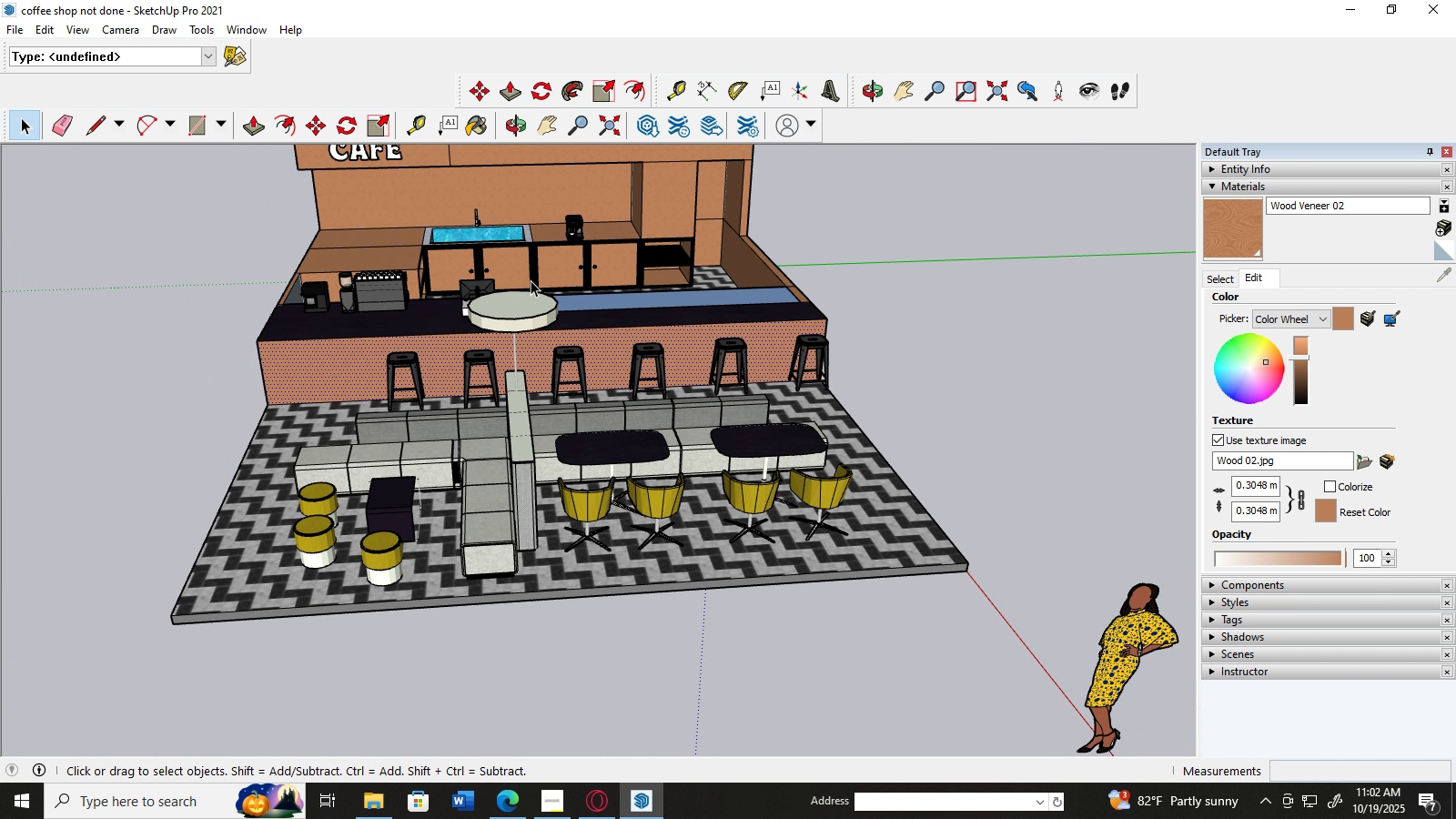 
key(H)
 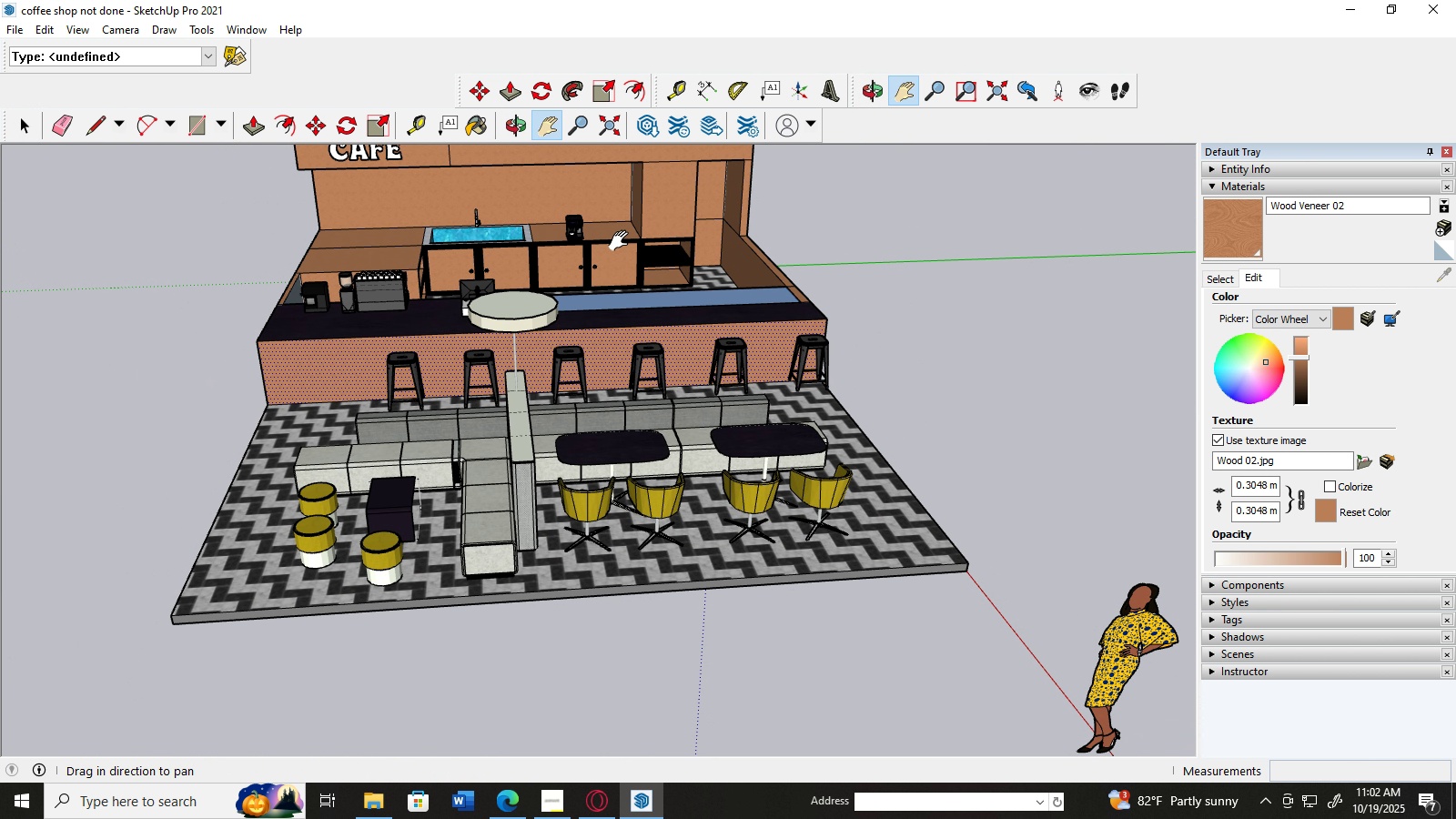 
left_click_drag(start_coordinate=[622, 241], to_coordinate=[475, 508])
 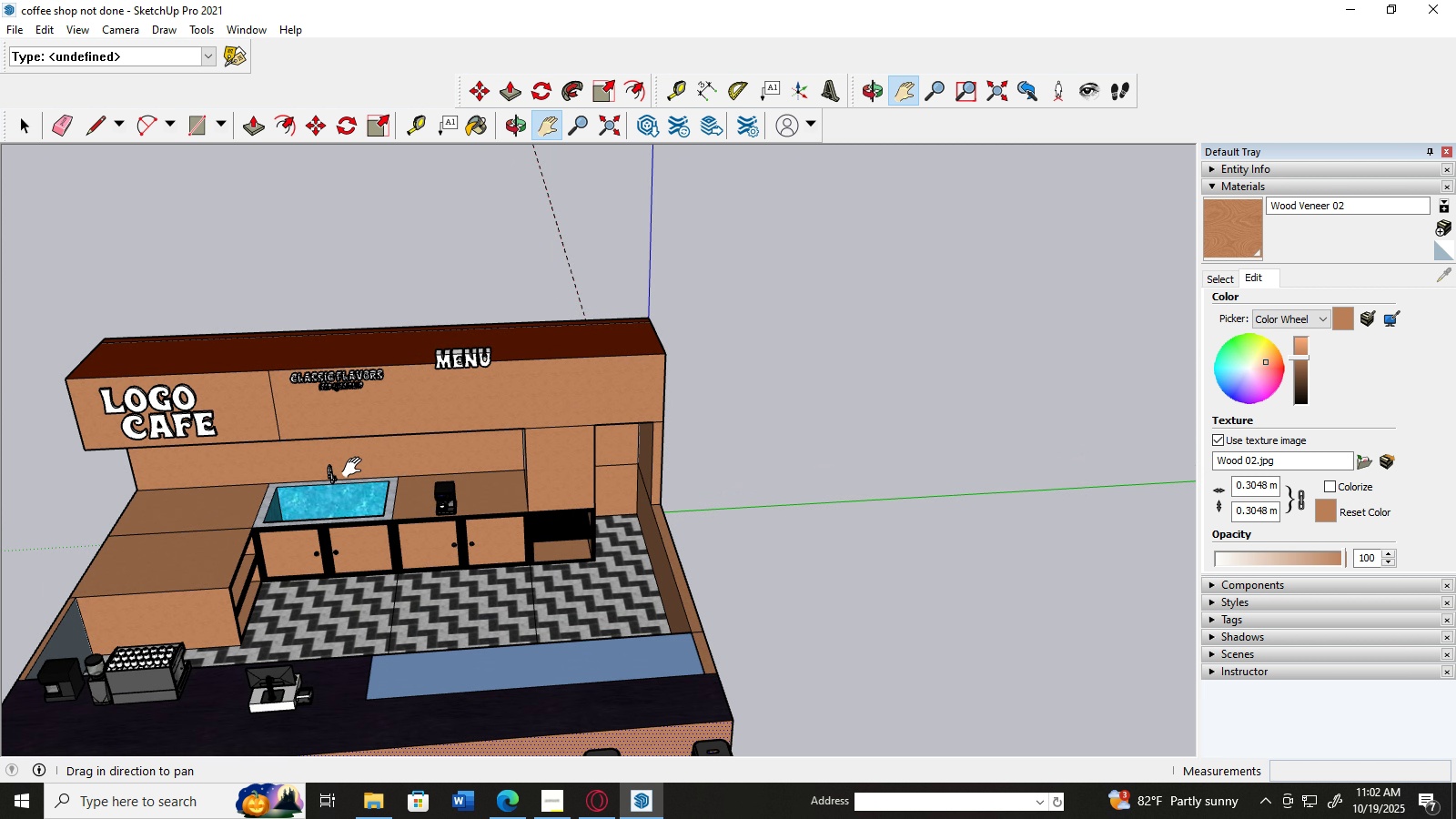 
scroll: coordinate [392, 378], scroll_direction: up, amount: 7.0
 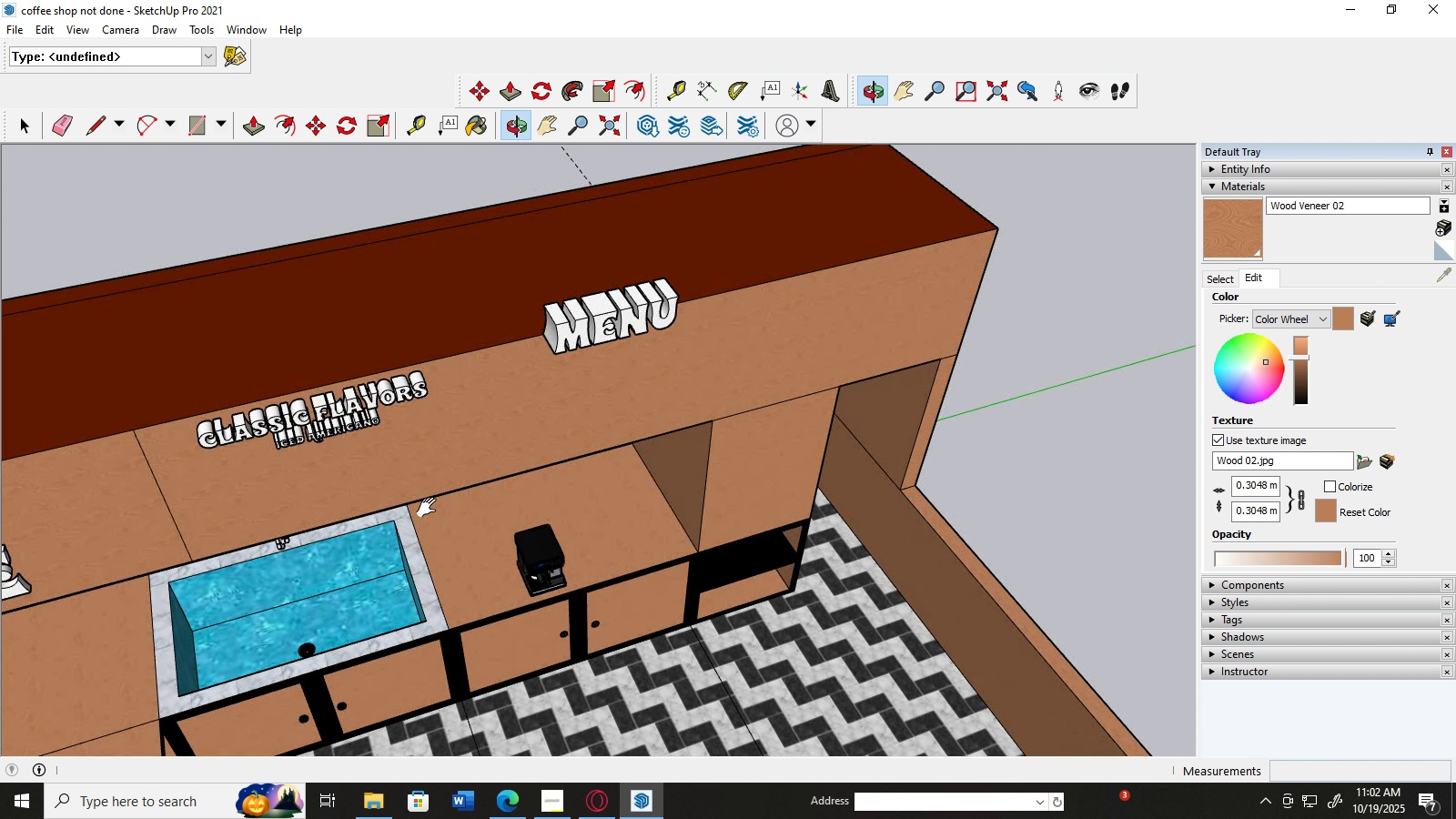 
scroll: coordinate [443, 487], scroll_direction: down, amount: 4.0
 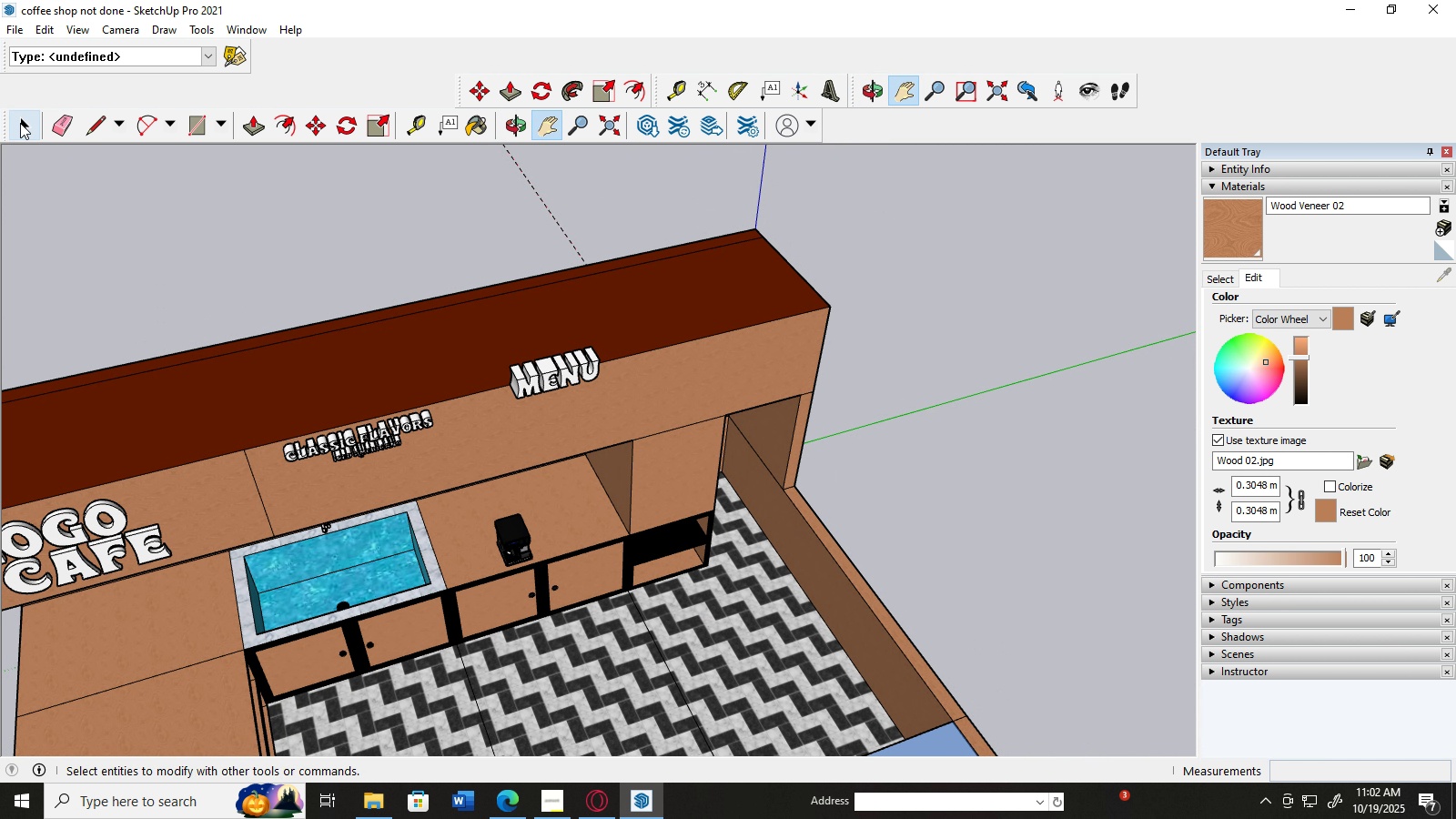 
left_click([20, 123])
 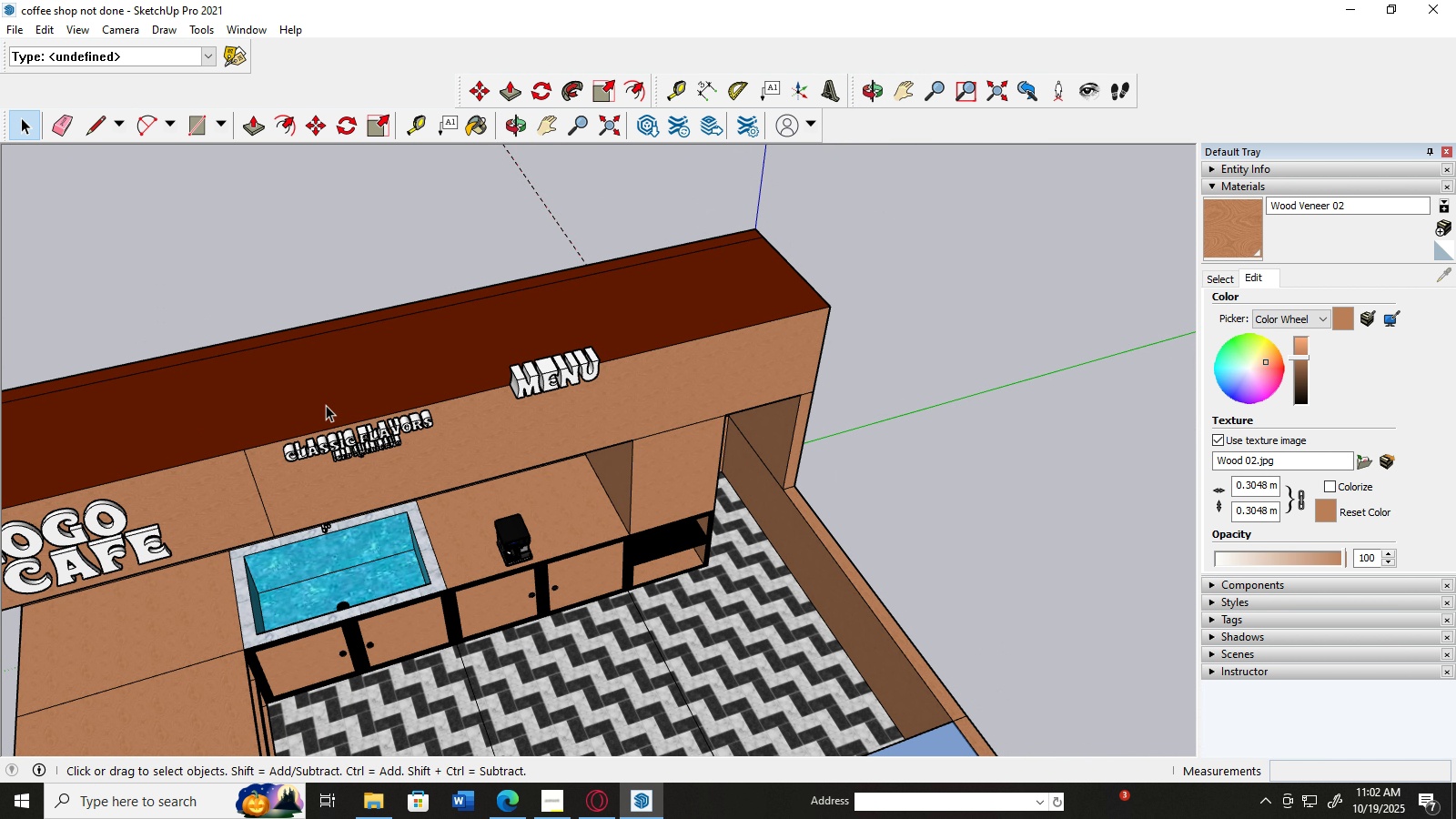 
left_click([325, 401])
 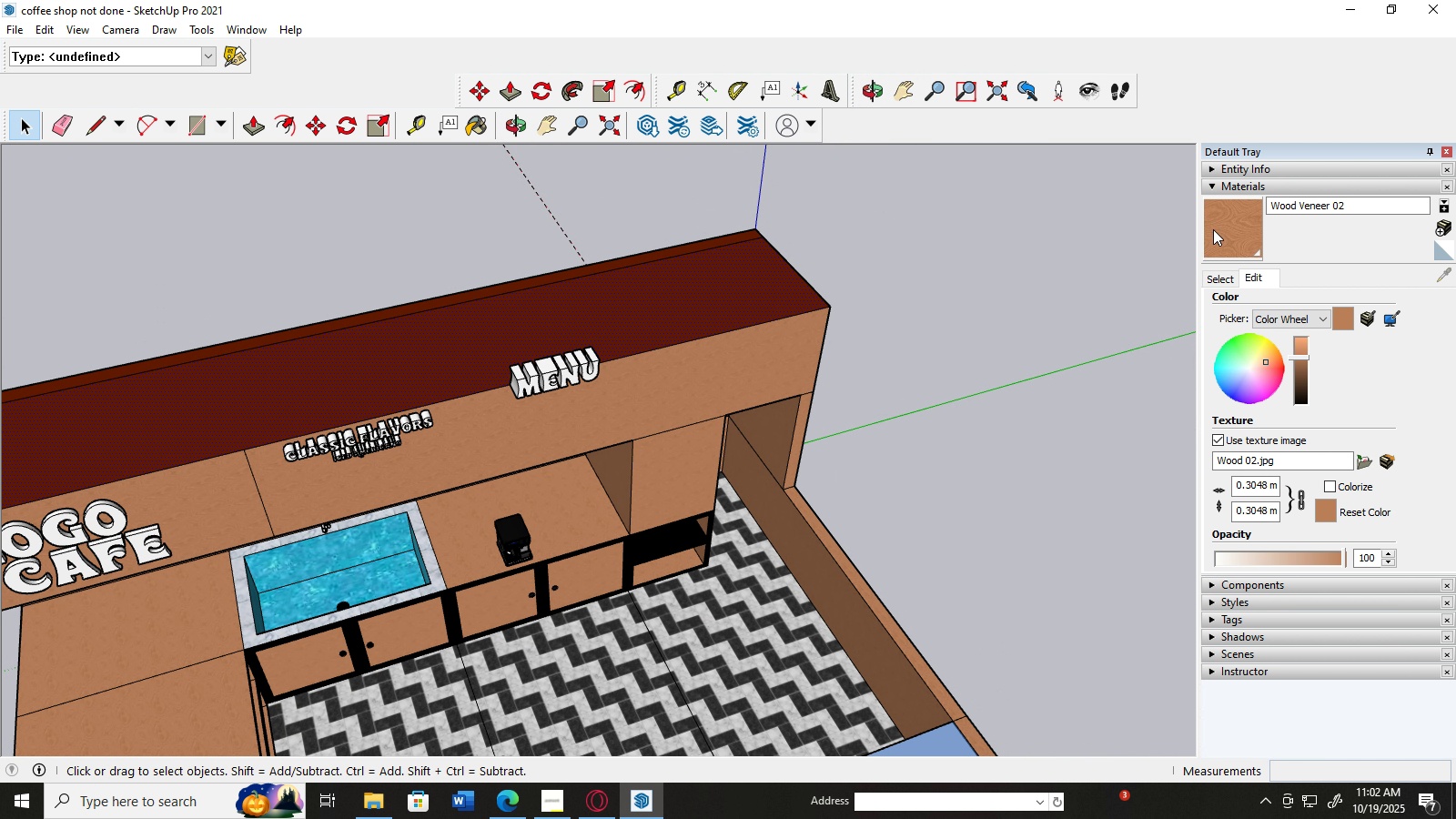 
left_click([1213, 229])
 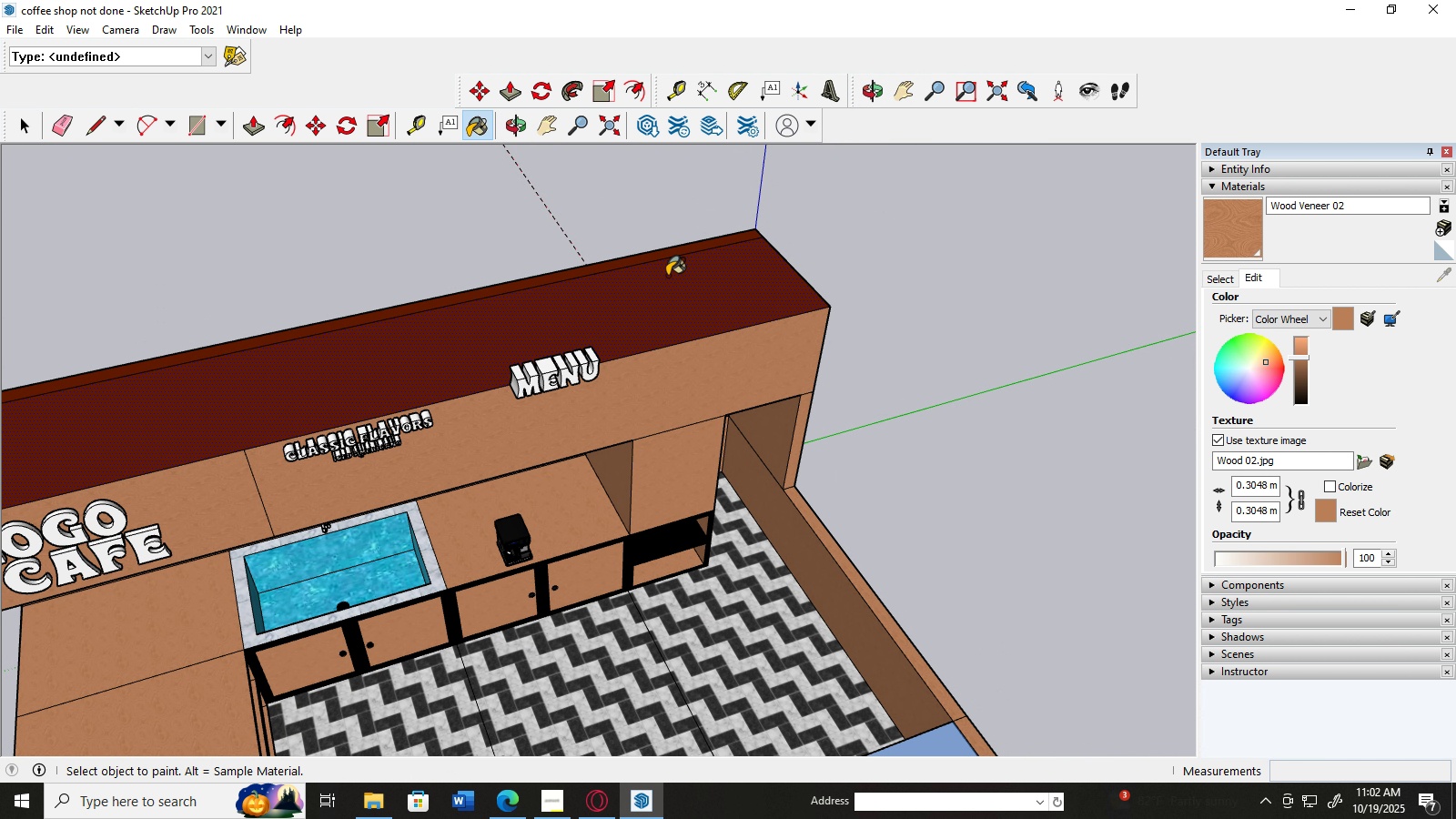 
double_click([667, 276])
 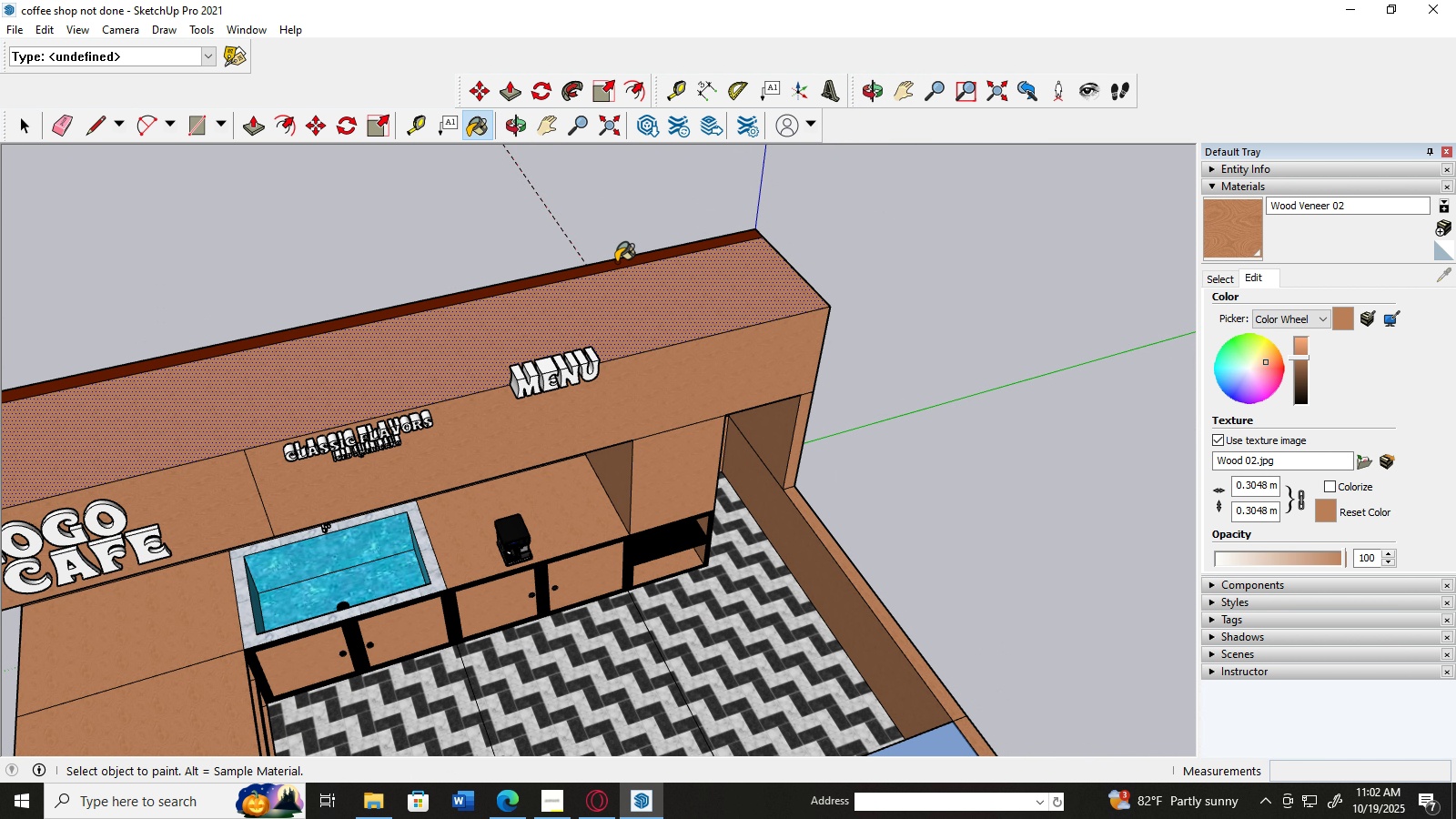 
left_click([616, 262])
 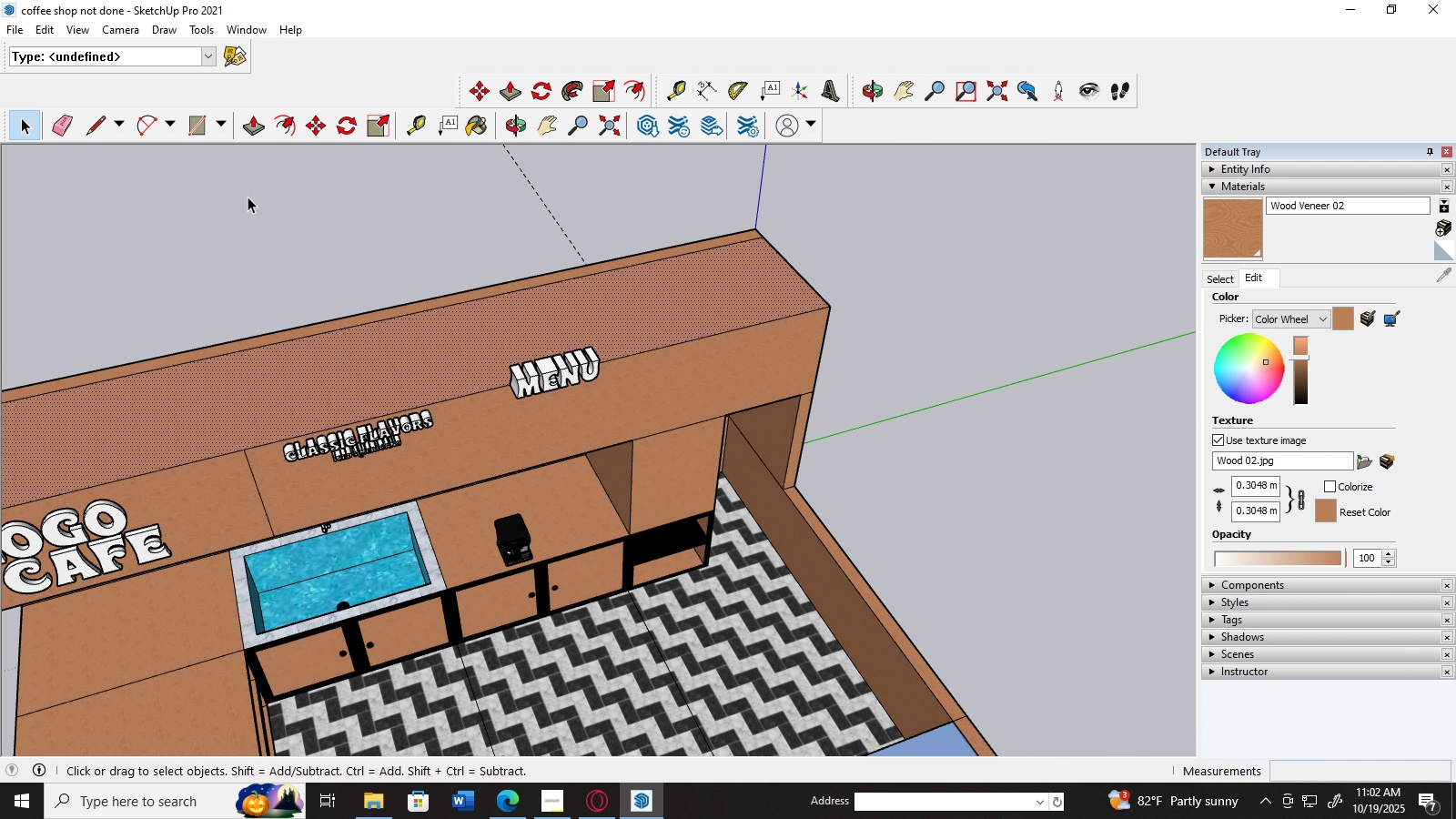 
double_click([274, 206])
 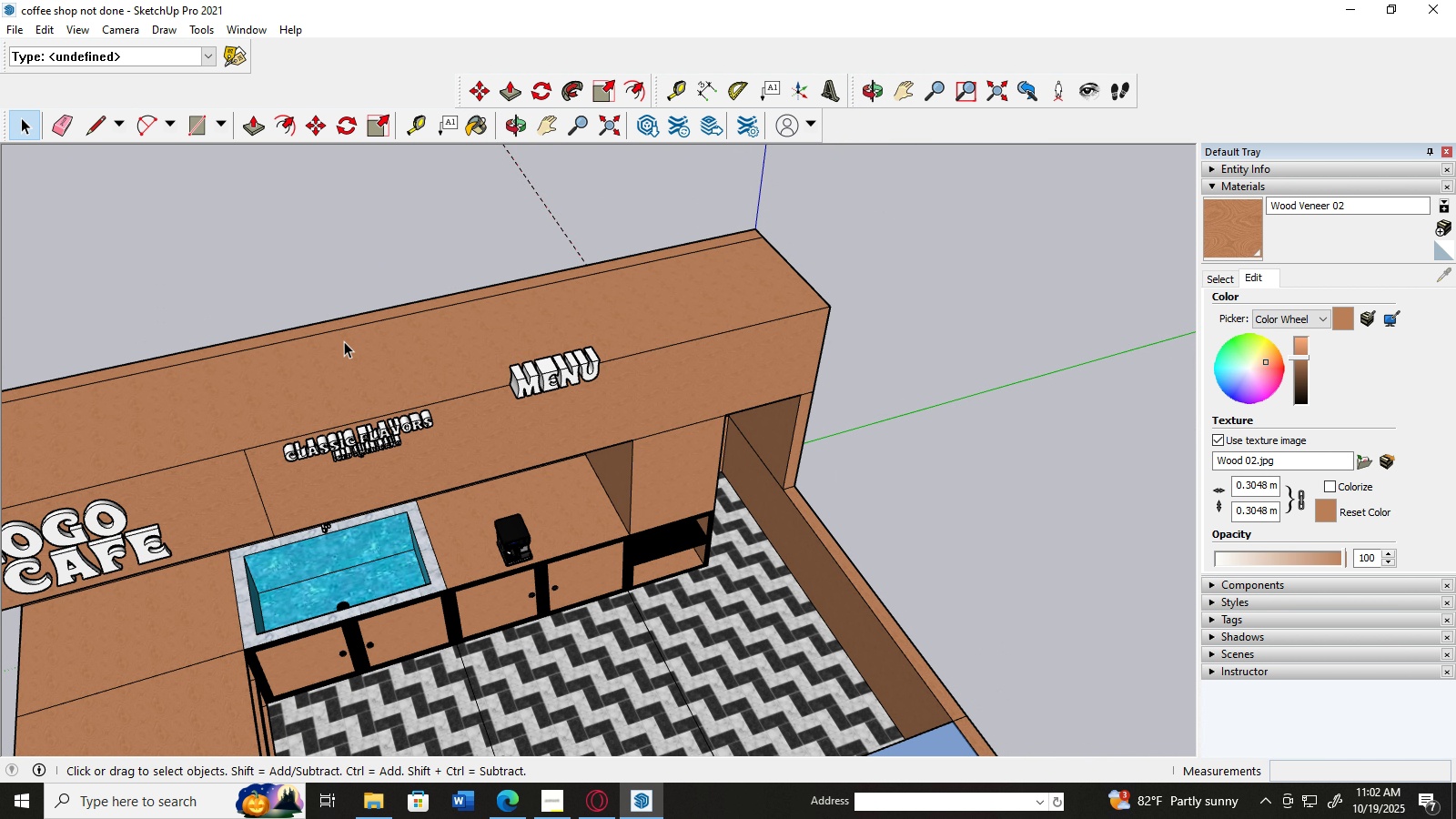 
scroll: coordinate [341, 273], scroll_direction: up, amount: 7.0
 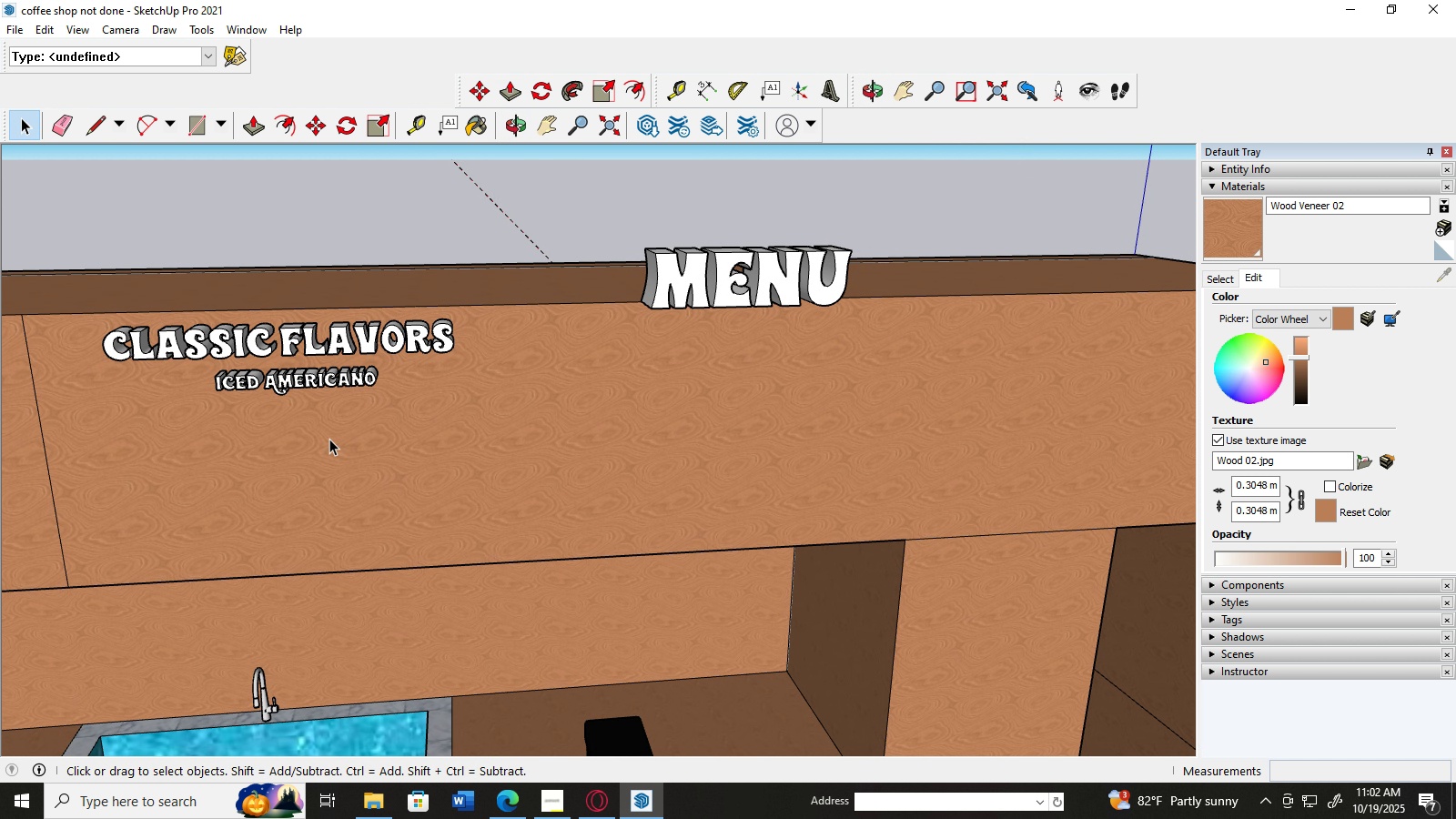 
scroll: coordinate [333, 434], scroll_direction: down, amount: 1.0
 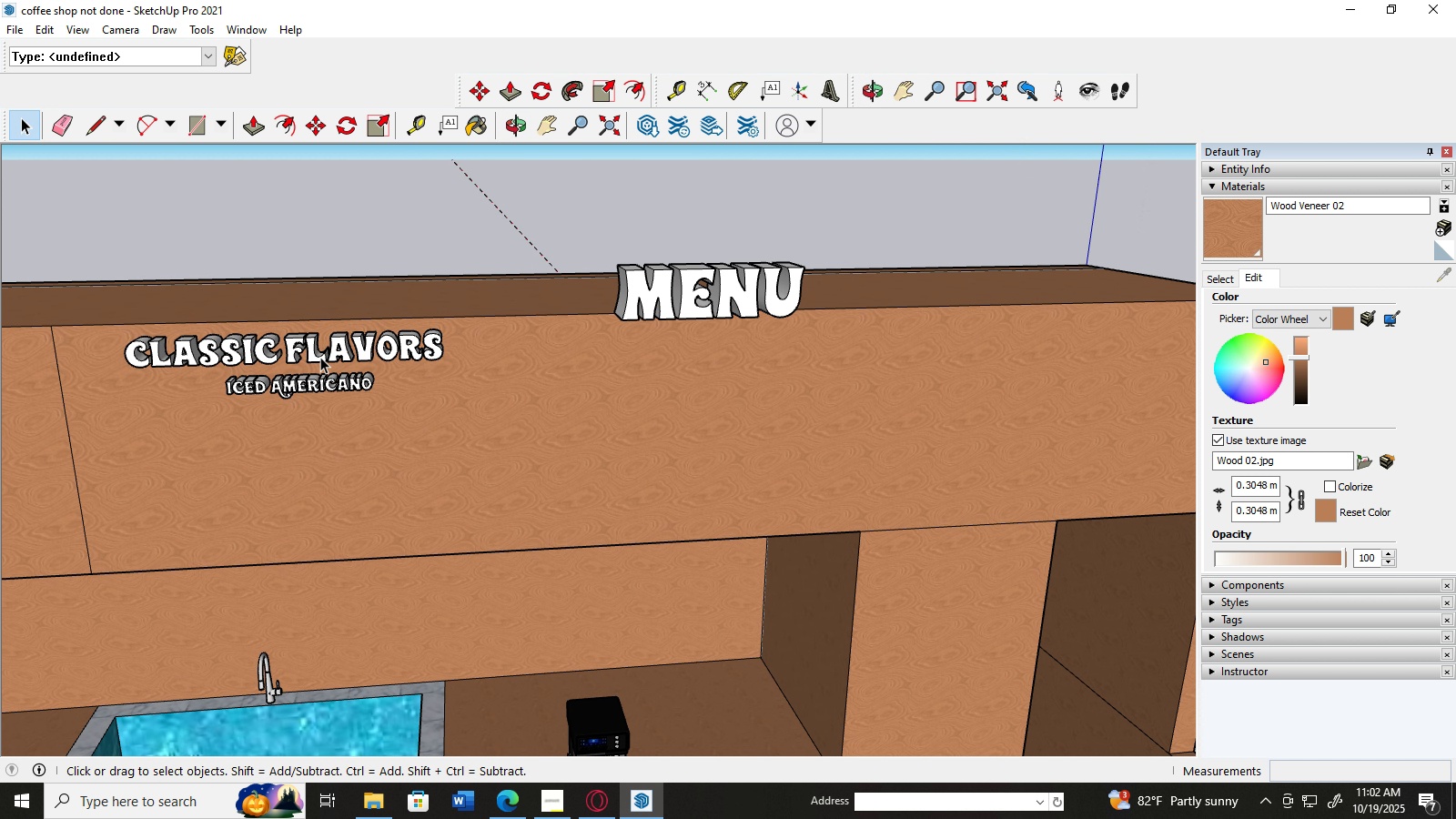 
left_click([320, 356])
 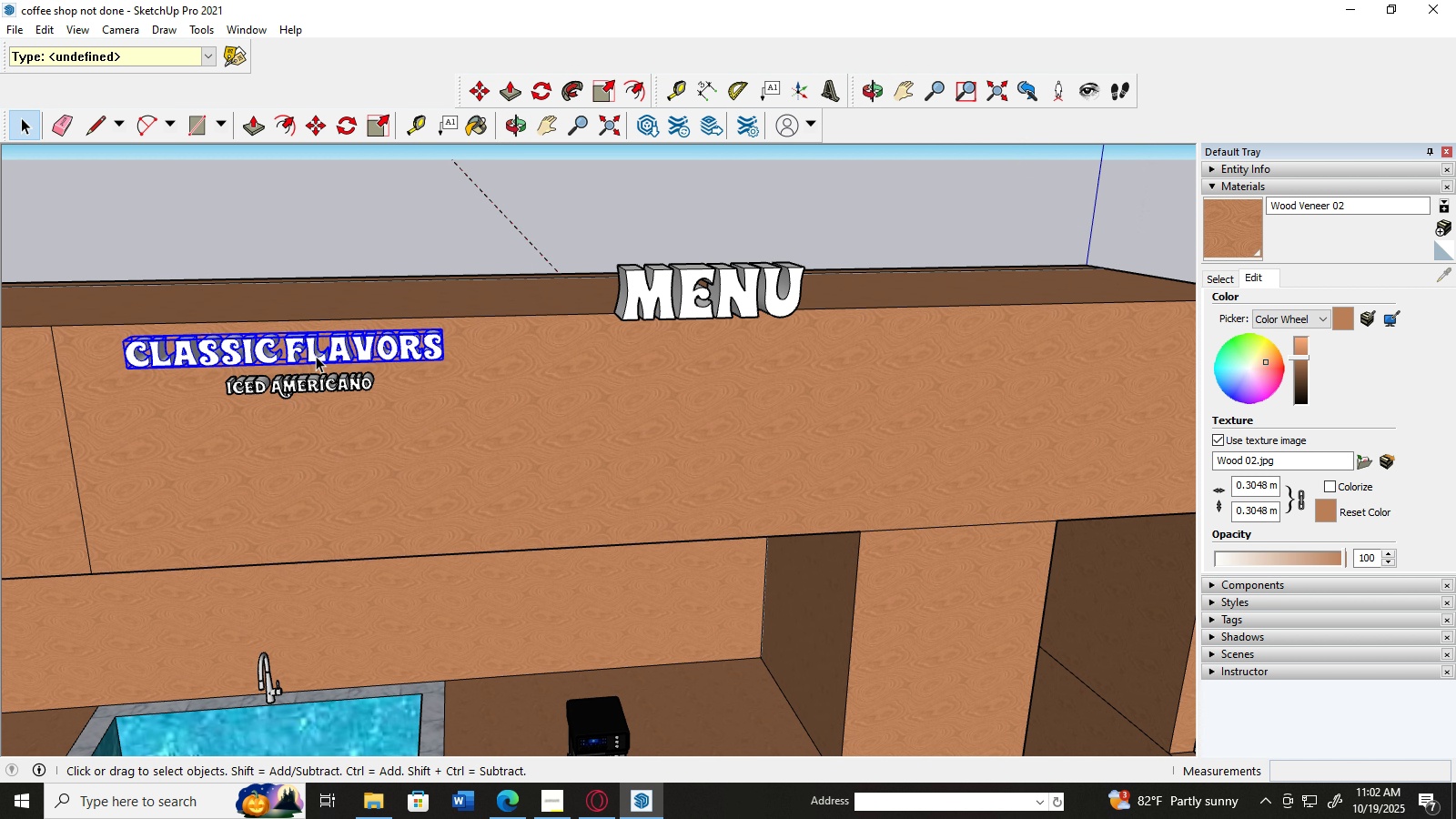 
left_click([316, 356])
 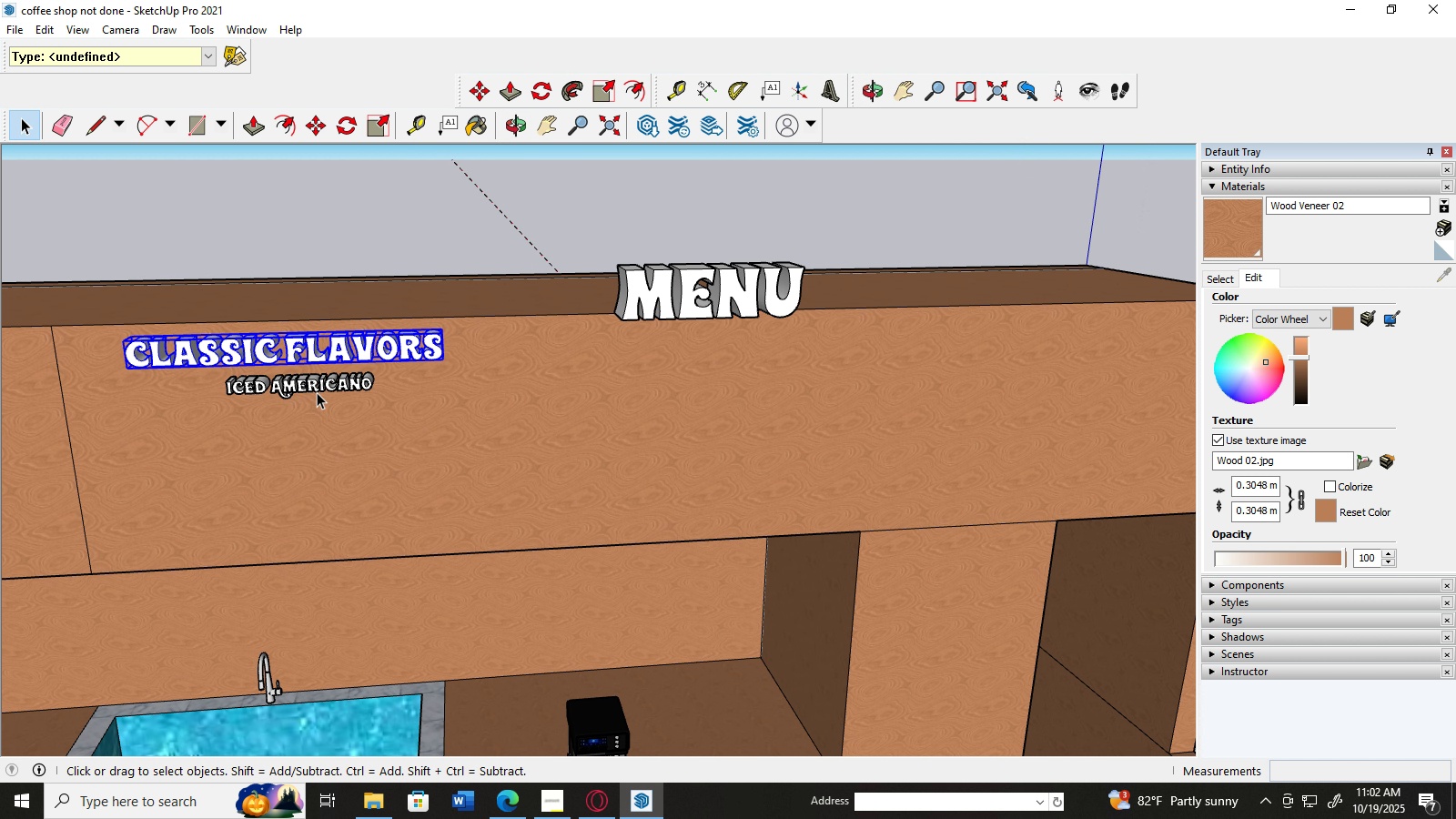 
left_click([317, 392])
 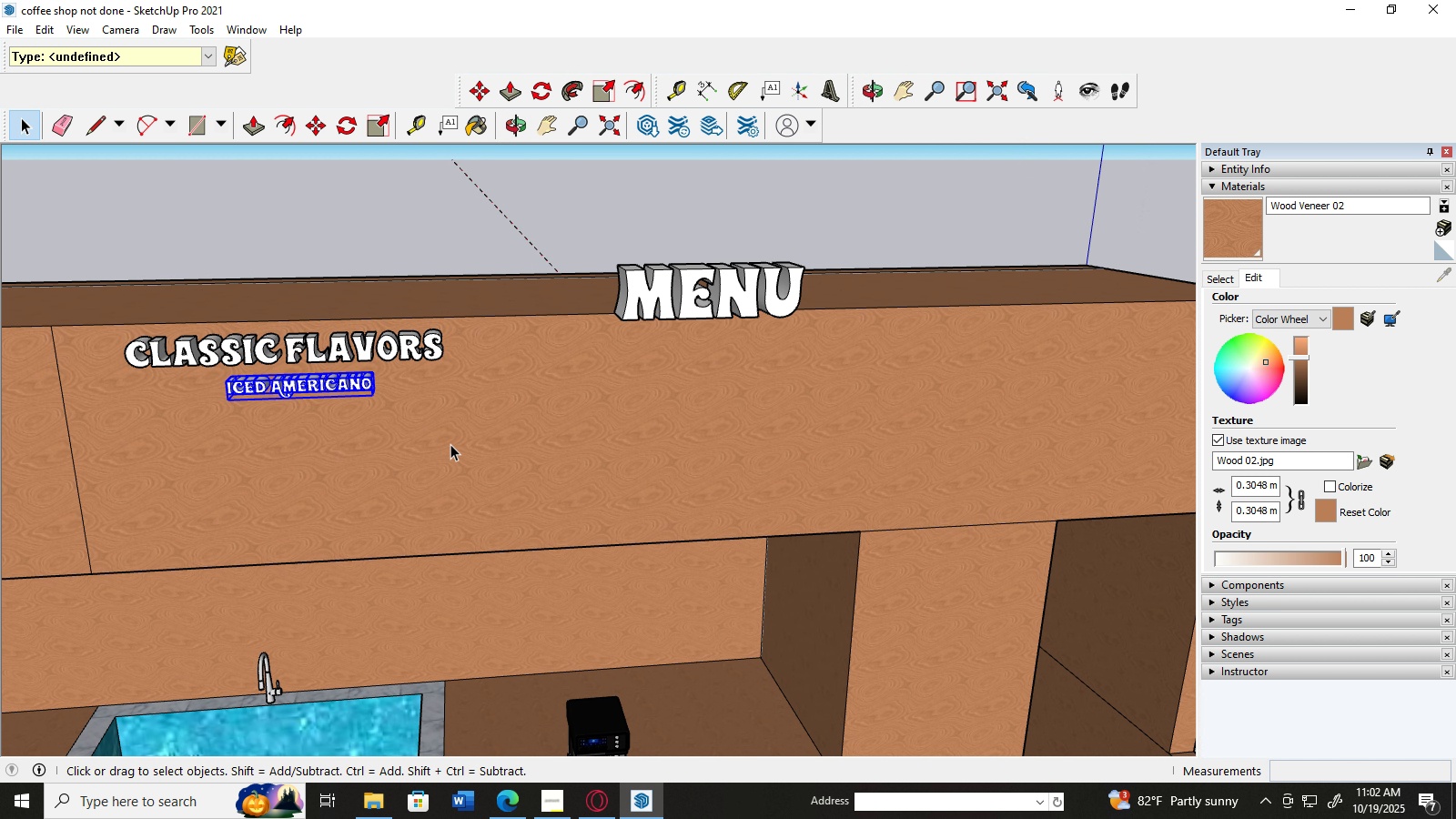 
double_click([450, 444])
 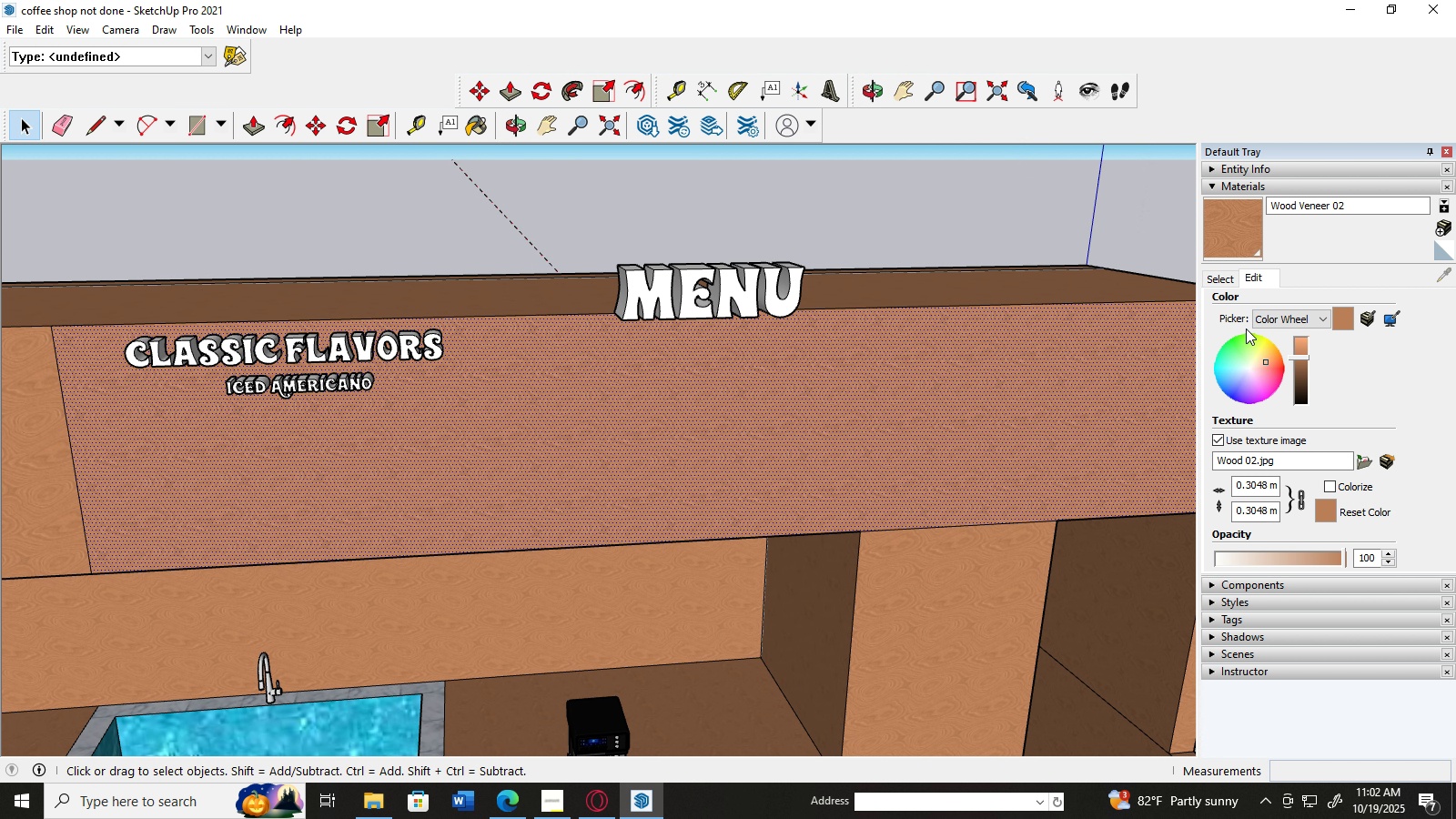 
left_click([1272, 322])
 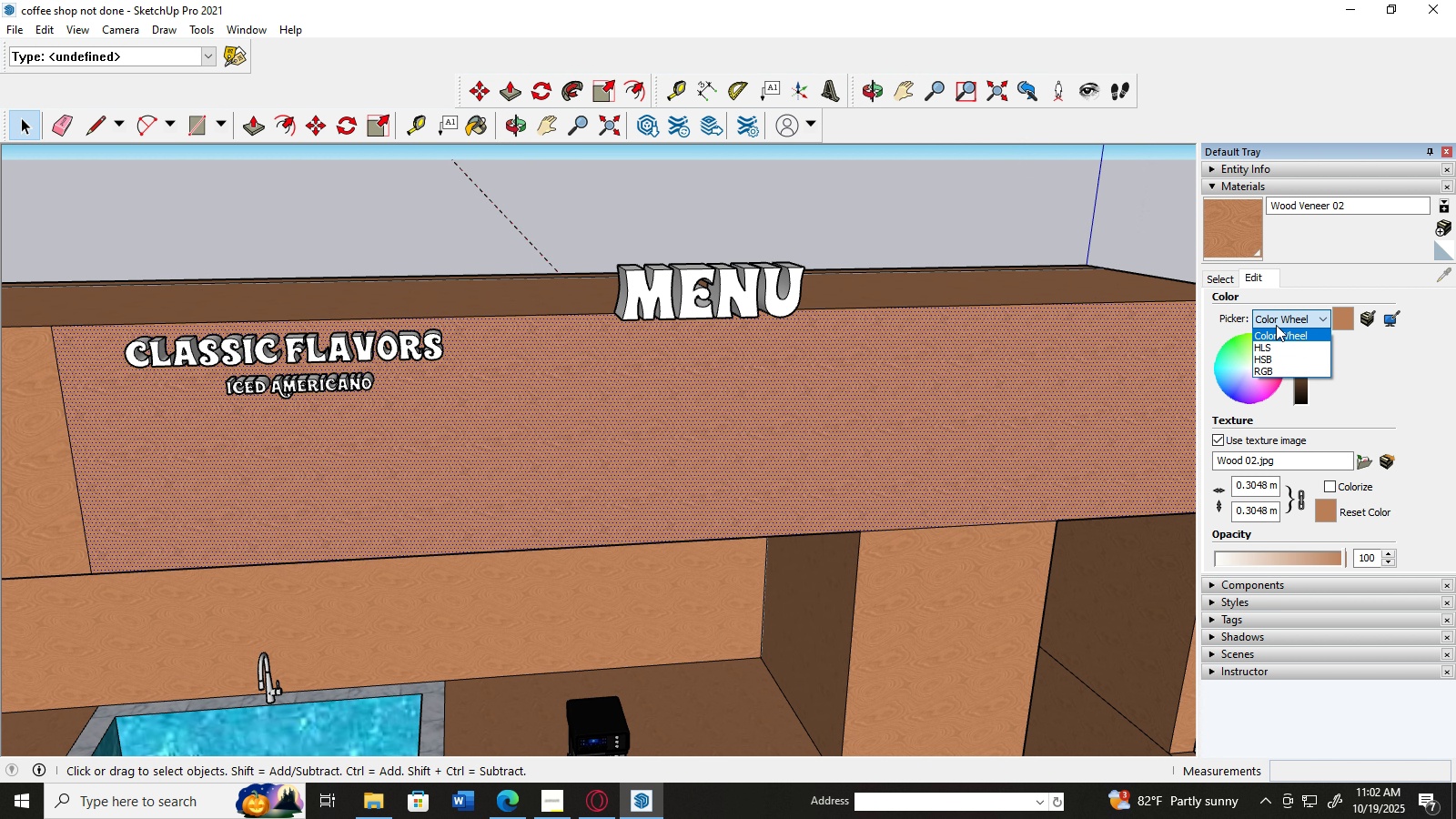 
left_click([1276, 322])
 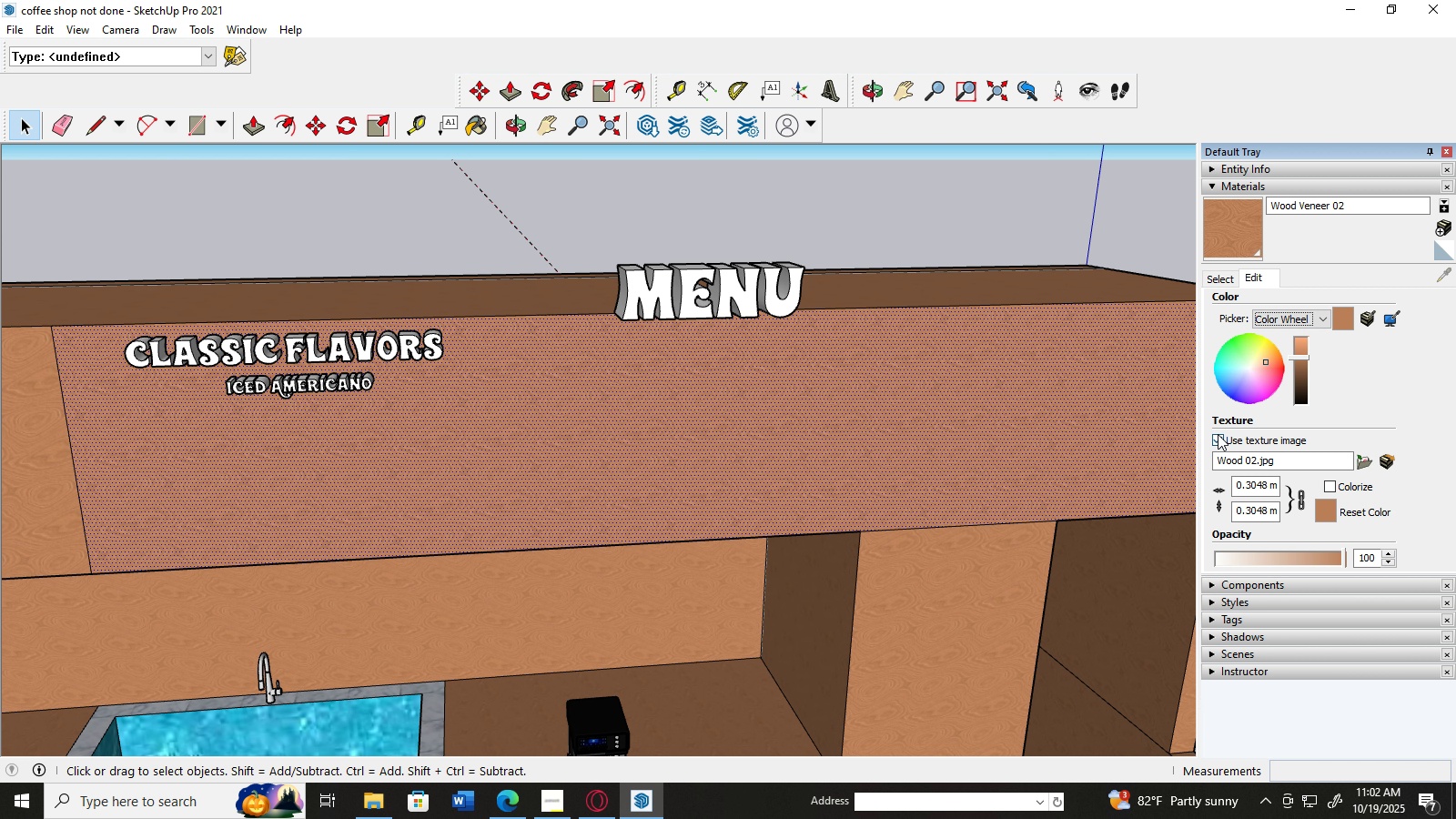 
wait(5.1)
 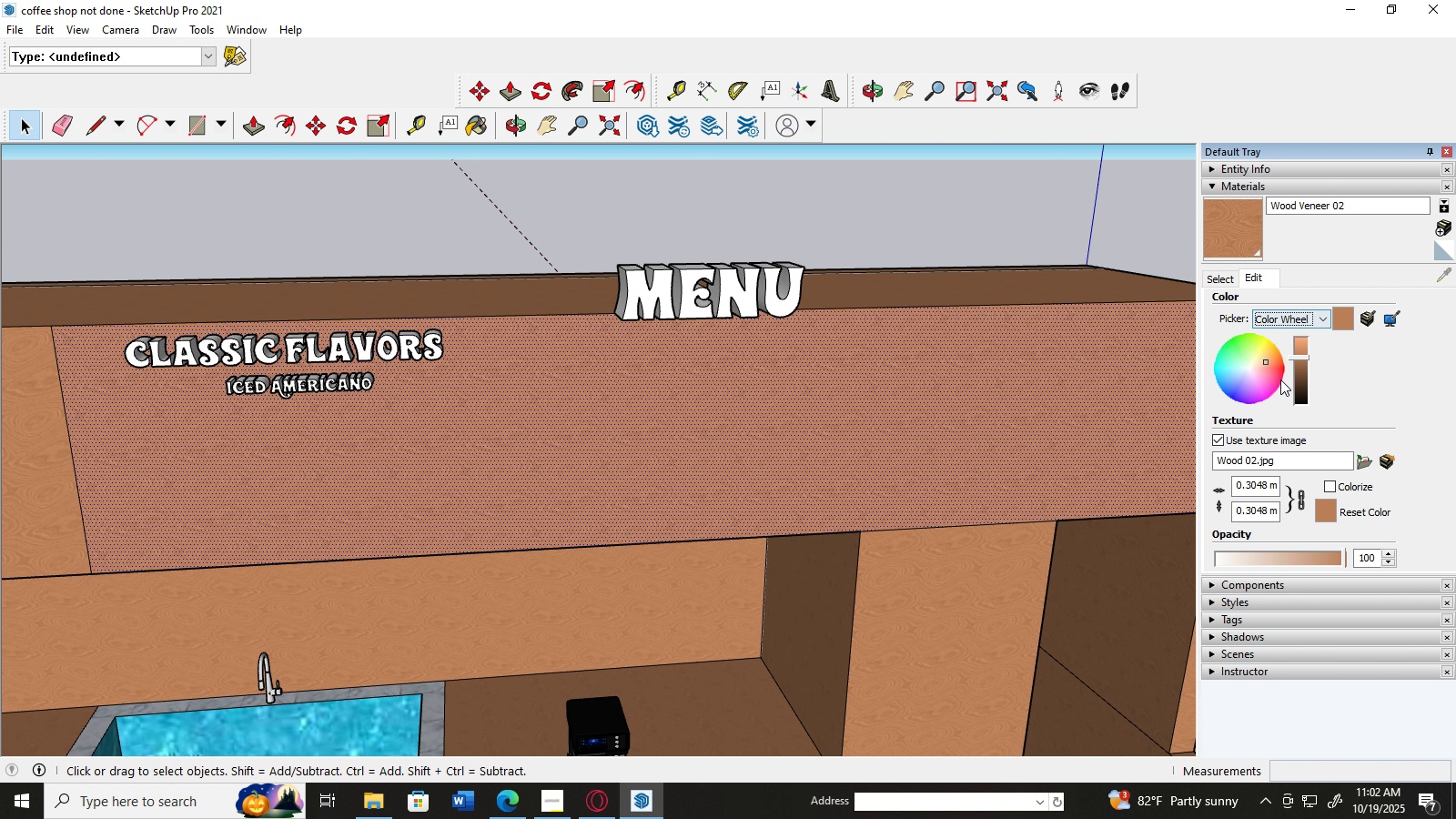 
left_click([1218, 435])
 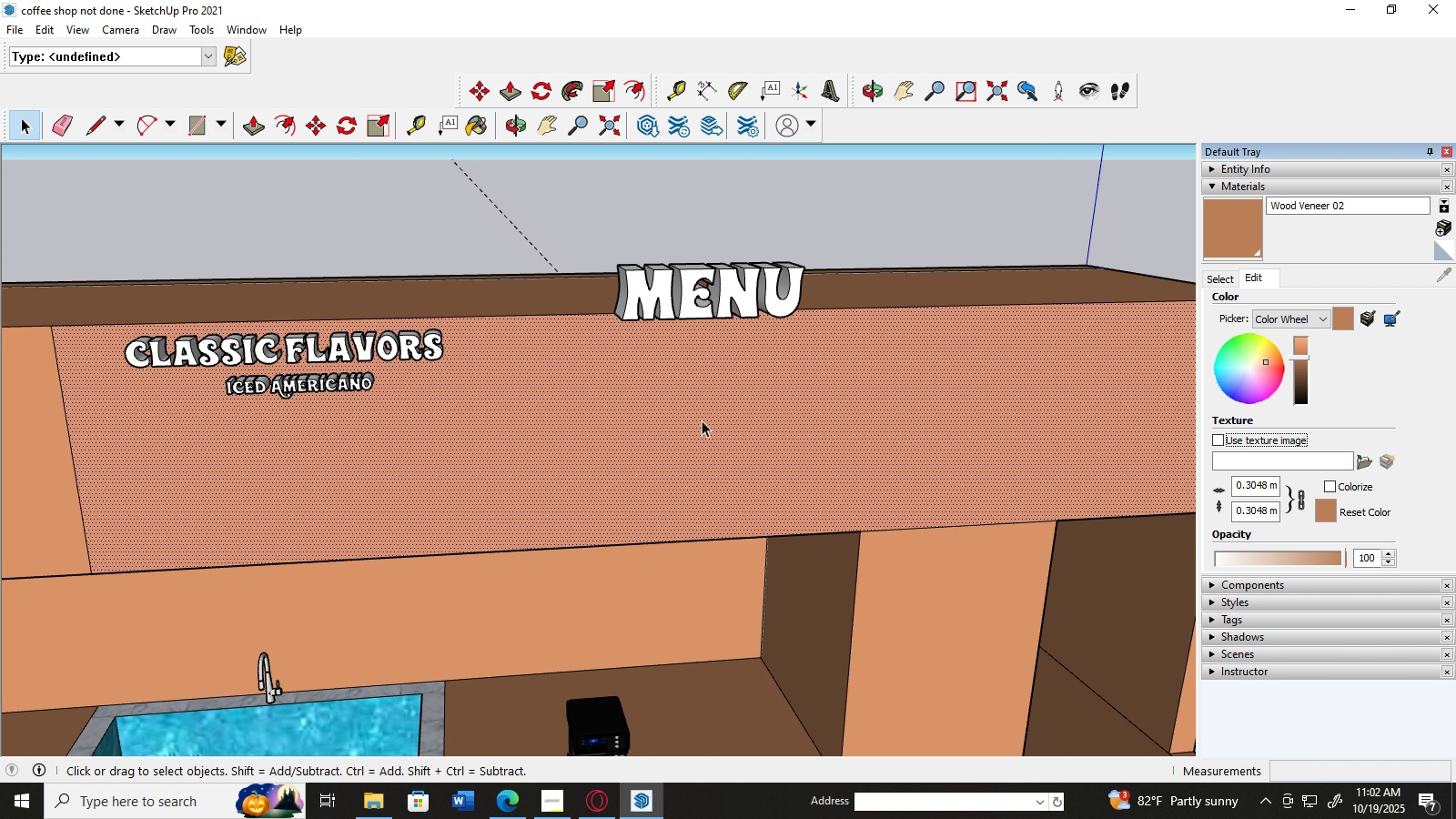 
scroll: coordinate [1158, 343], scroll_direction: down, amount: 6.0
 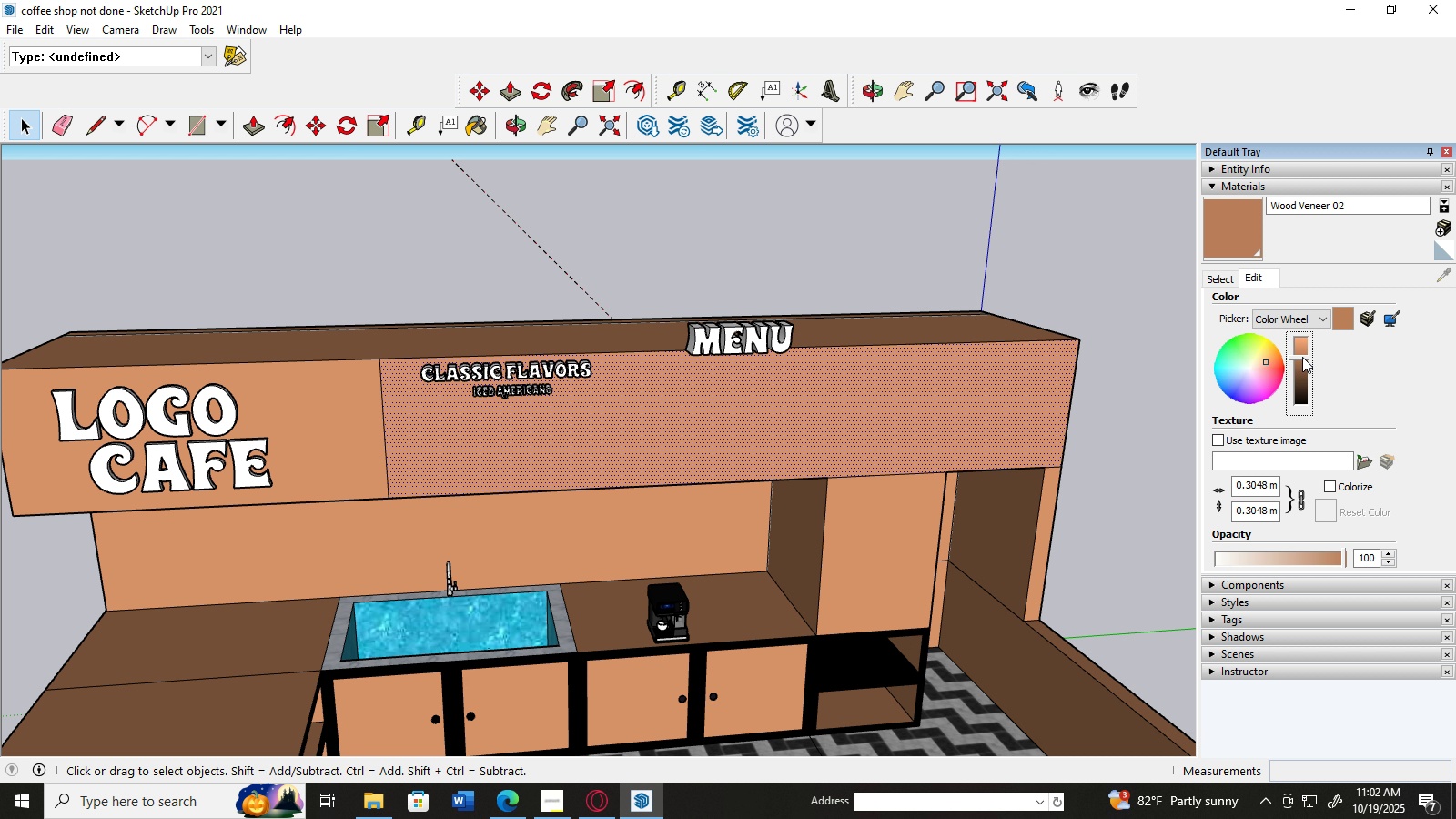 
key(Control+Z)
 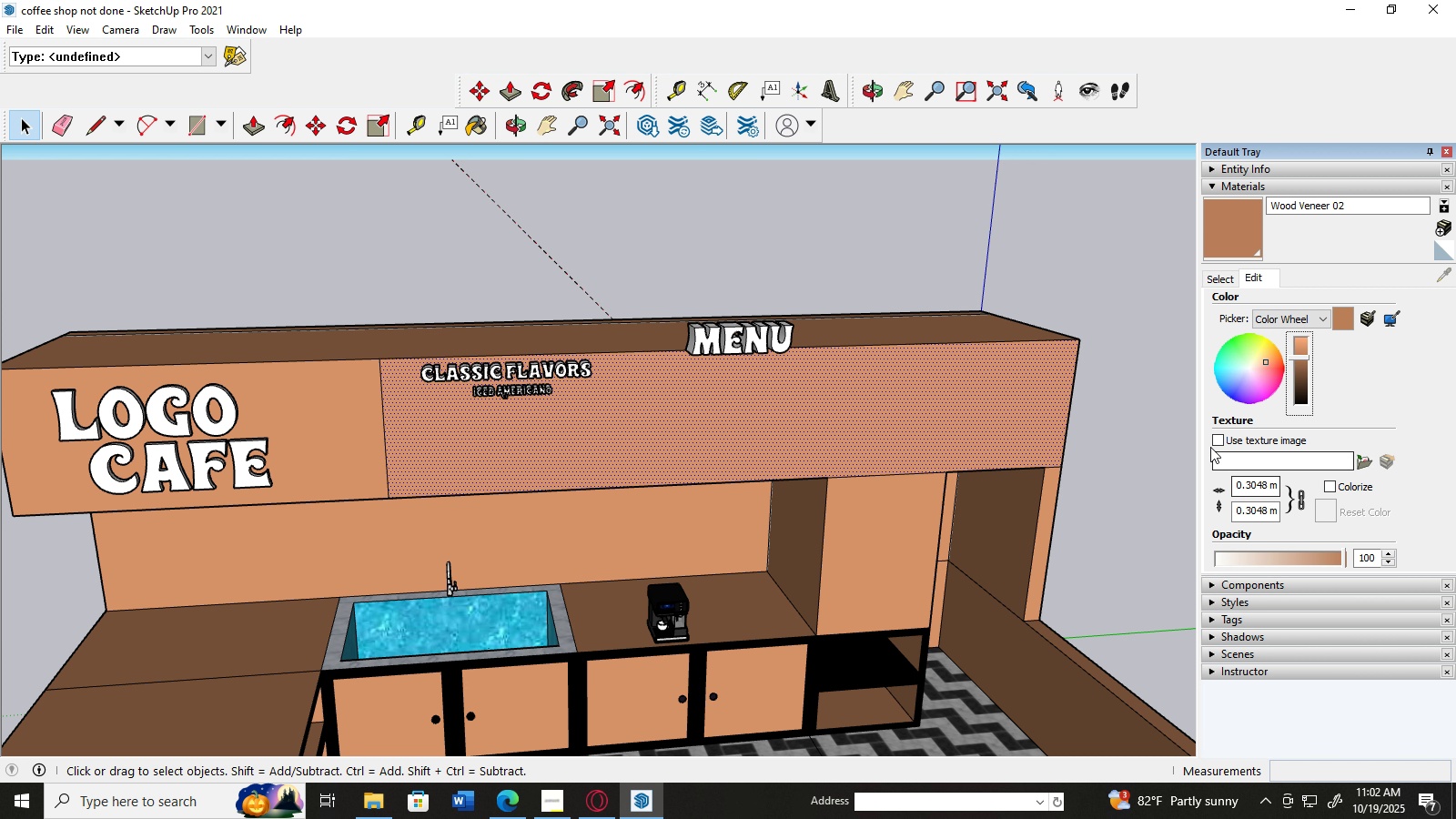 
left_click([1220, 438])
 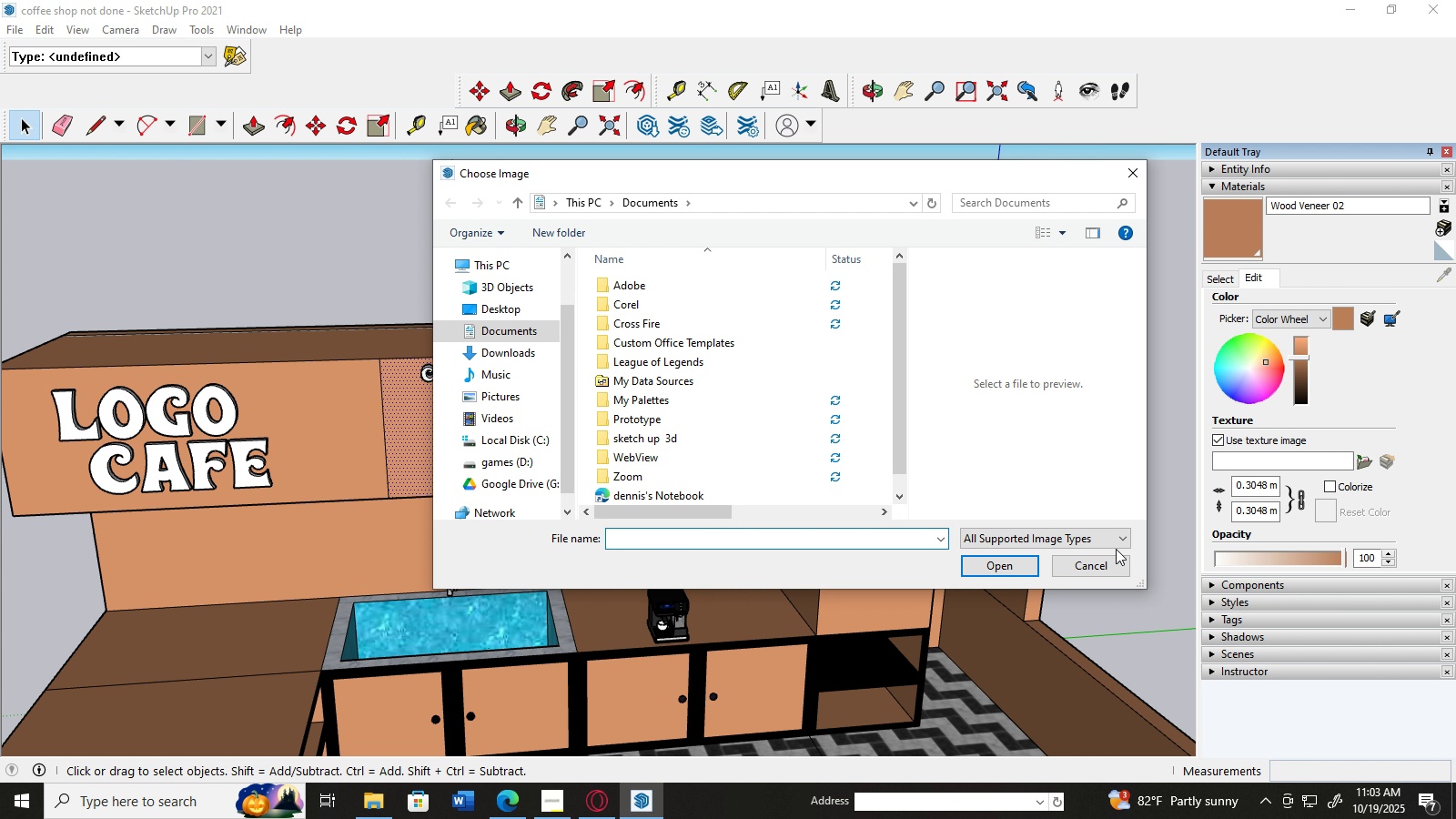 
left_click([1116, 567])
 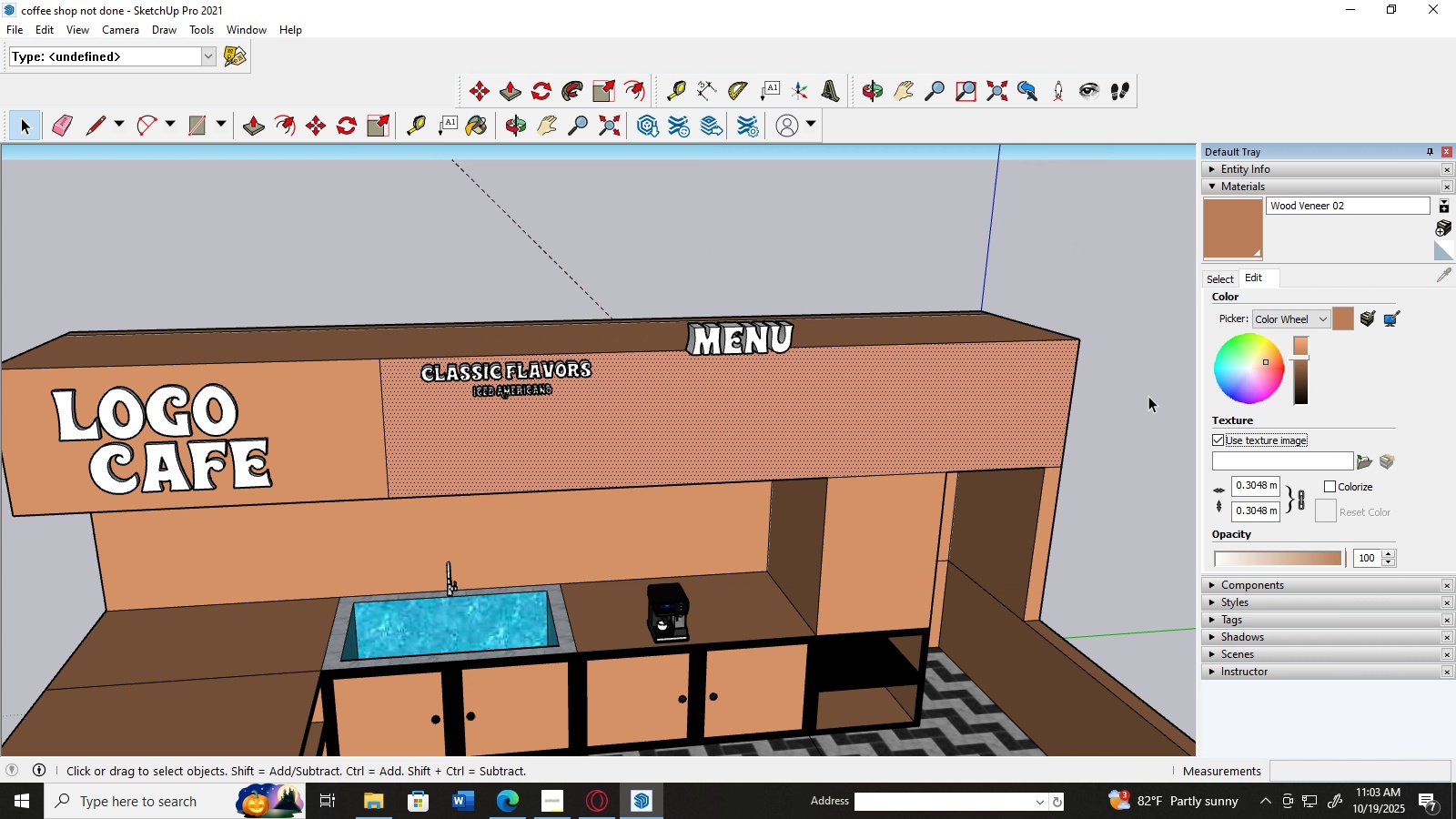 
left_click([1148, 396])
 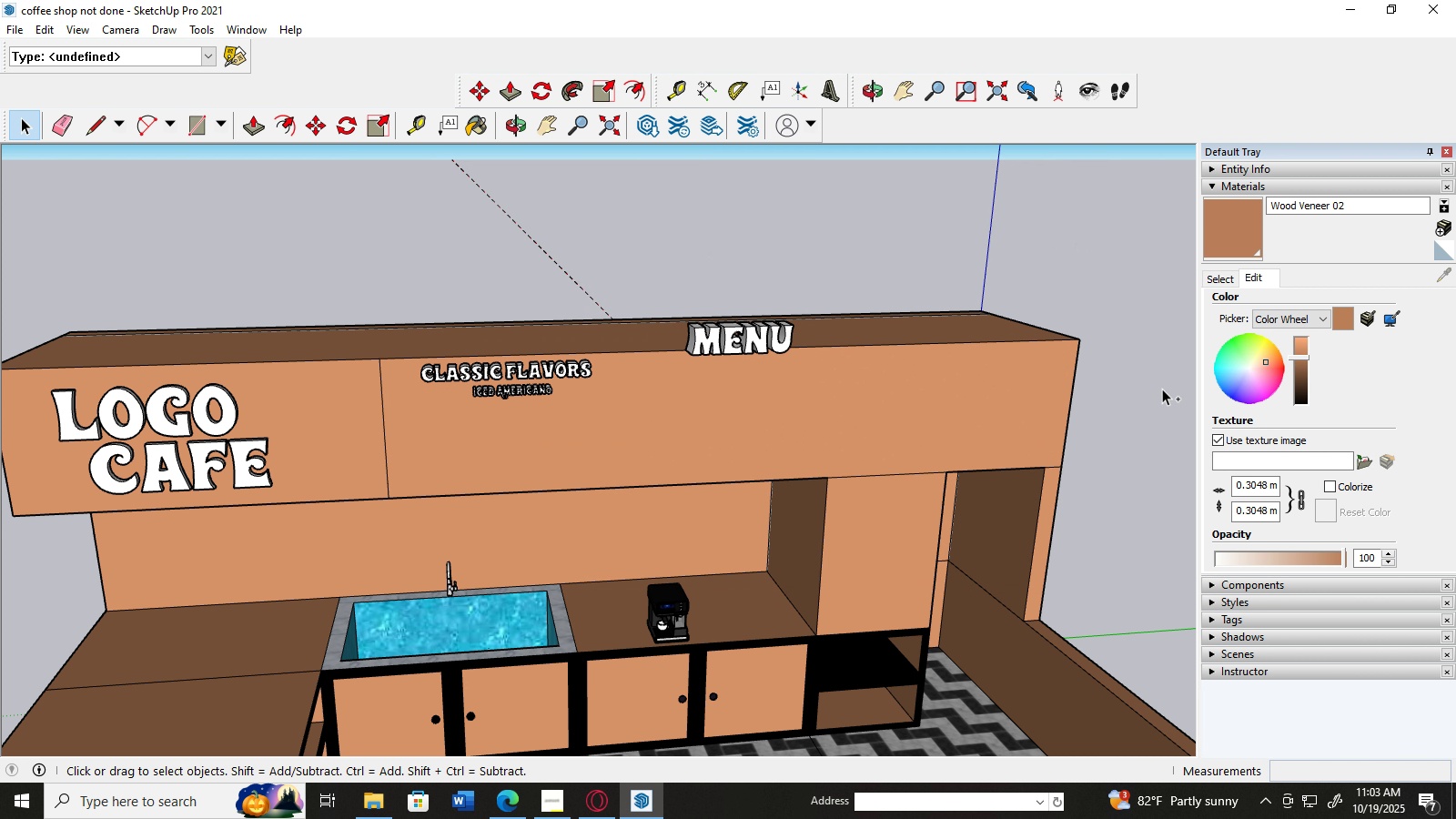 
key(Control+Z)
 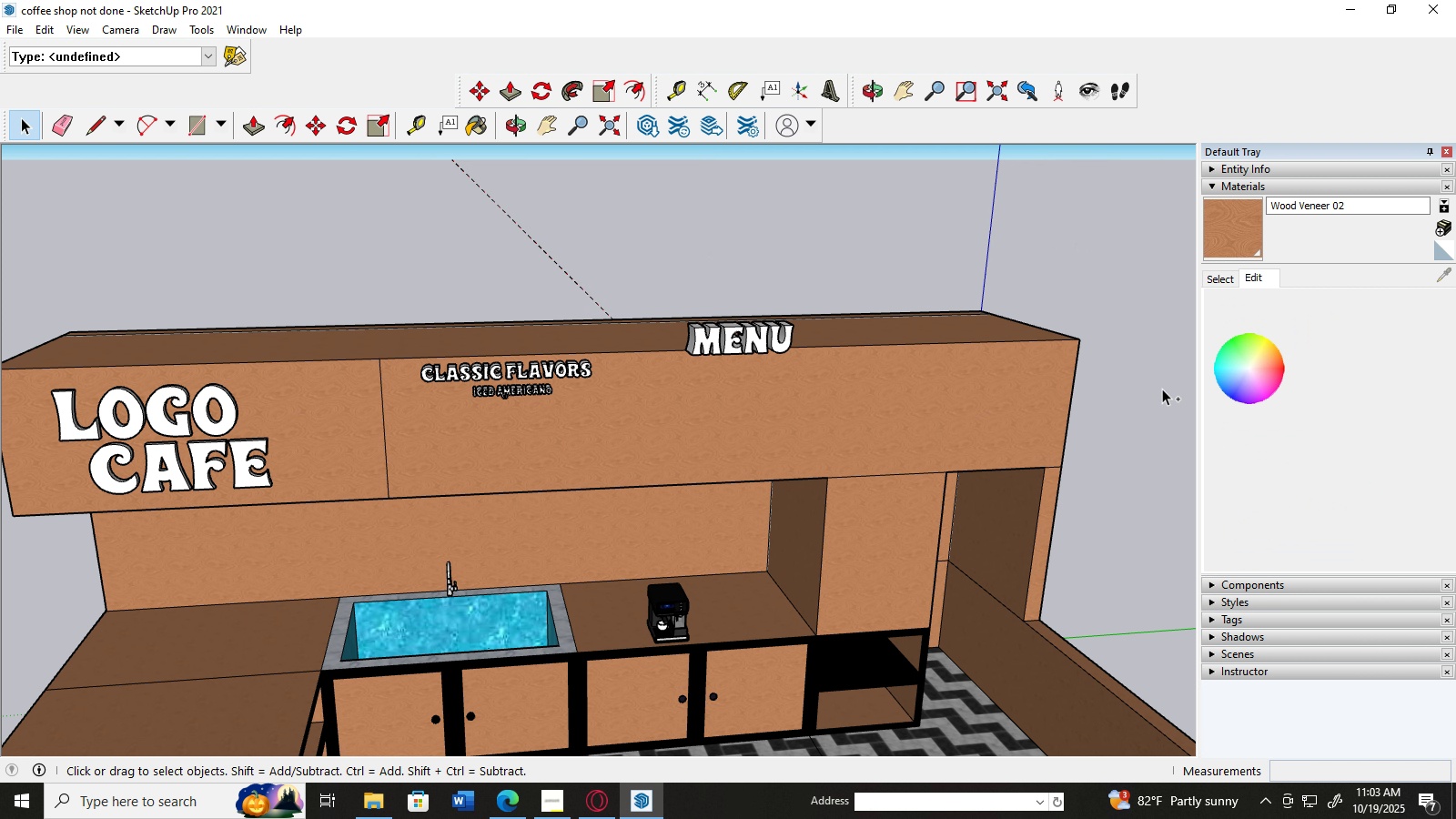 
key(Control+Z)
 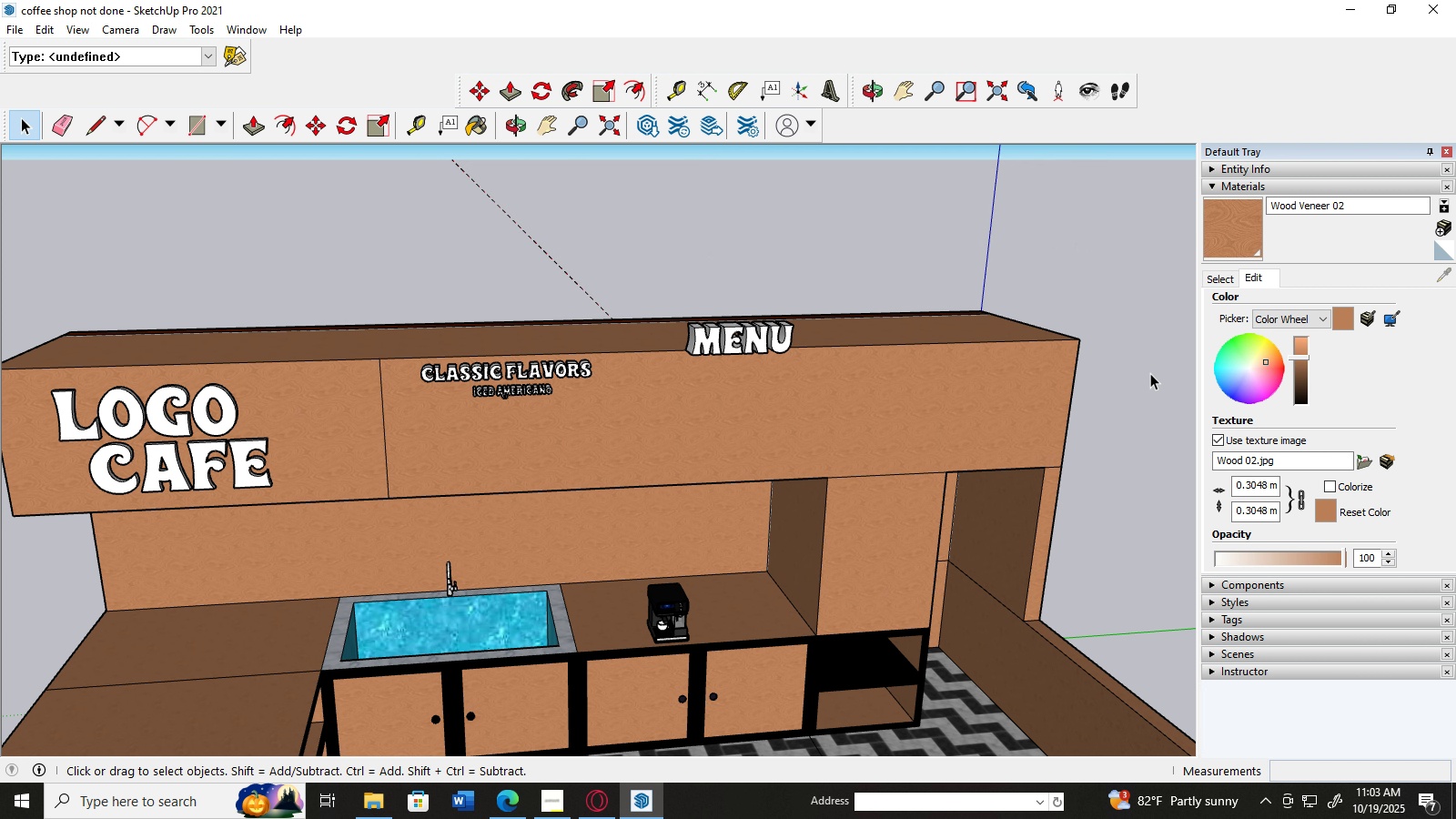 
left_click([1150, 373])
 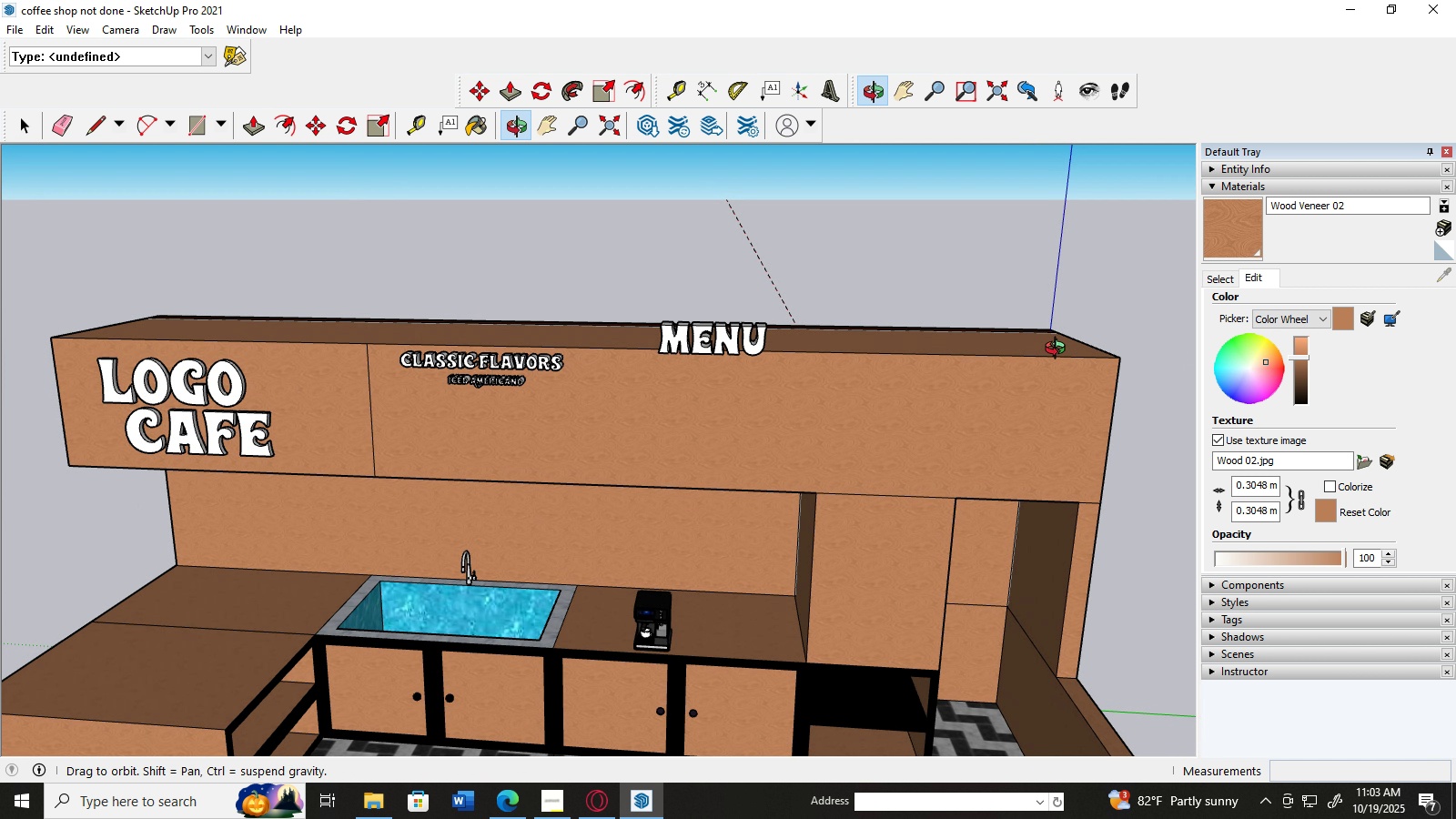 
scroll: coordinate [842, 338], scroll_direction: up, amount: 2.0
 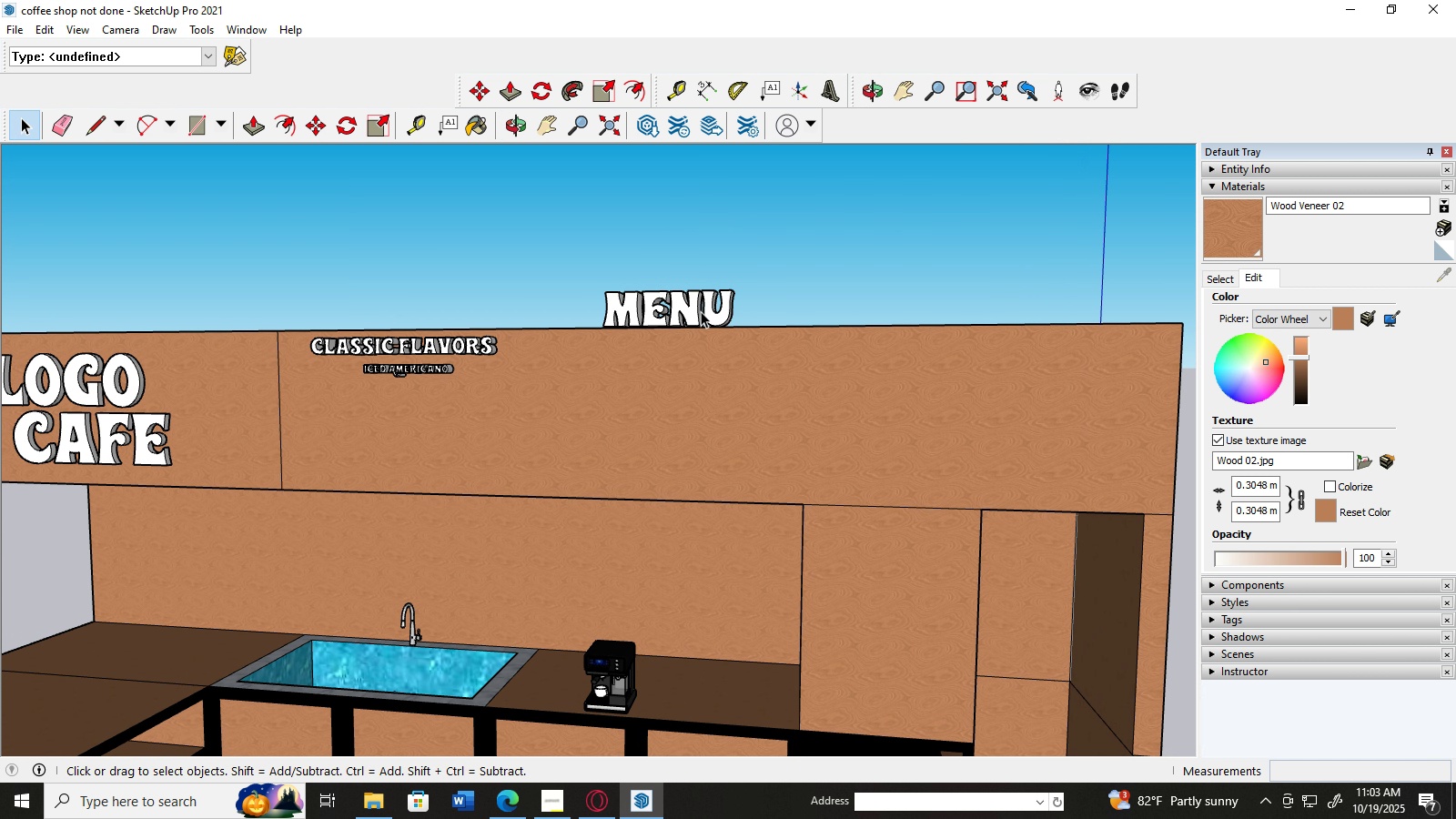 
left_click([701, 311])
 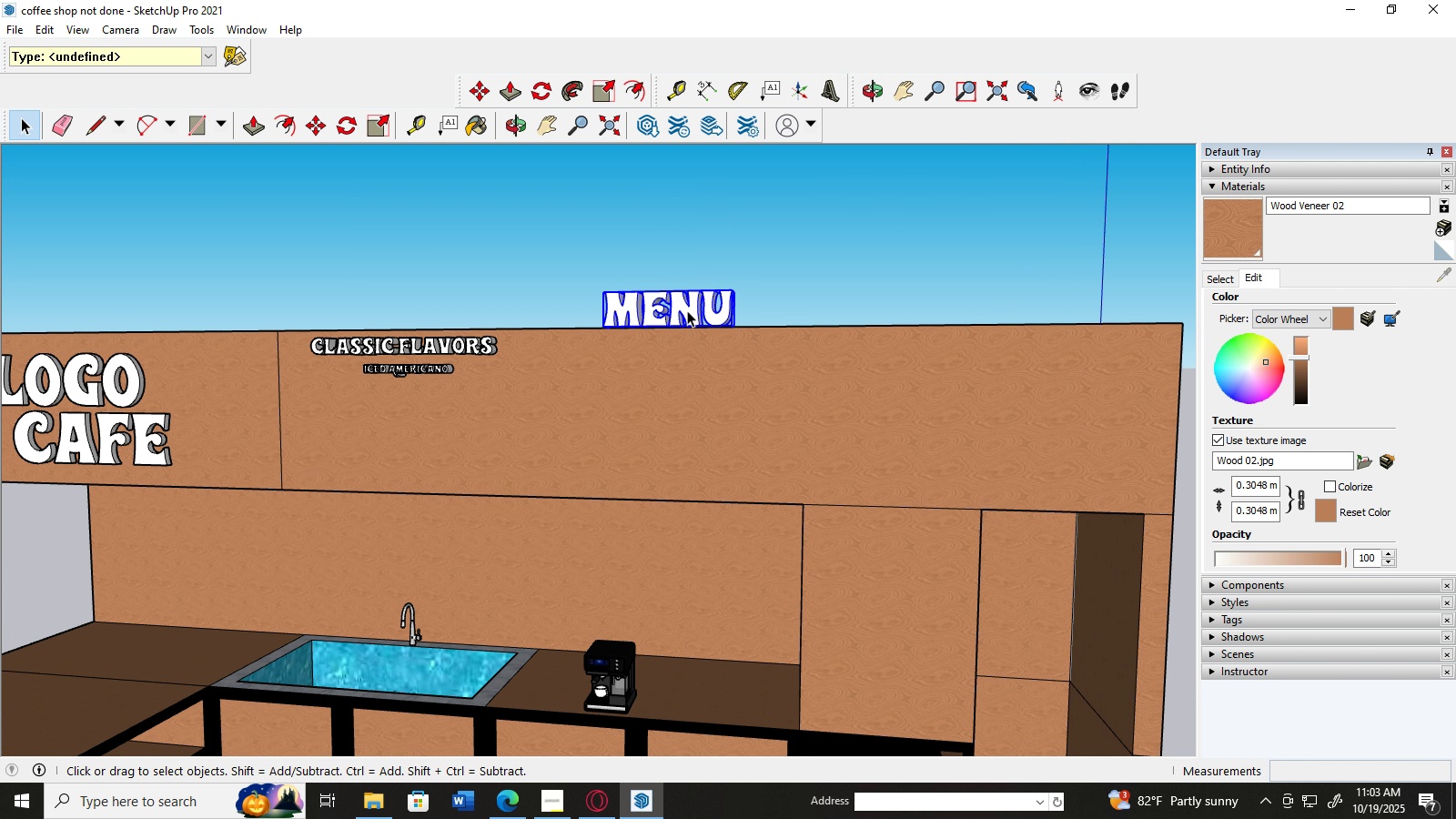 
left_click([176, 223])
 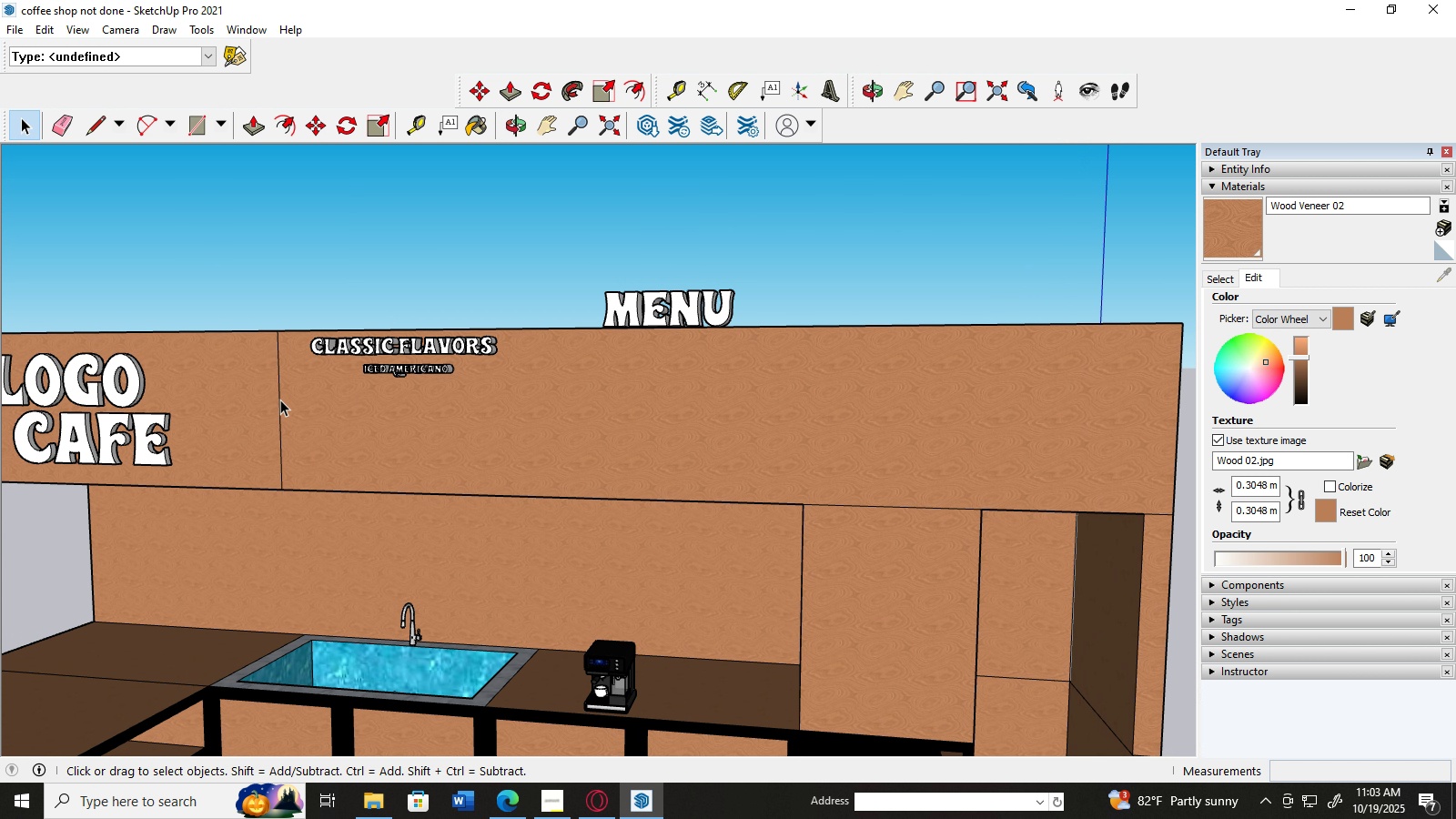 
left_click([280, 399])
 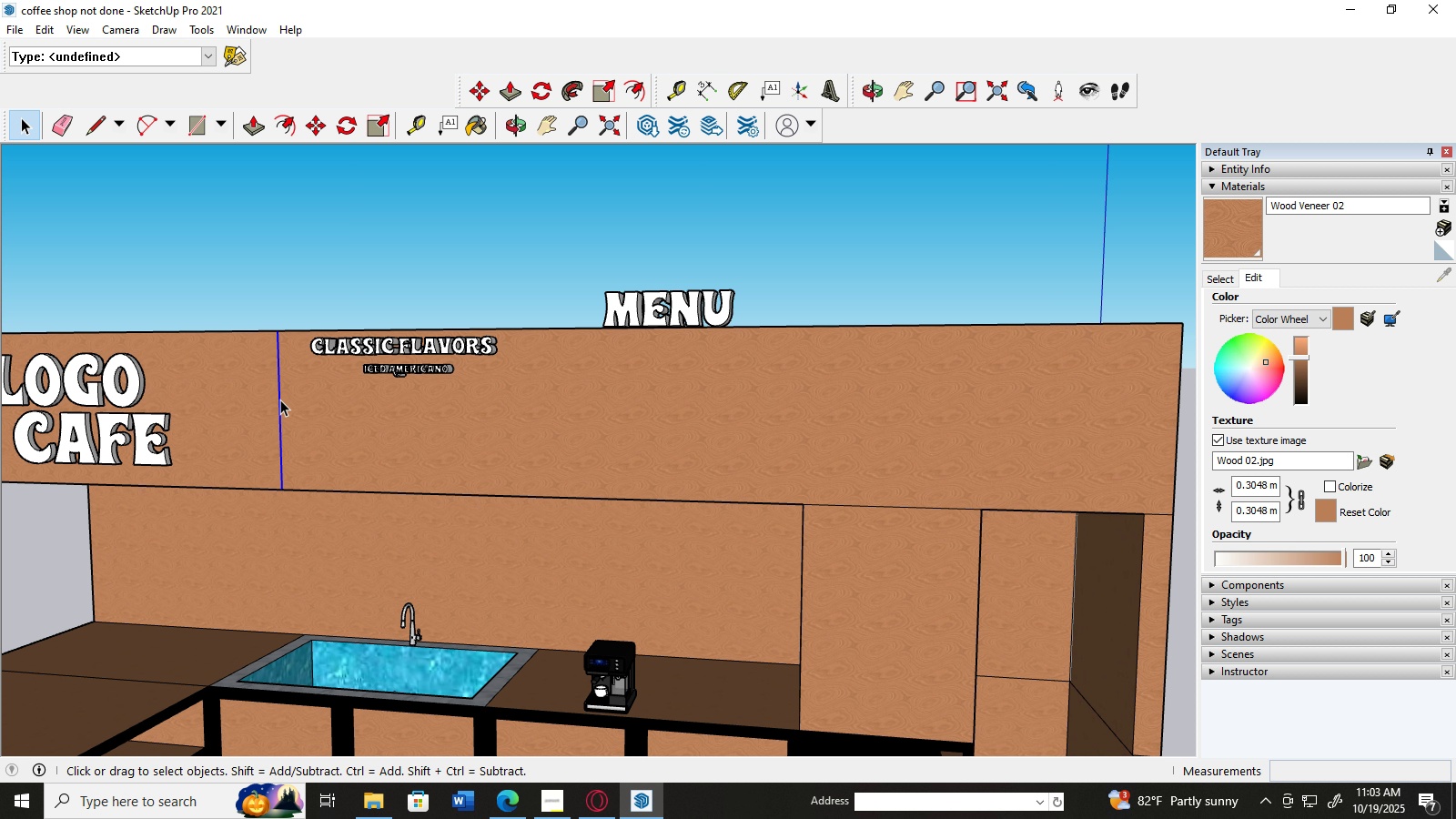 
key(Delete)
 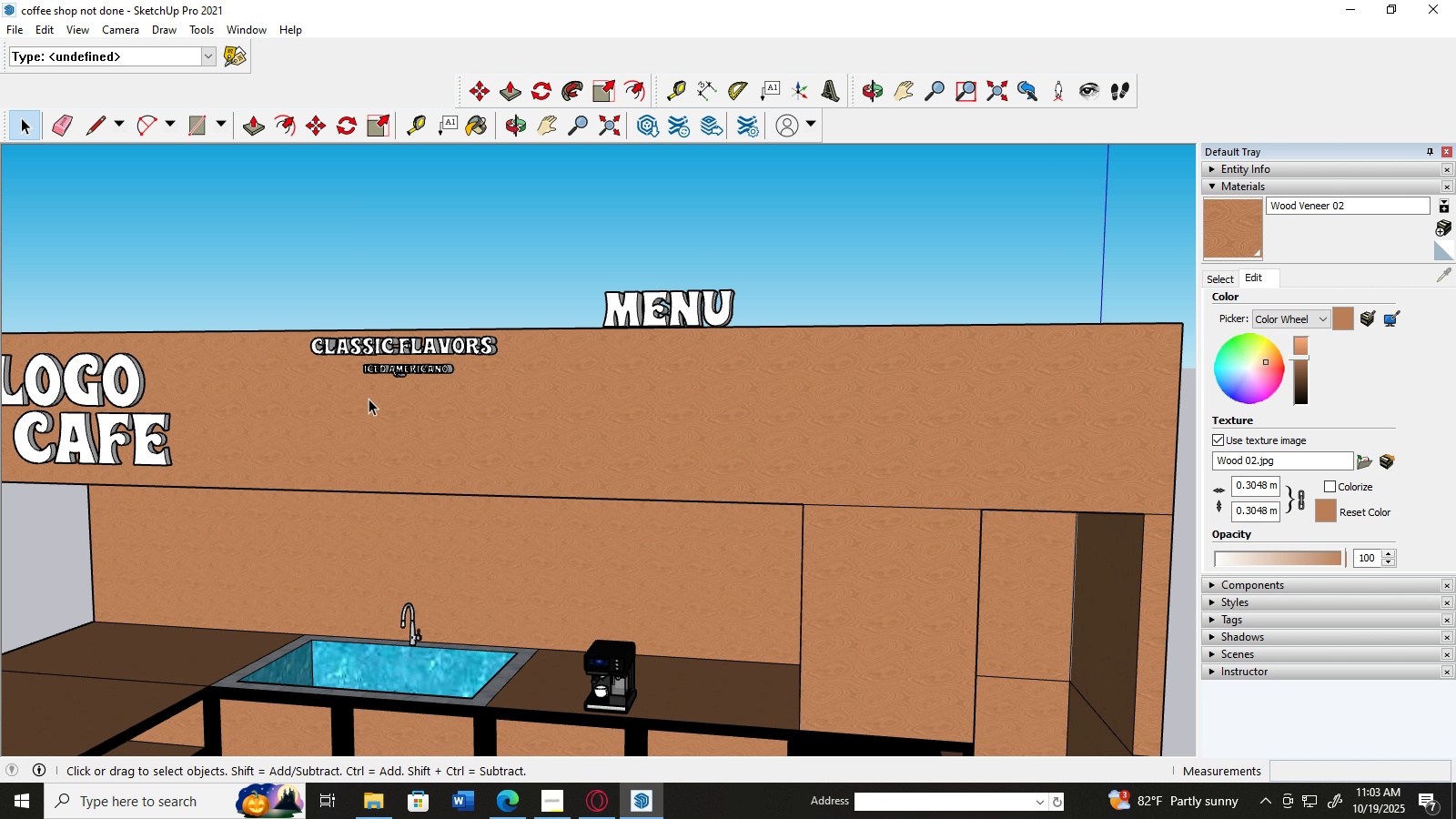 
left_click([369, 399])
 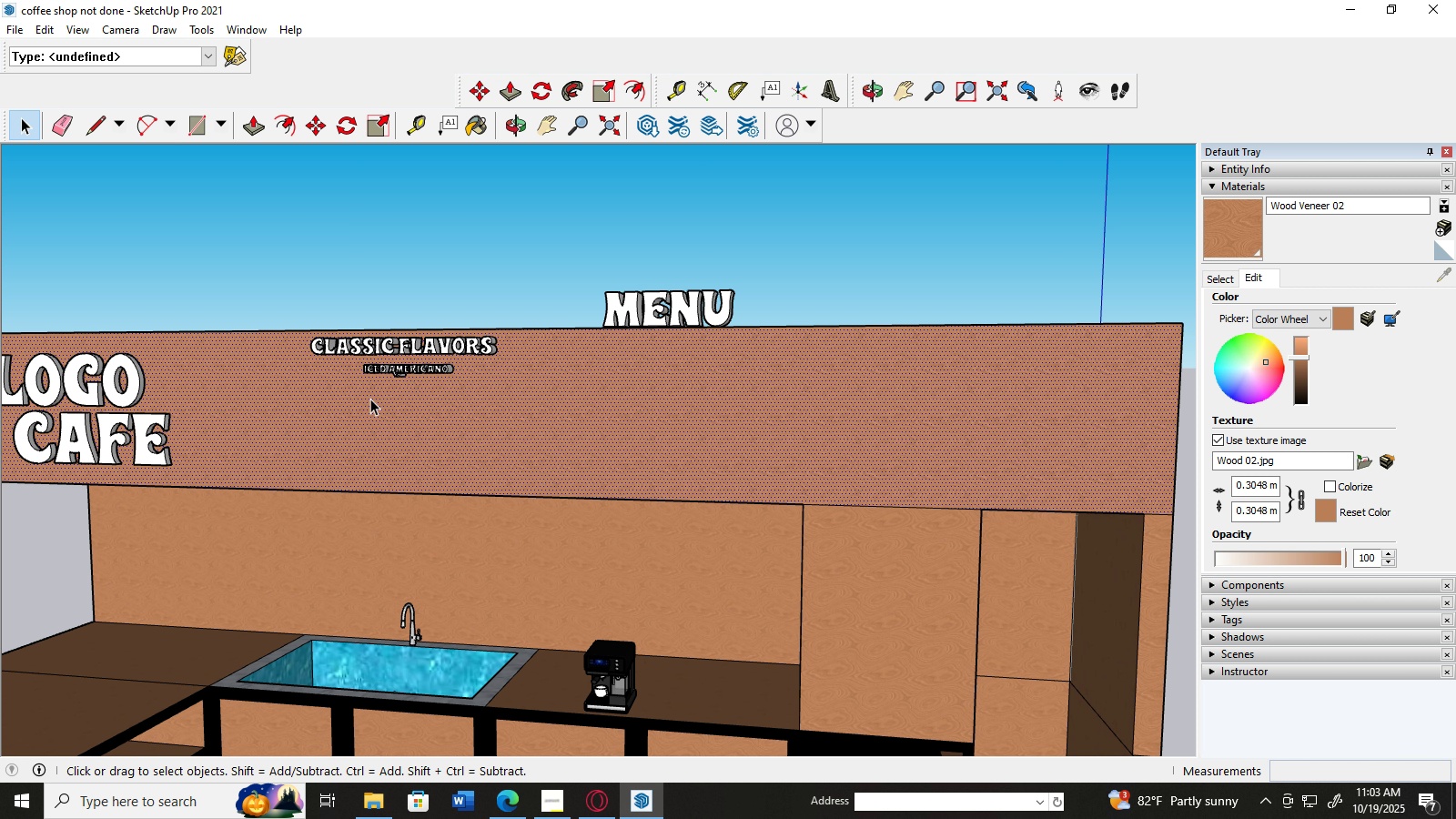 
scroll: coordinate [370, 399], scroll_direction: down, amount: 3.0
 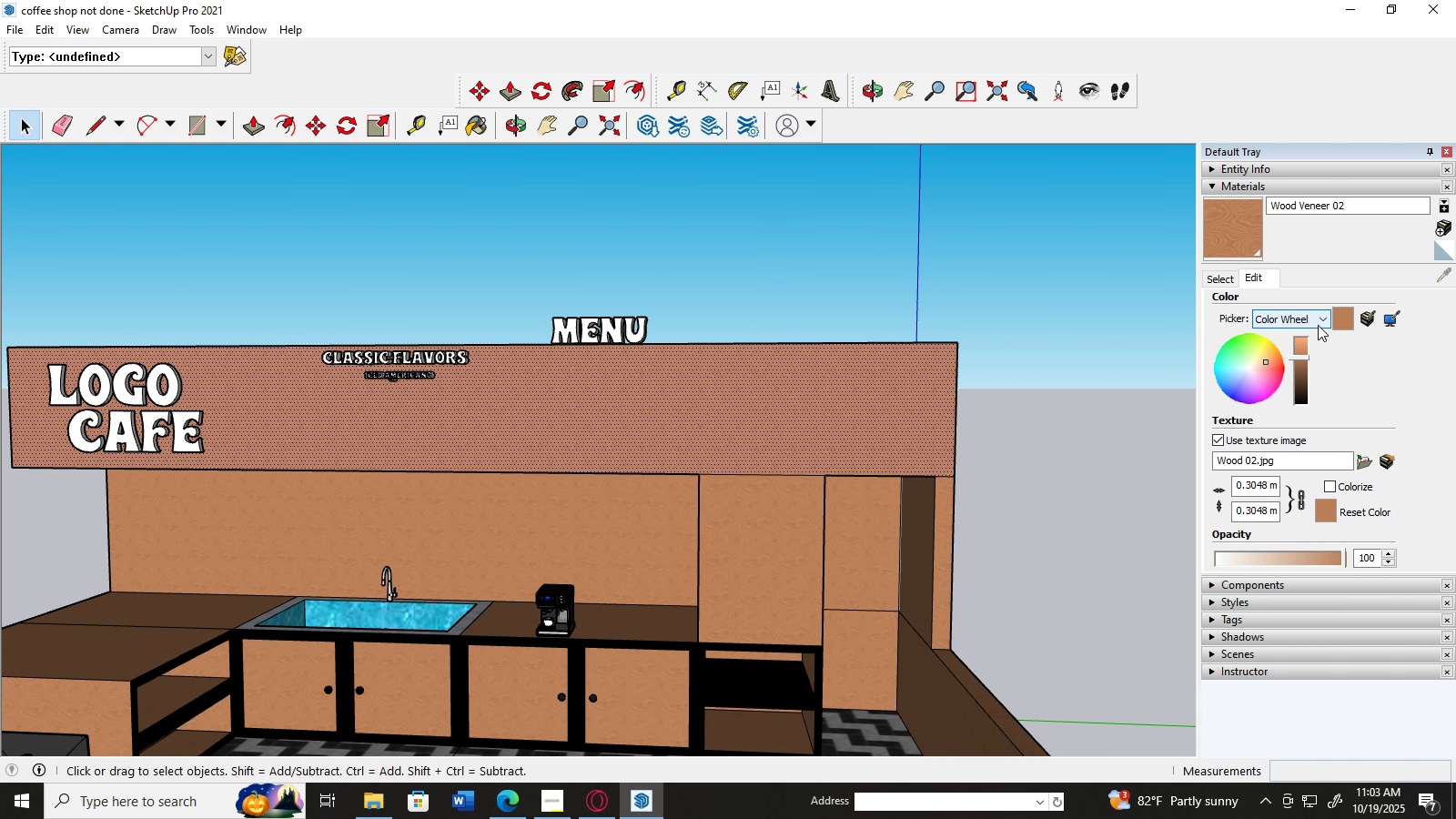 
wait(7.2)
 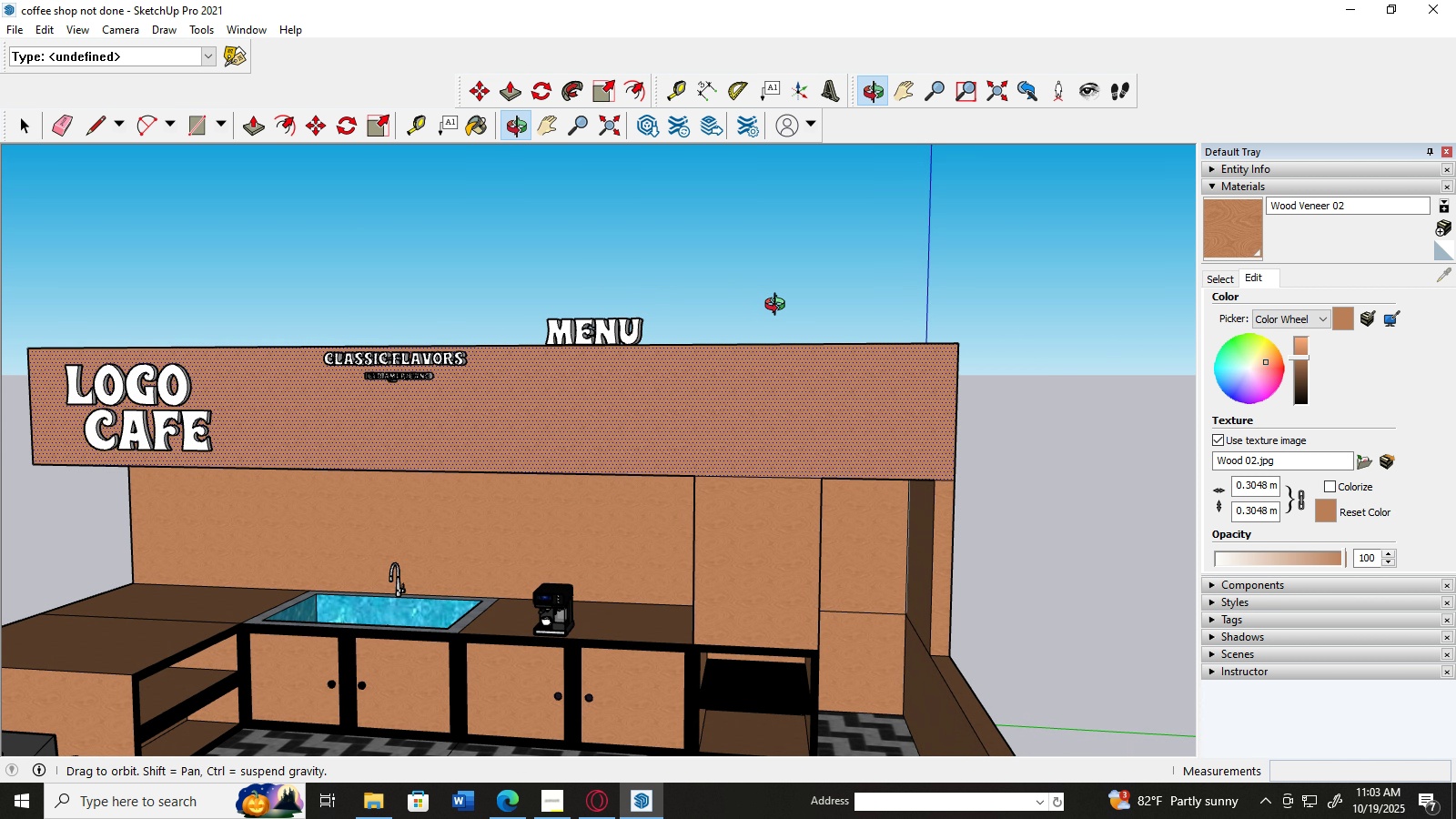 
scroll: coordinate [1022, 526], scroll_direction: down, amount: 9.0
 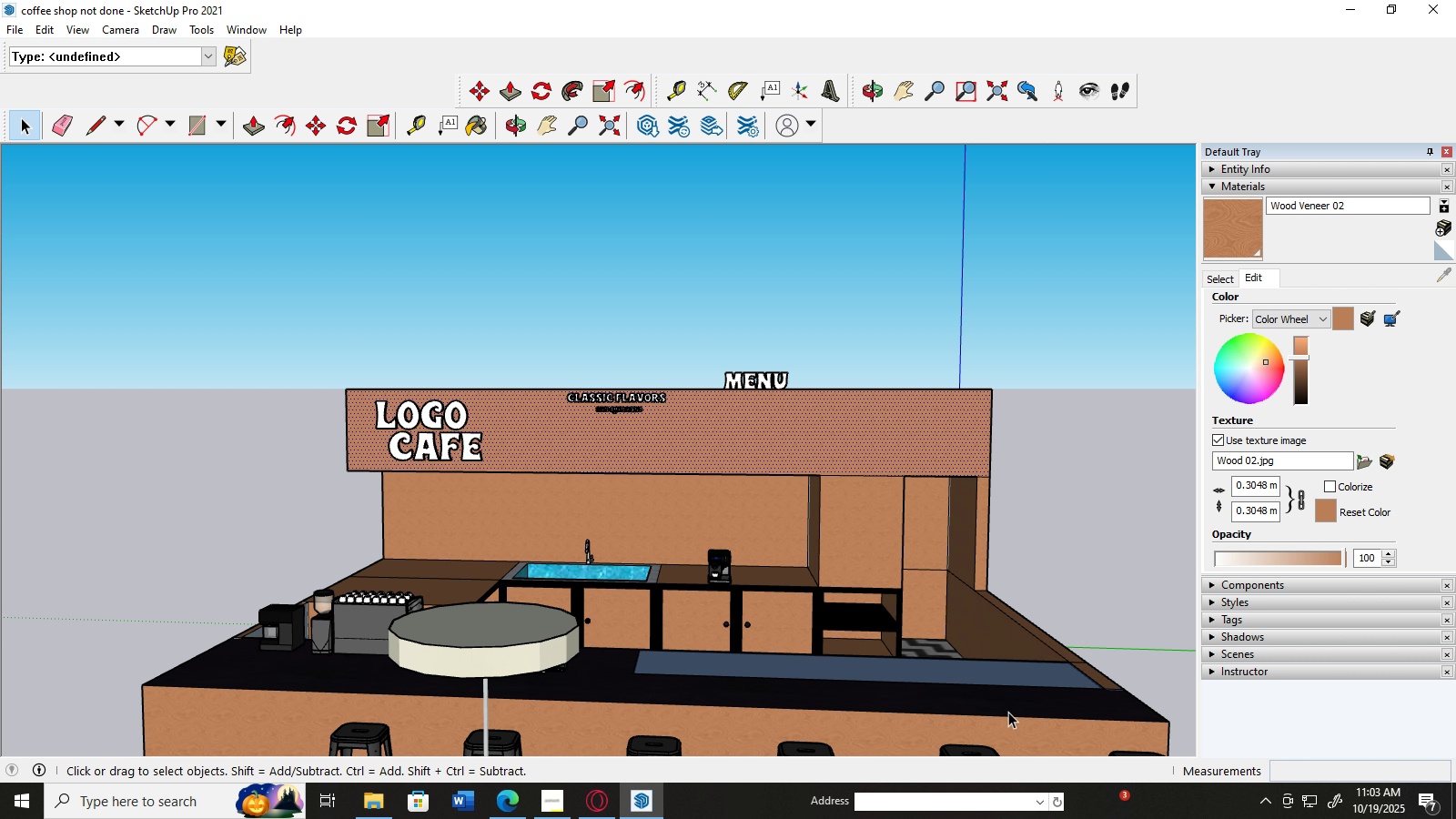 
left_click([1008, 712])
 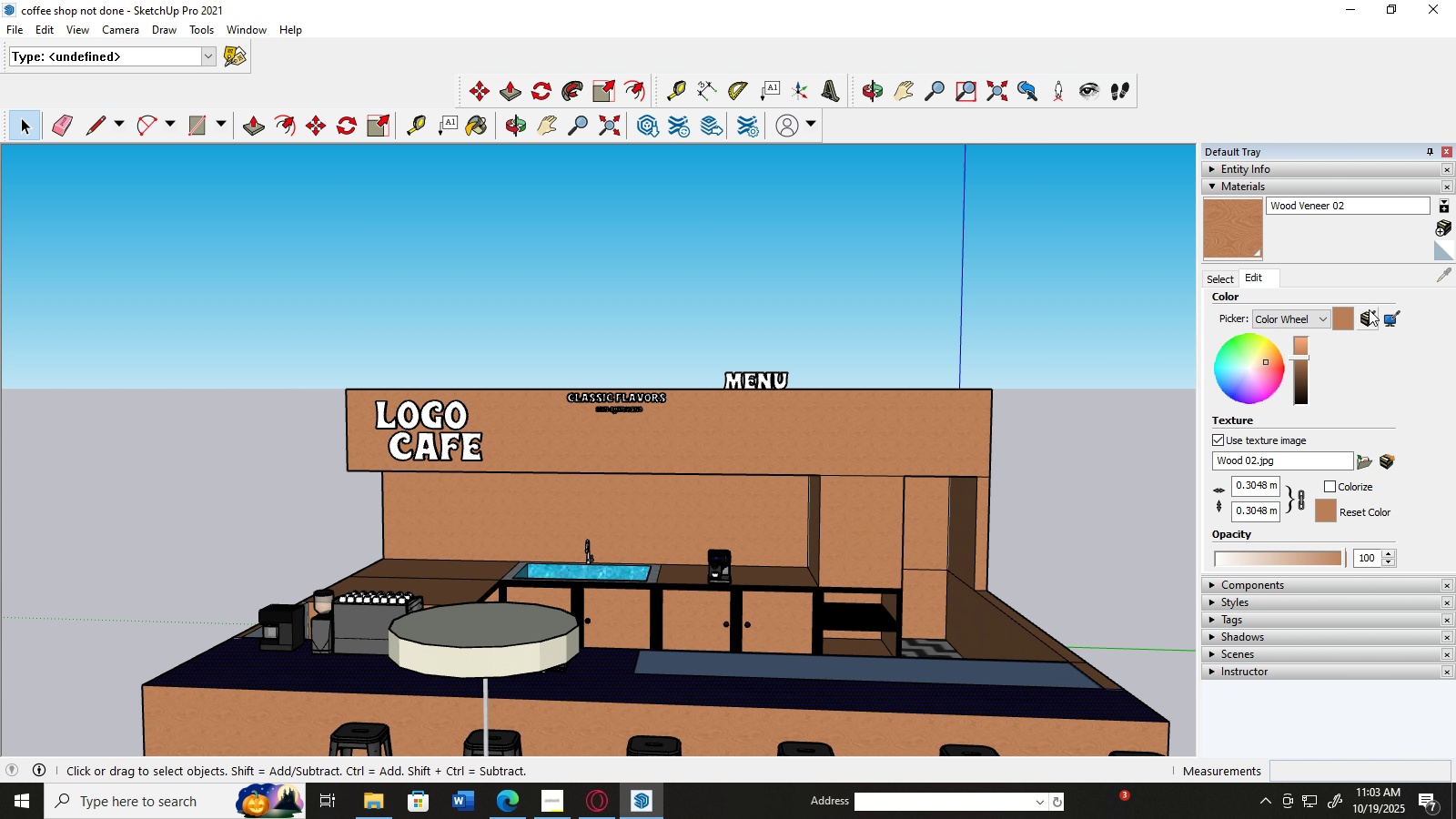 
left_click([1369, 309])
 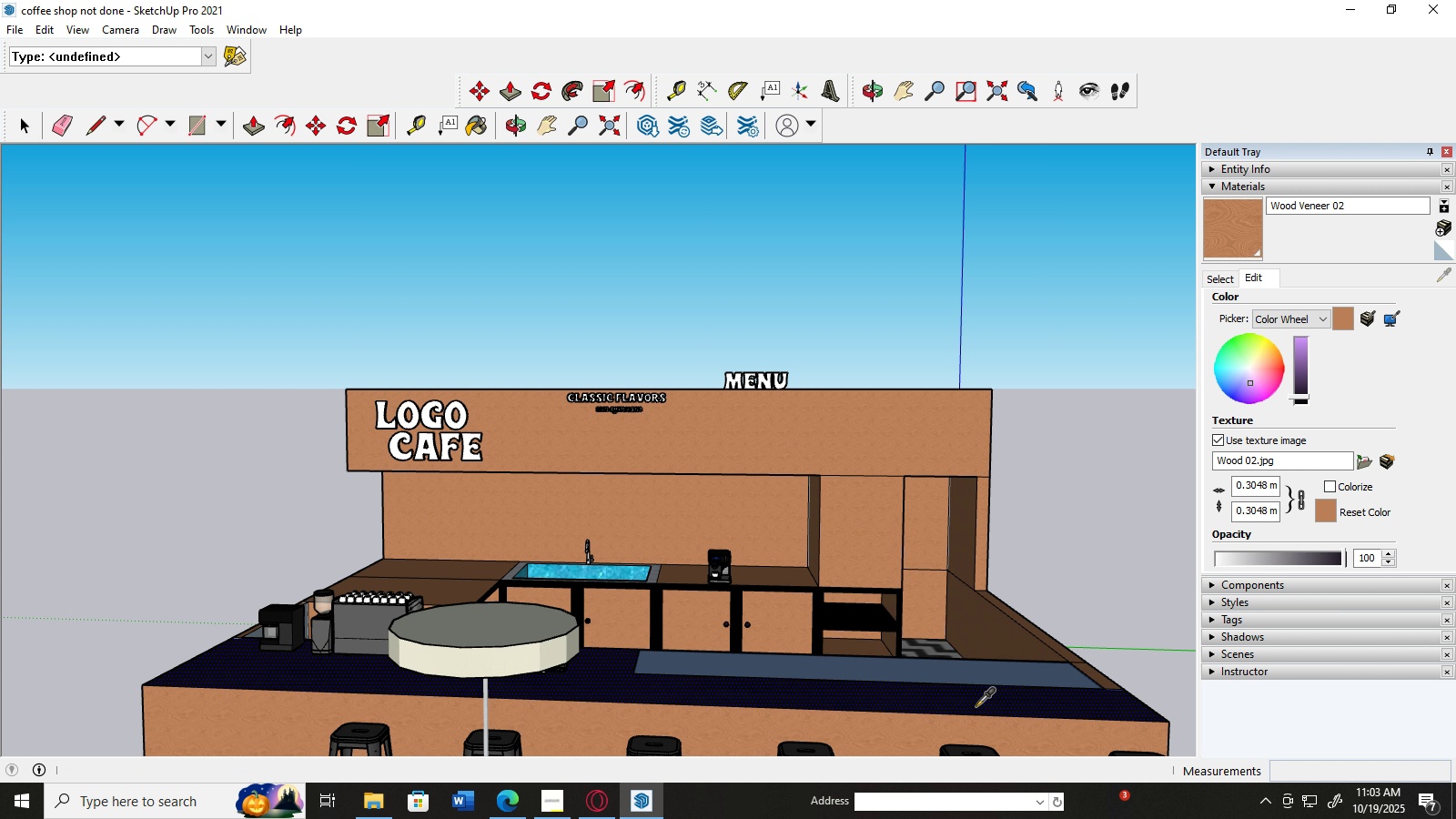 
left_click([976, 706])
 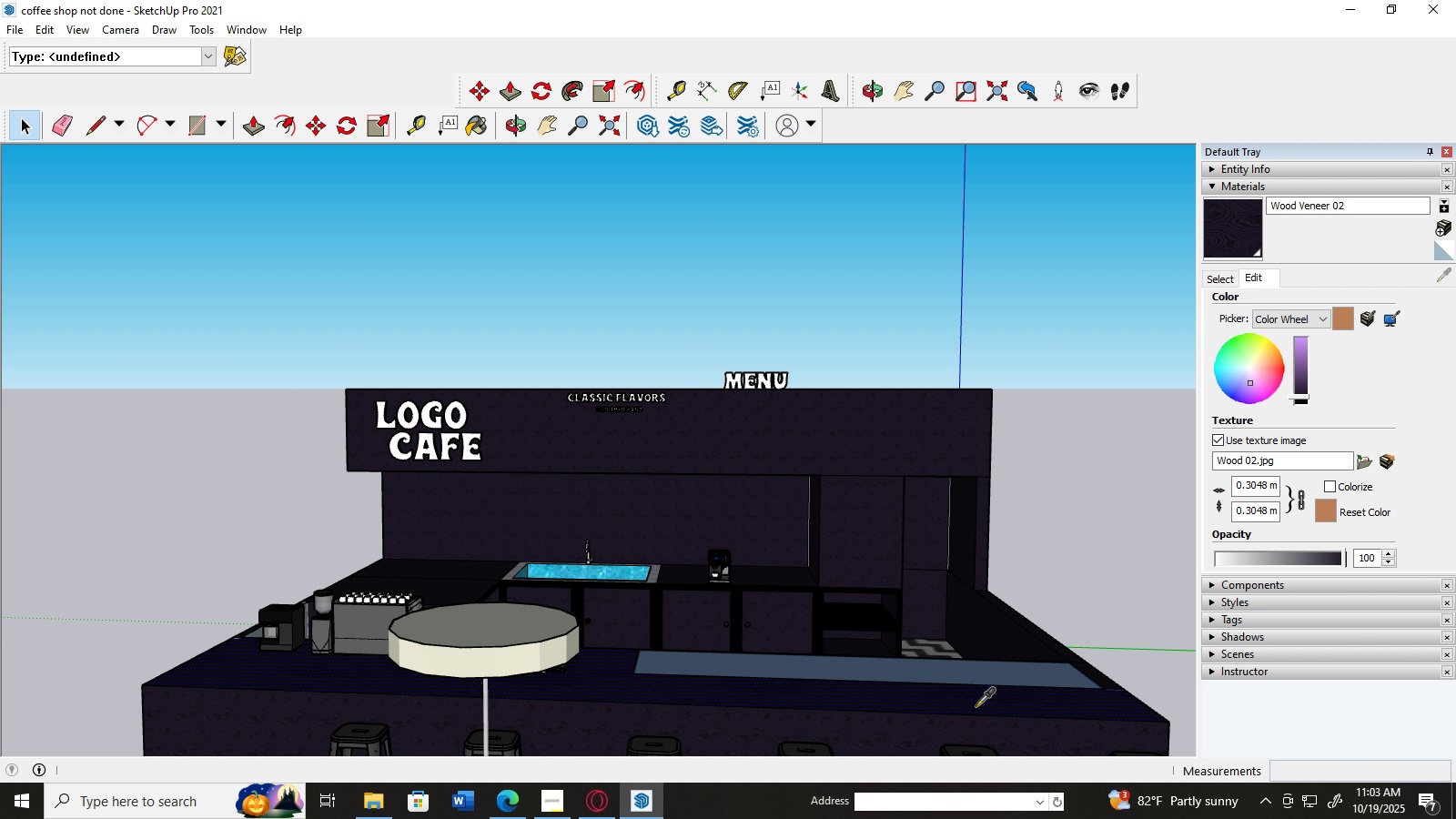 
wait(7.24)
 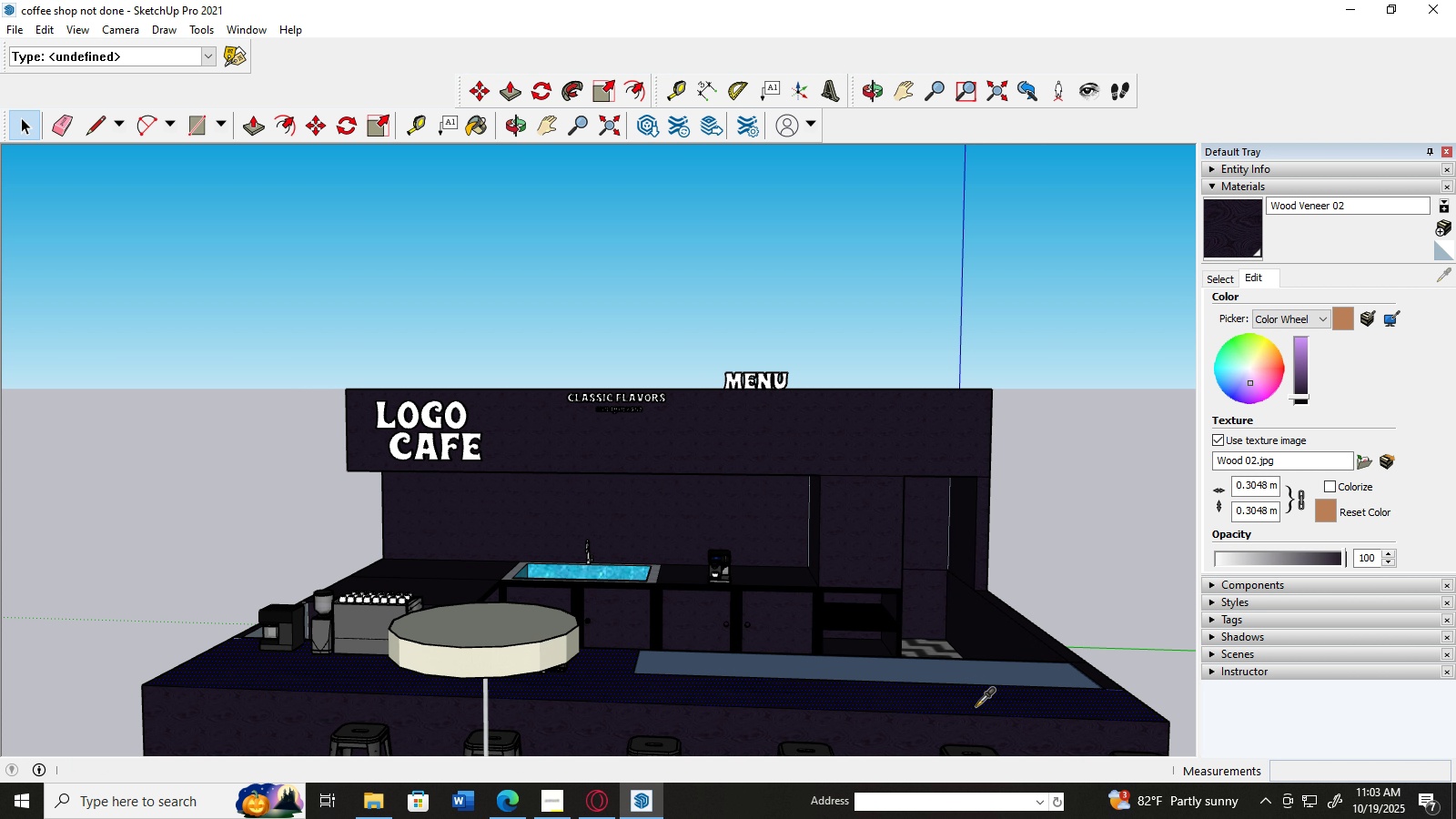 
key(Control+Z)
 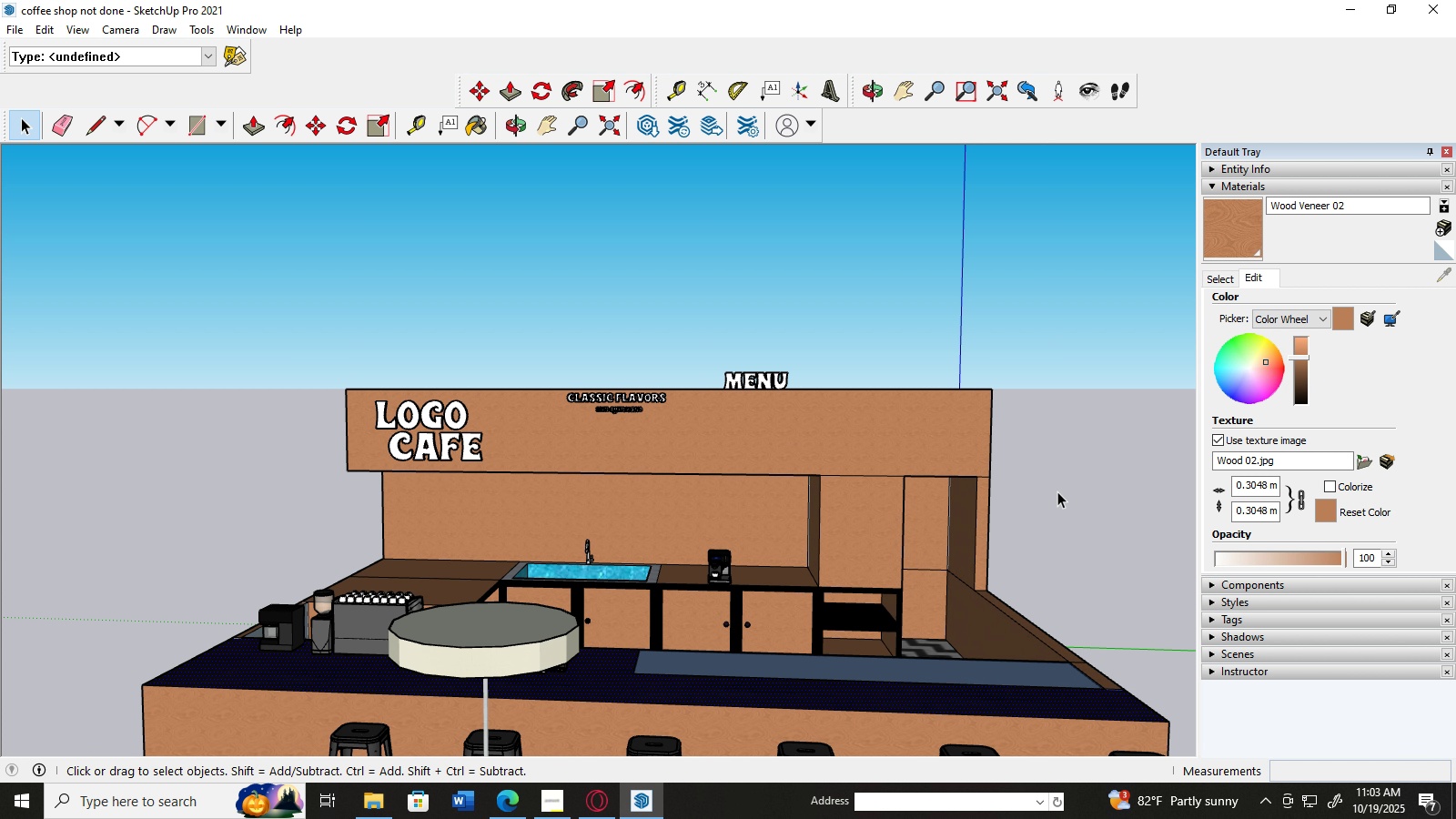 
scroll: coordinate [698, 561], scroll_direction: up, amount: 26.0
 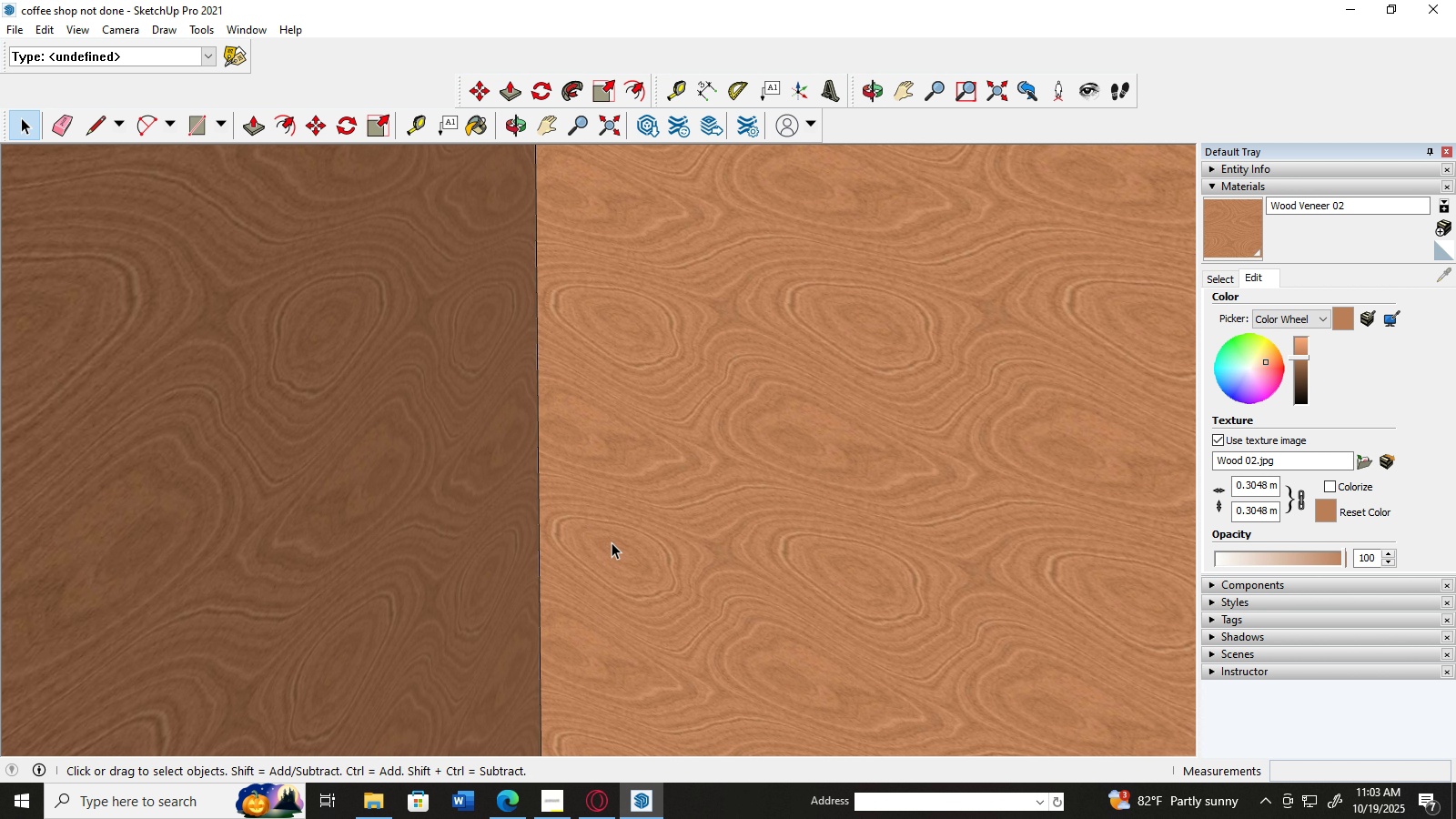 
left_click([612, 542])
 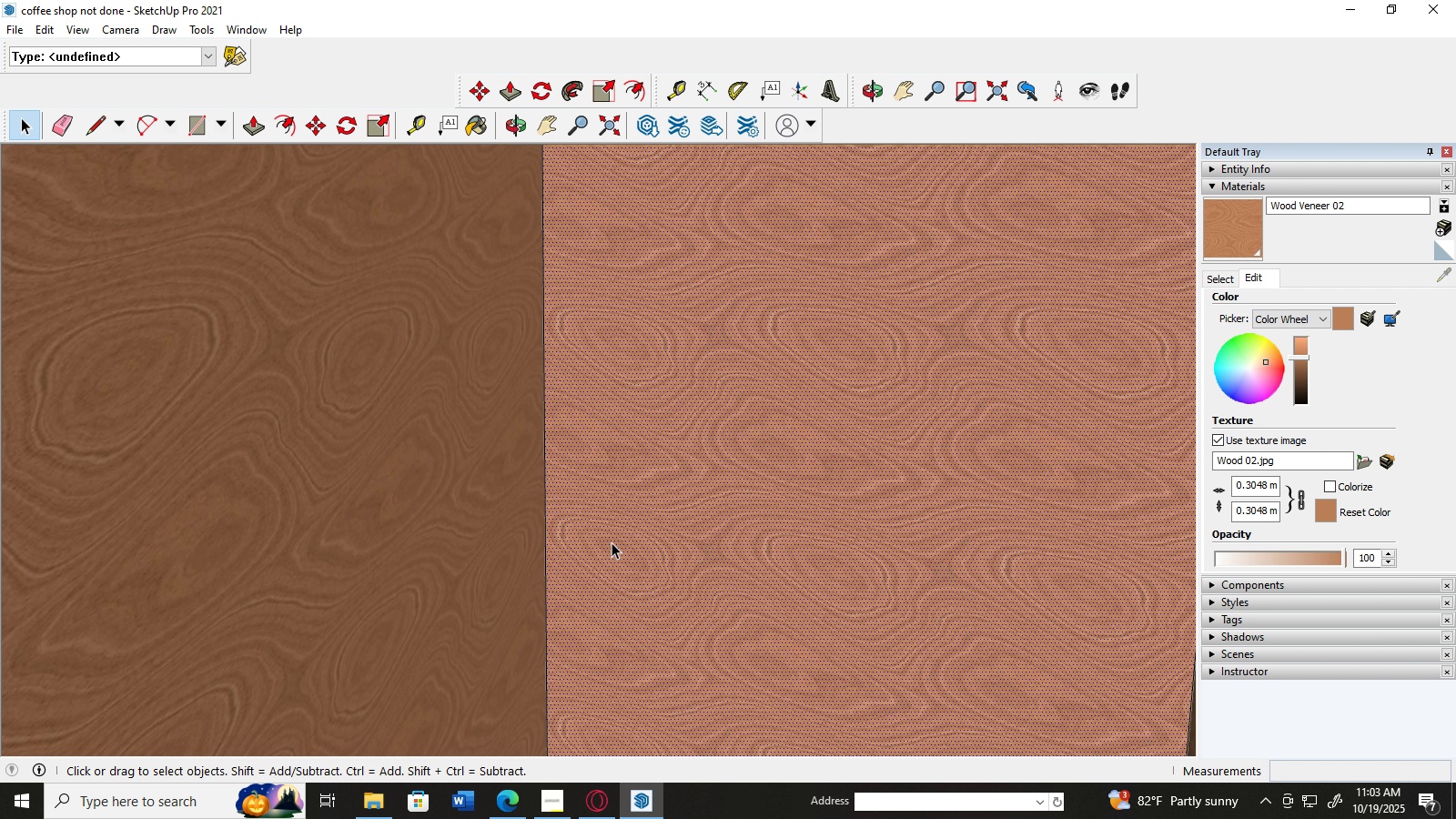 
scroll: coordinate [92, 493], scroll_direction: down, amount: 17.0
 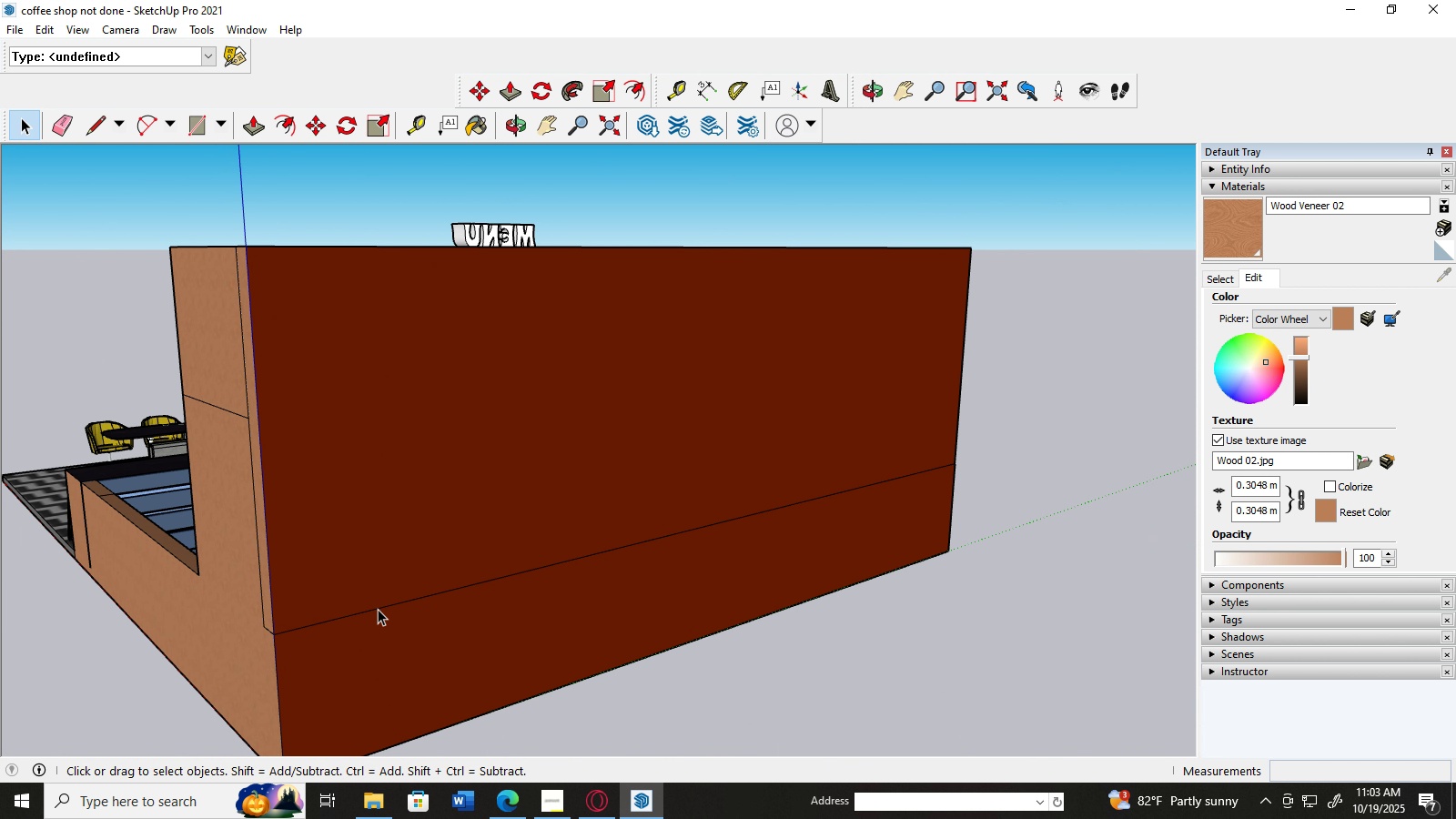 
left_click([378, 609])
 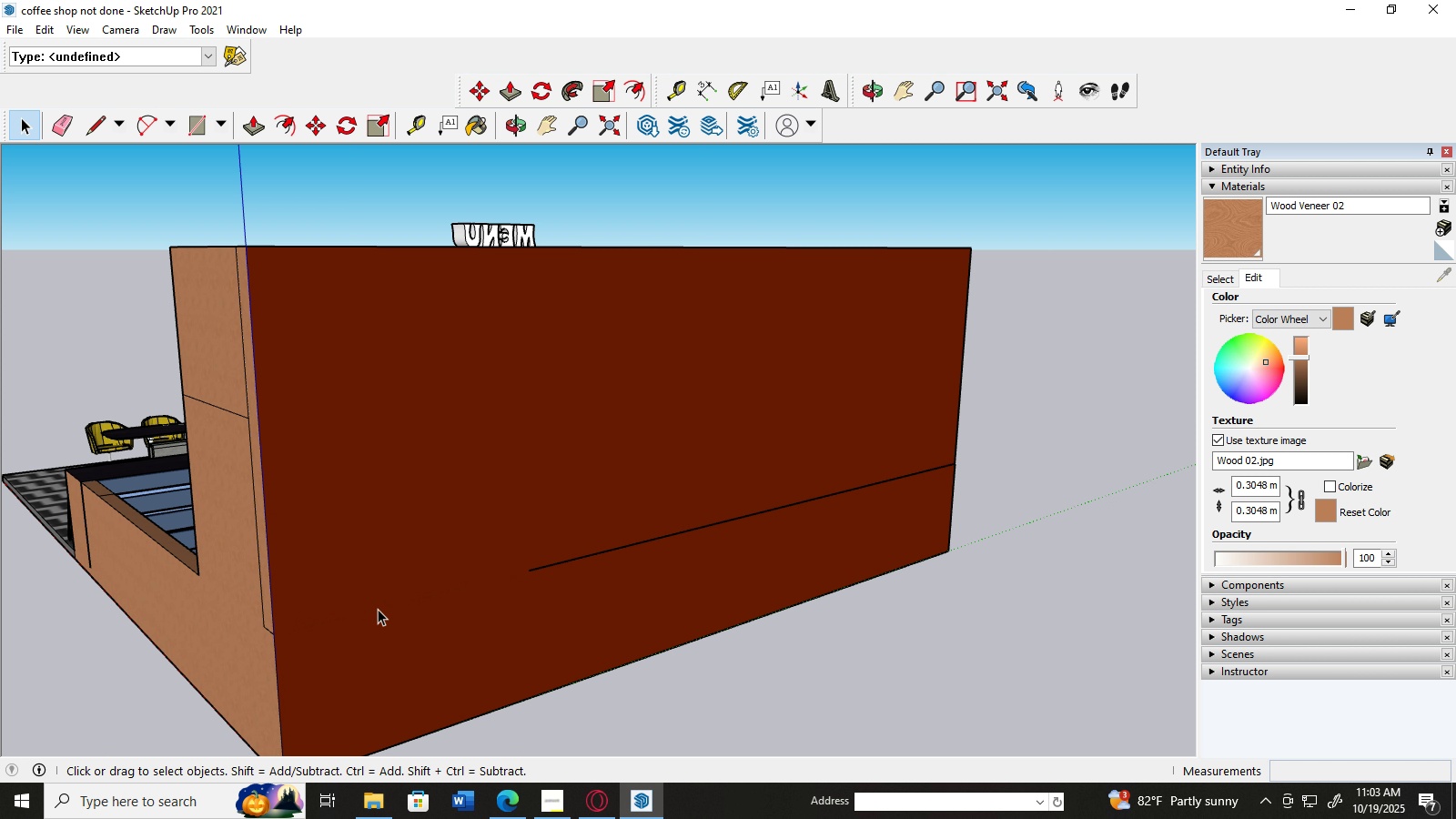 
key(Delete)
 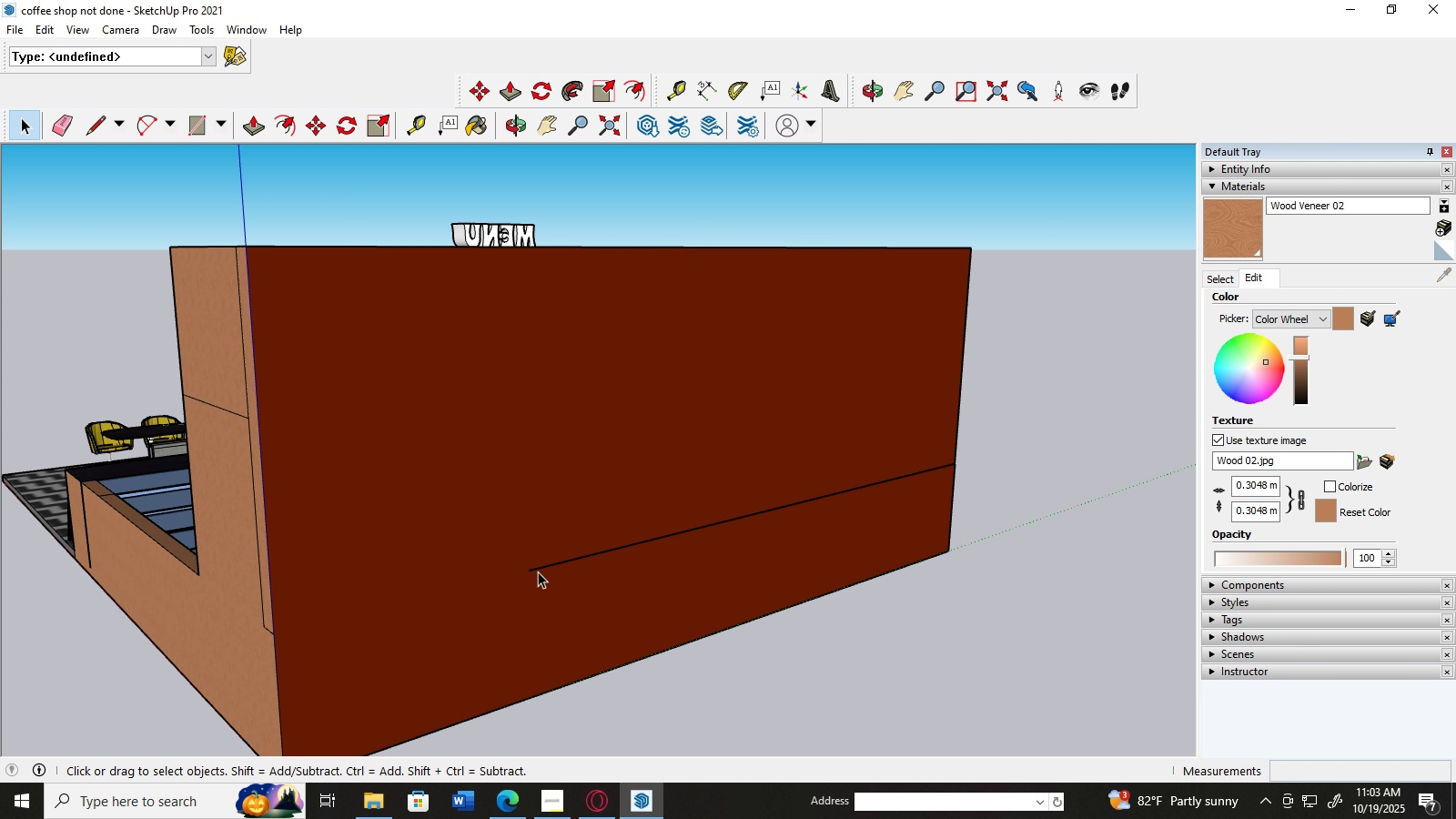 
left_click([538, 571])
 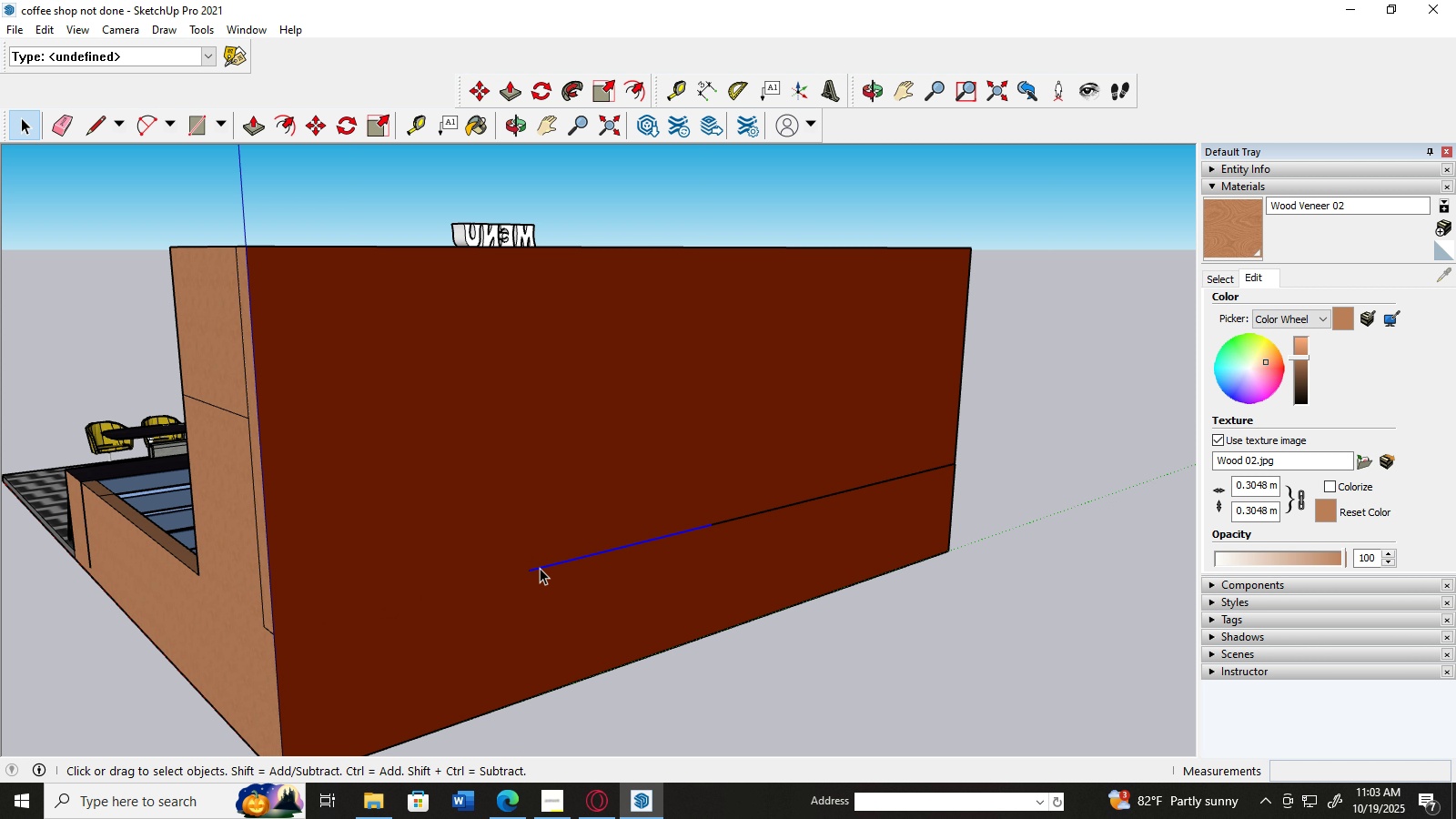 
key(Delete)
 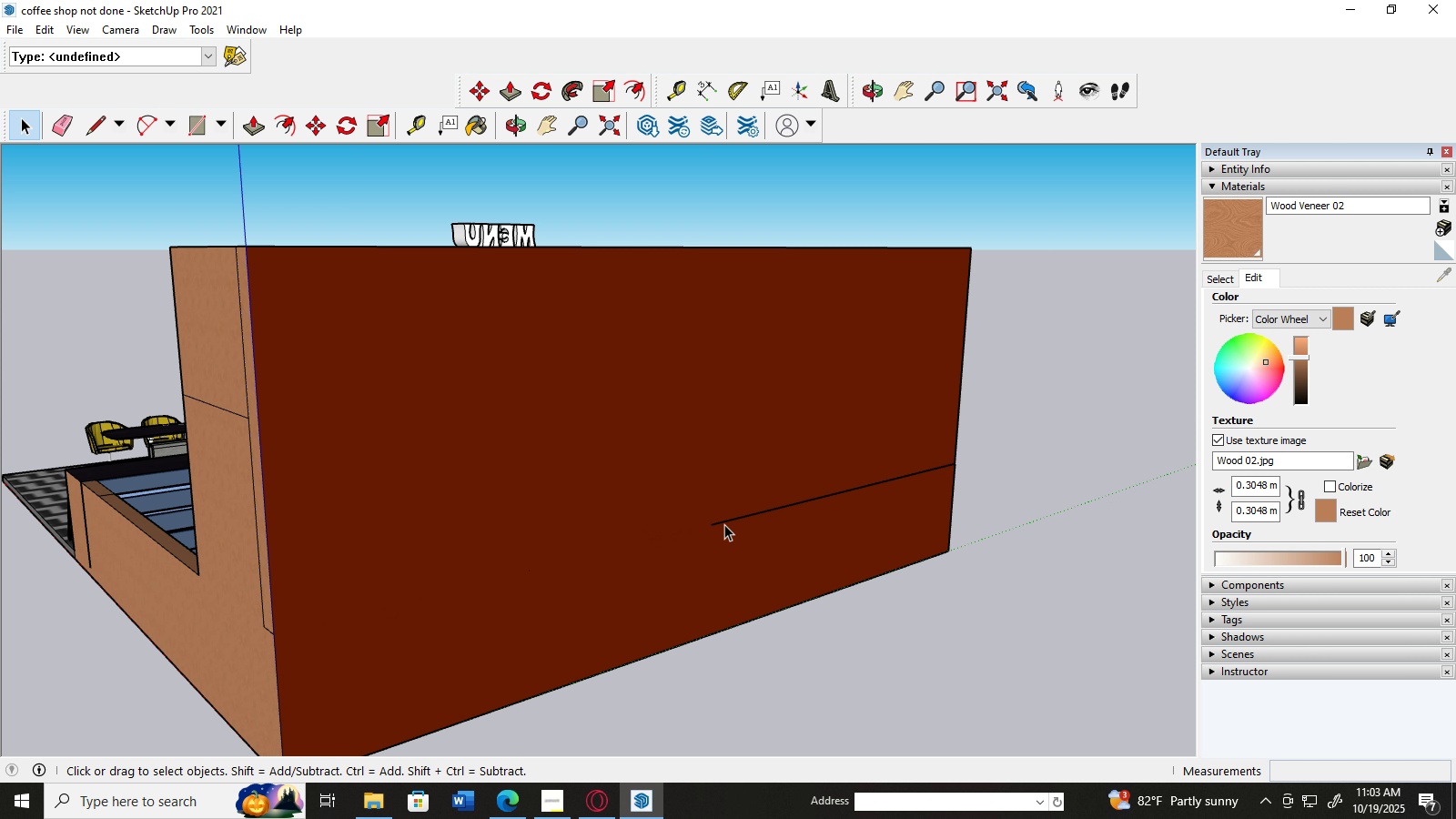 
left_click([724, 524])
 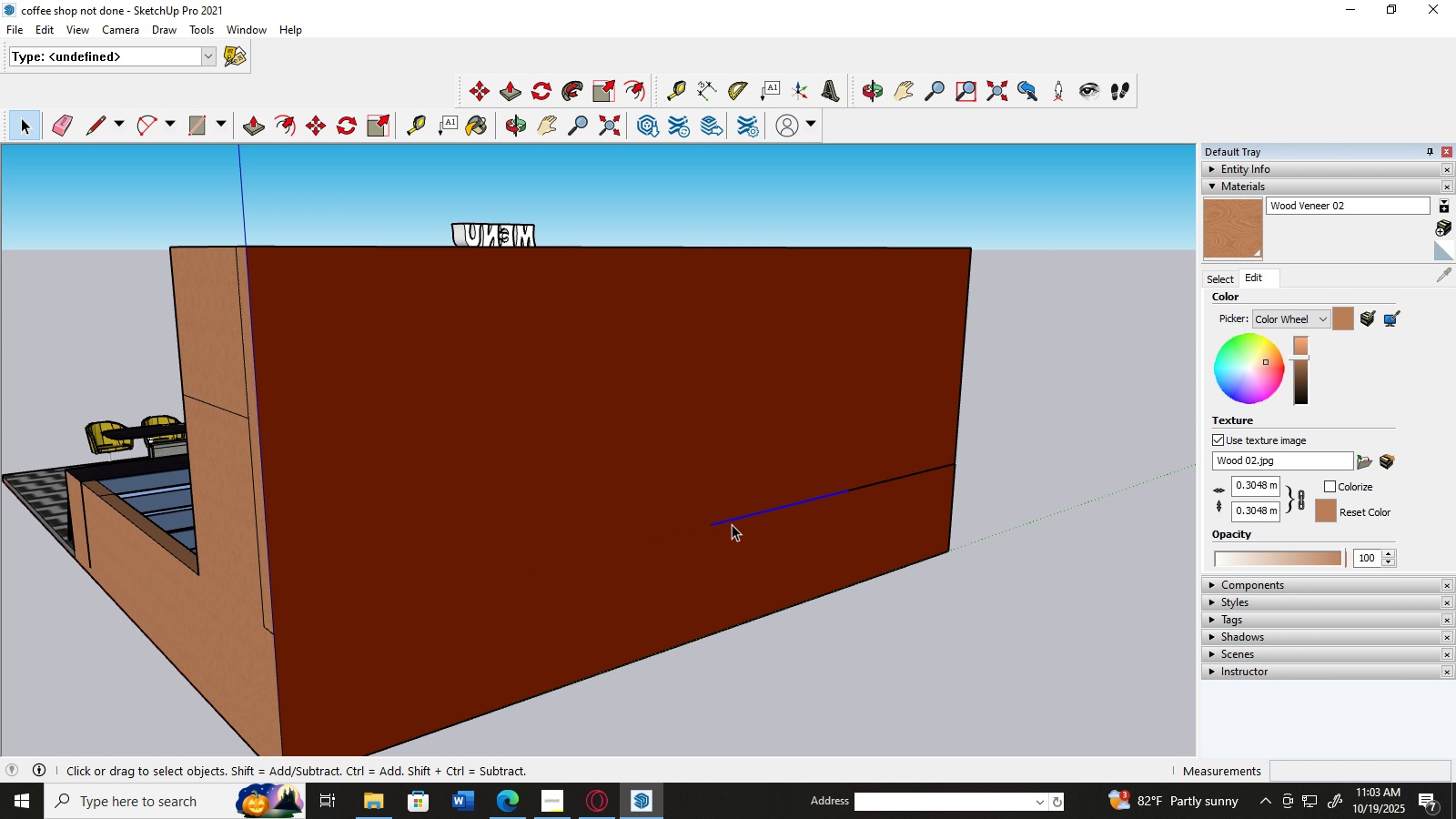 
key(Delete)
 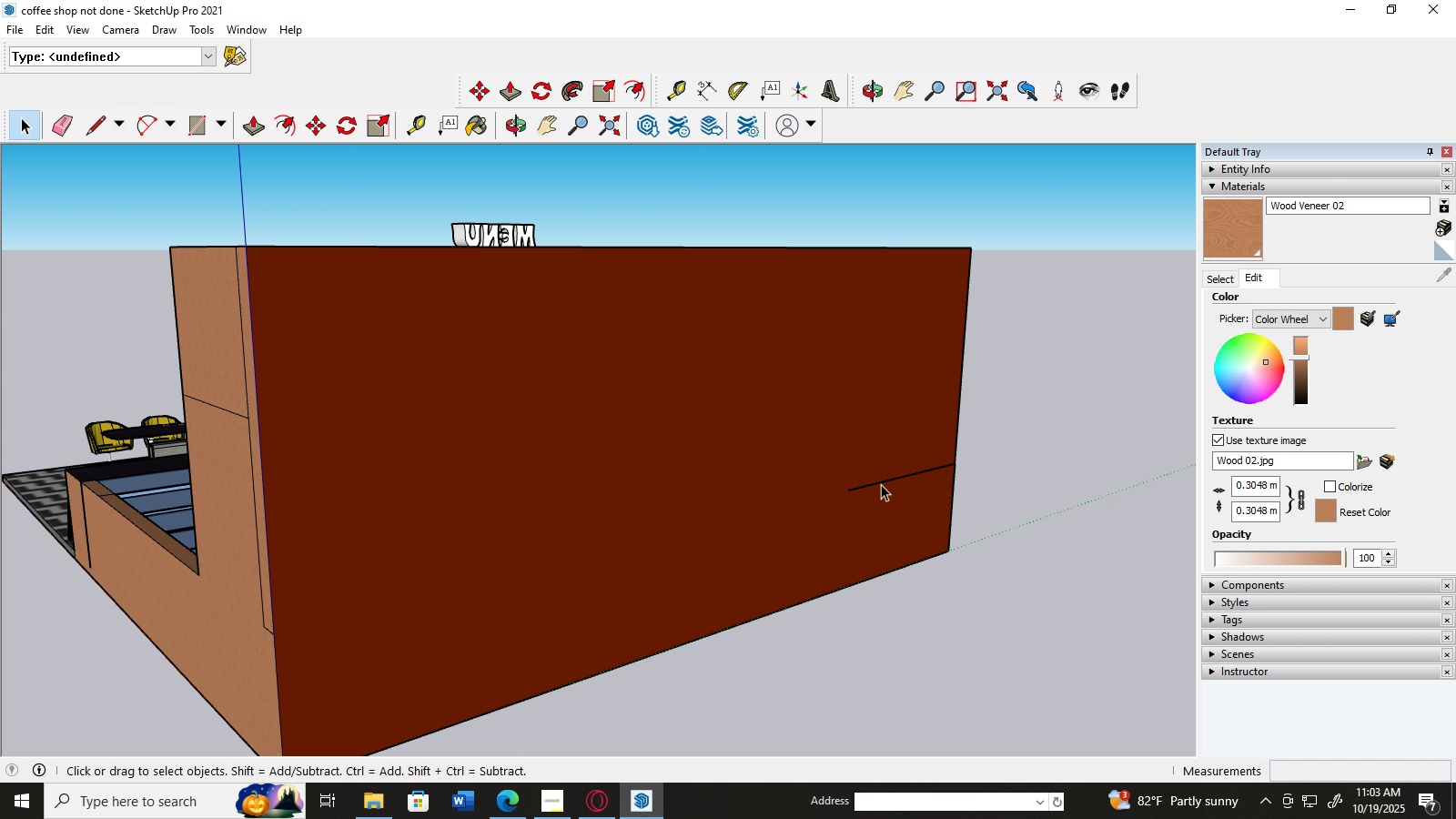 
left_click([881, 484])
 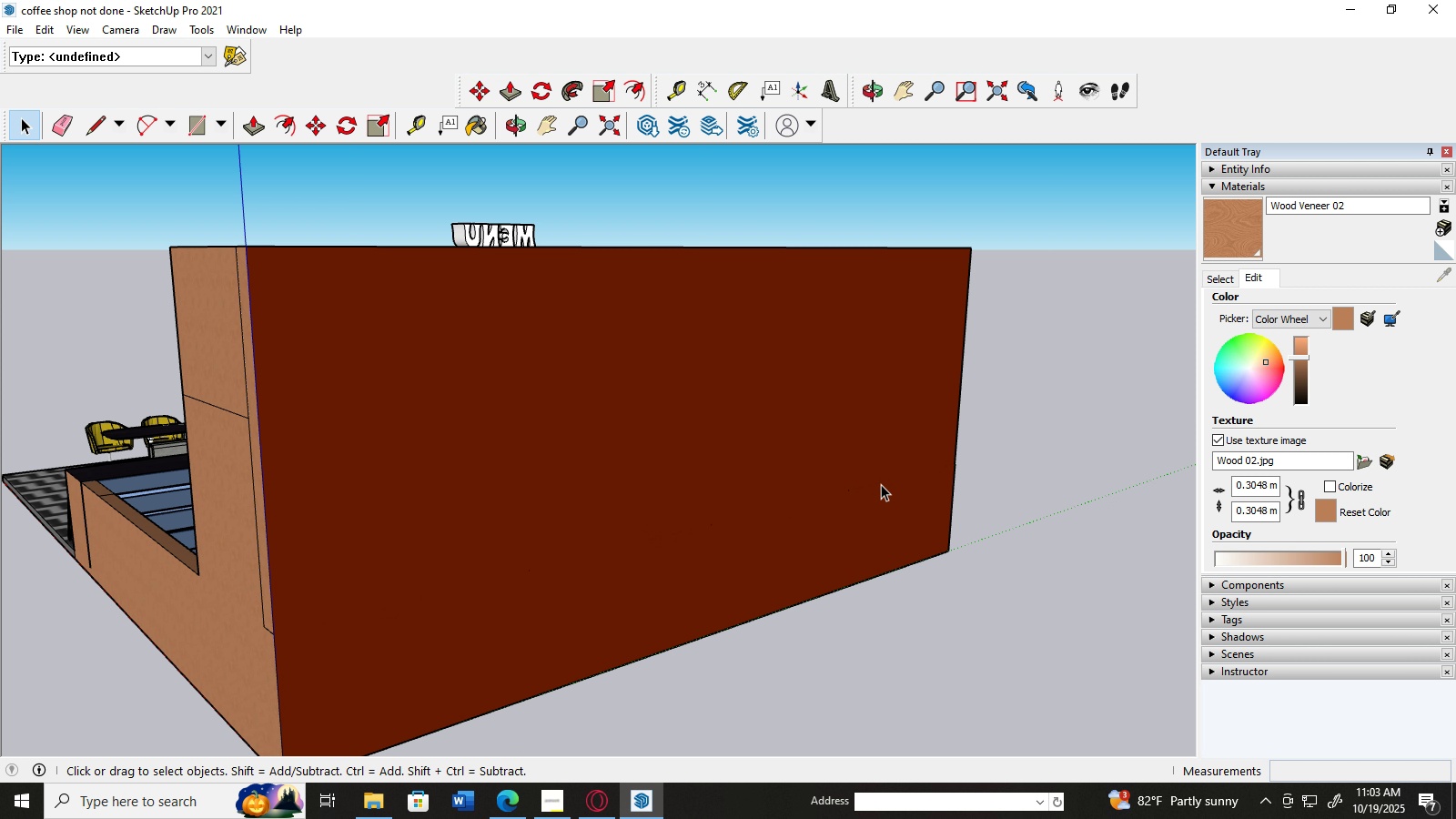 
key(Delete)
 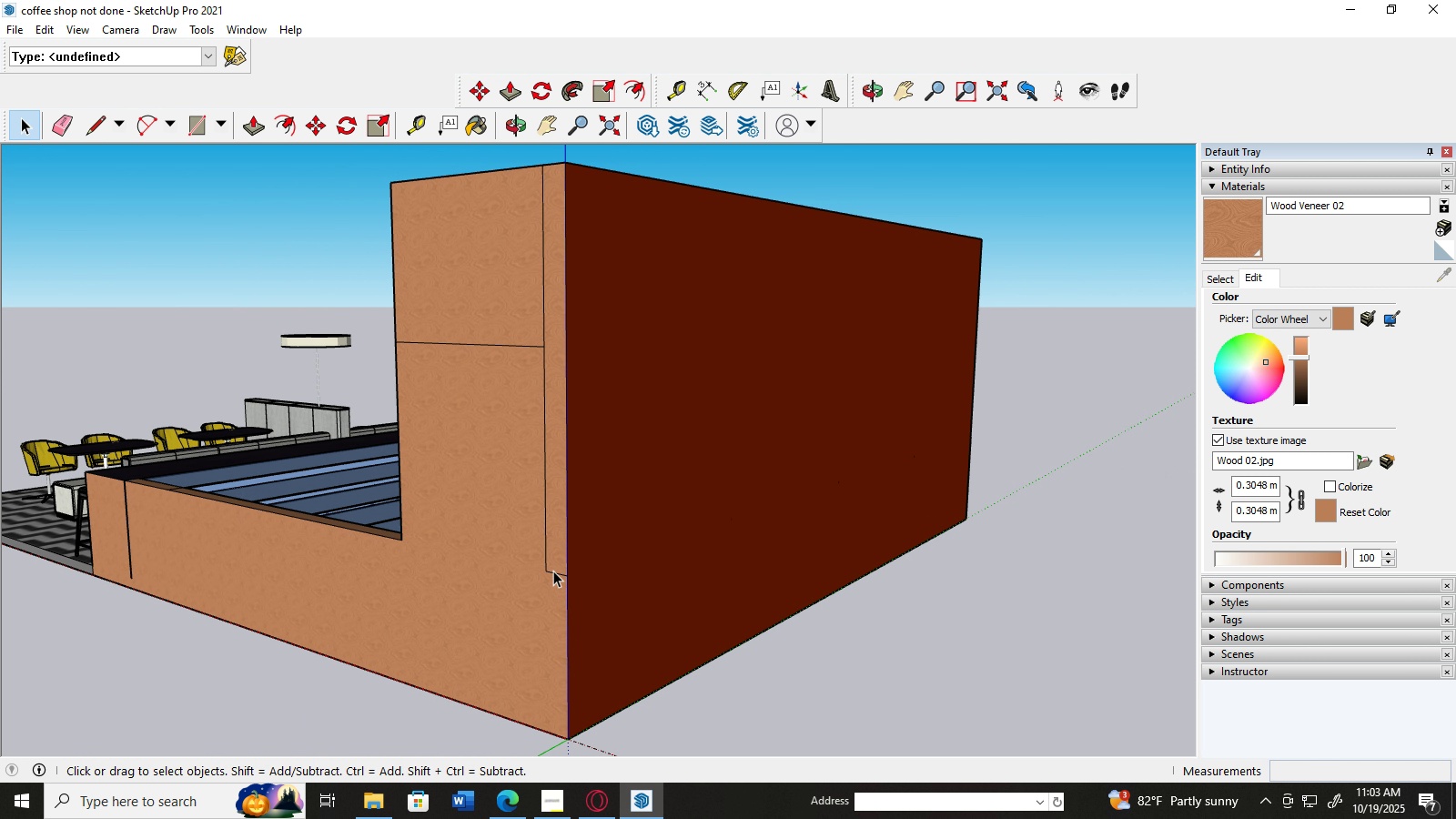 
left_click([553, 571])
 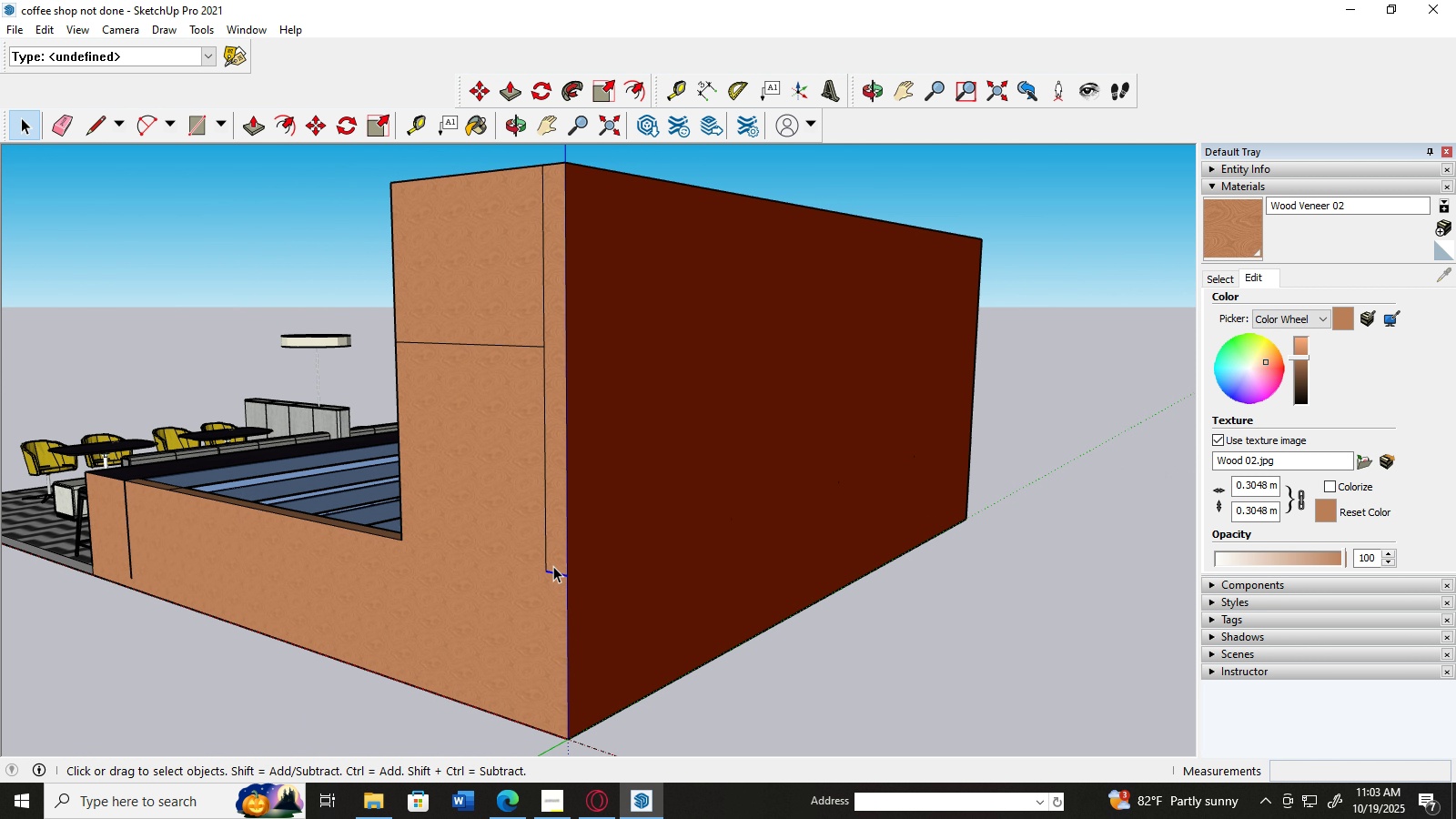 
key(Delete)
 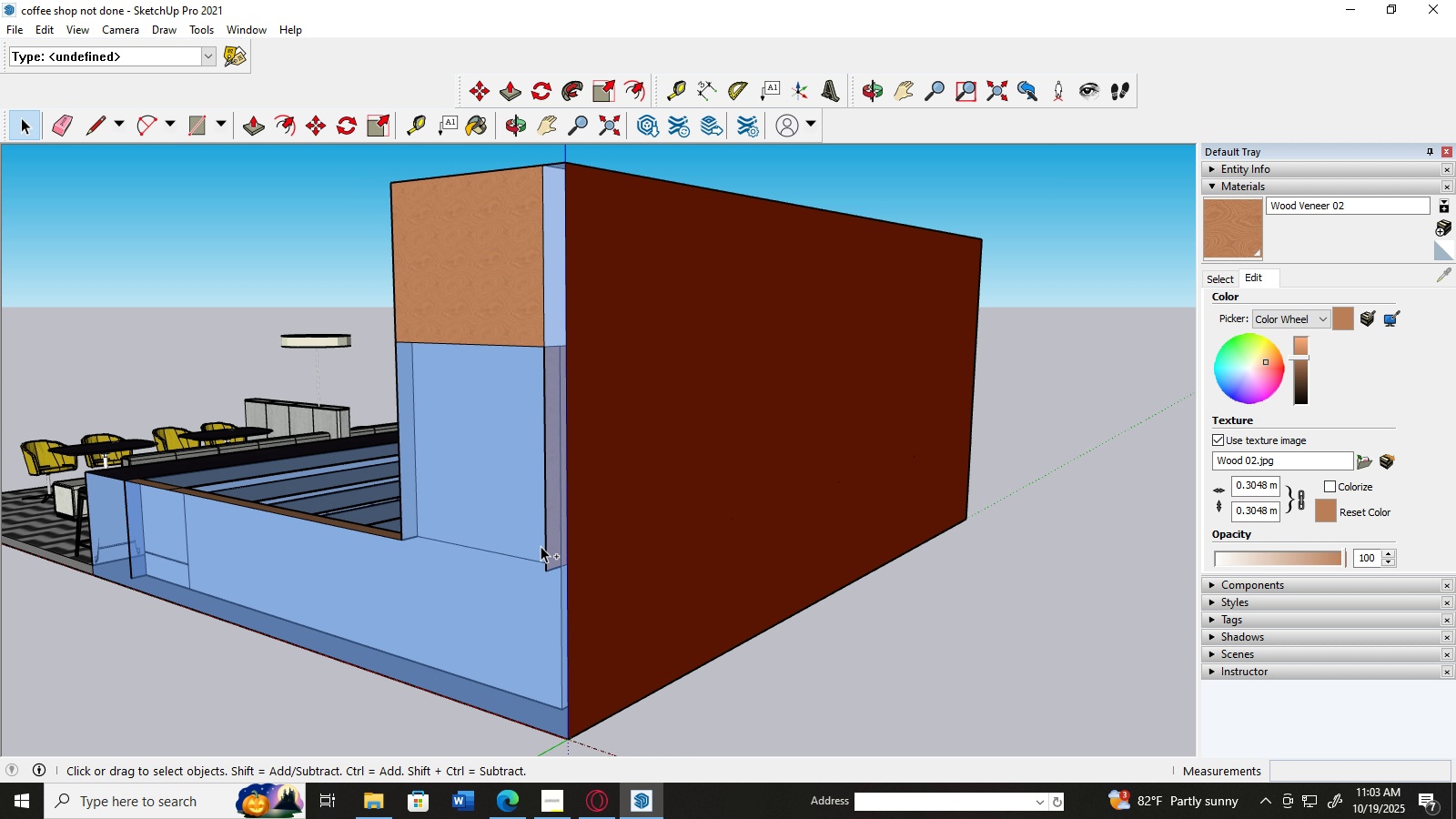 
key(Control+Z)
 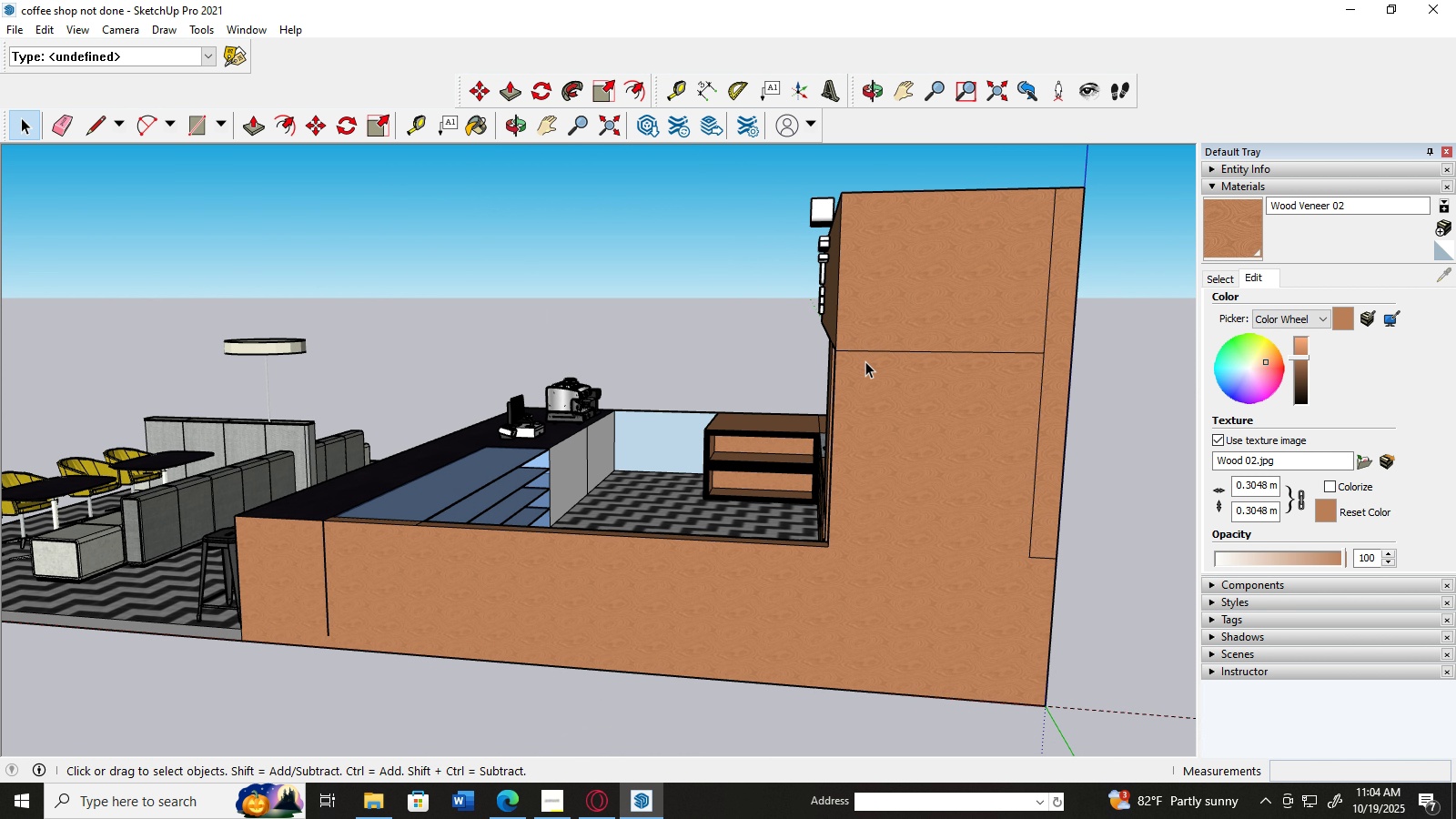 
wait(5.92)
 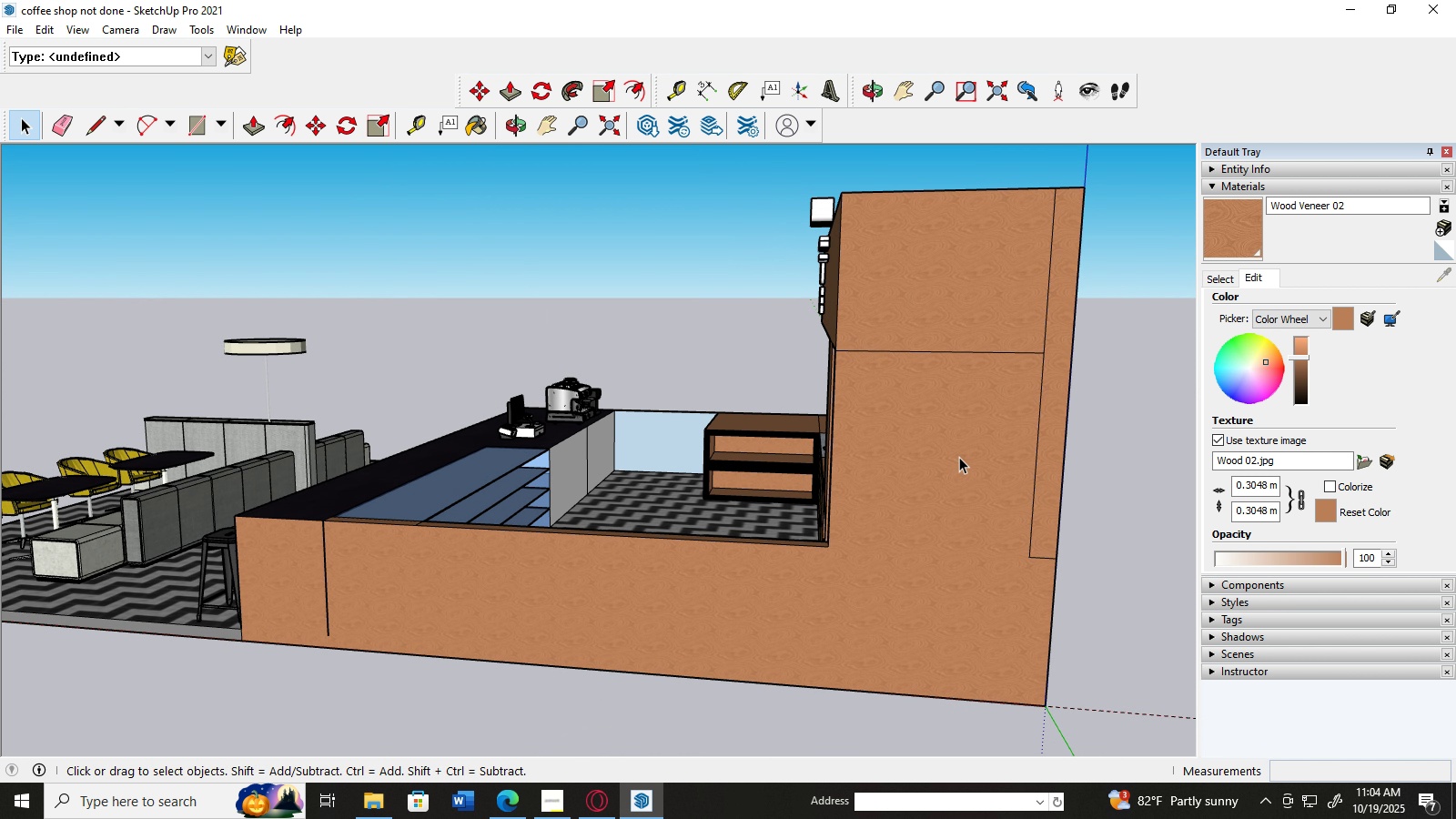 
scroll: coordinate [953, 364], scroll_direction: up, amount: 2.0
 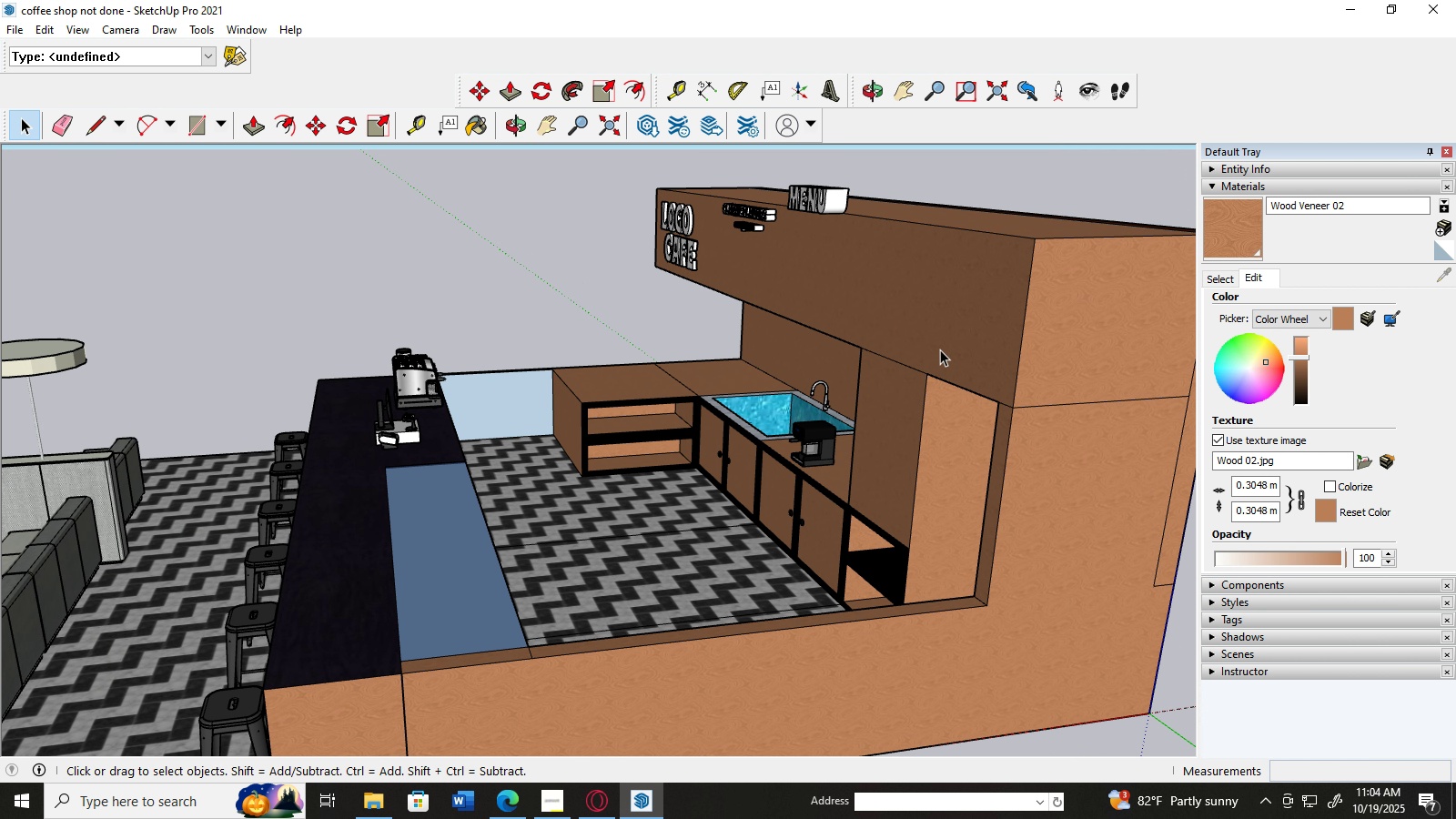 
left_click([940, 349])
 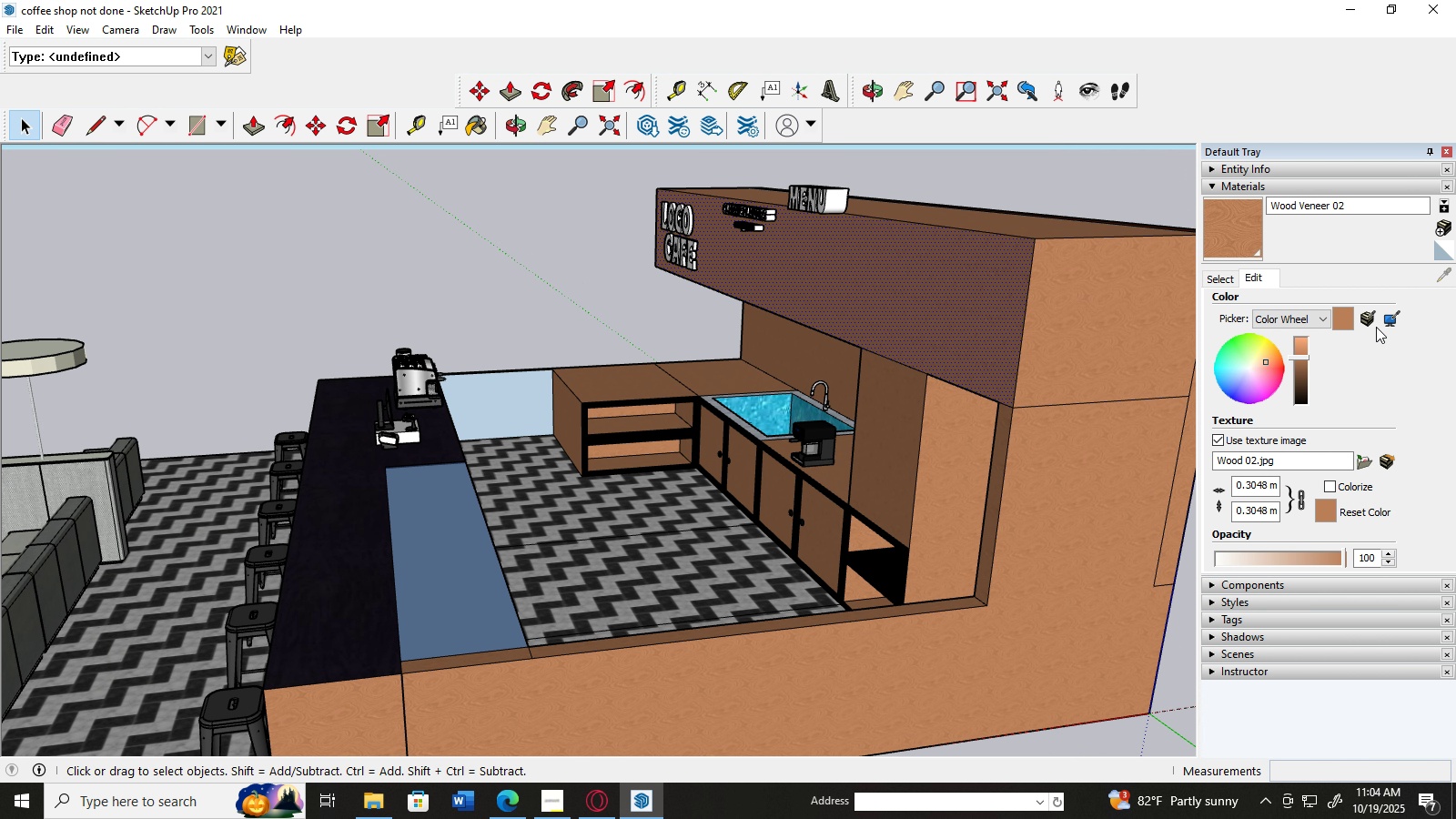 
left_click([1372, 324])
 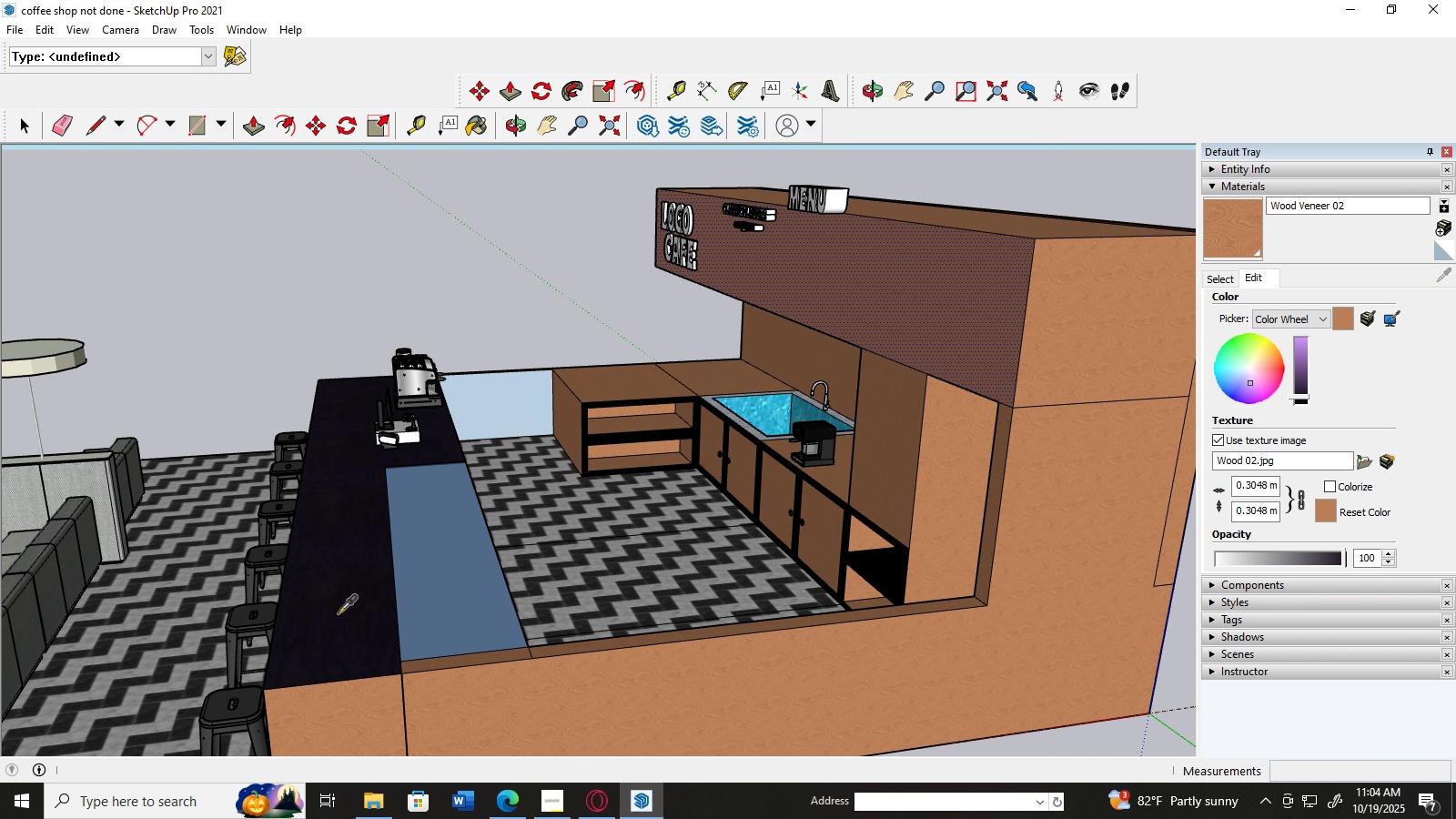 
left_click([338, 613])
 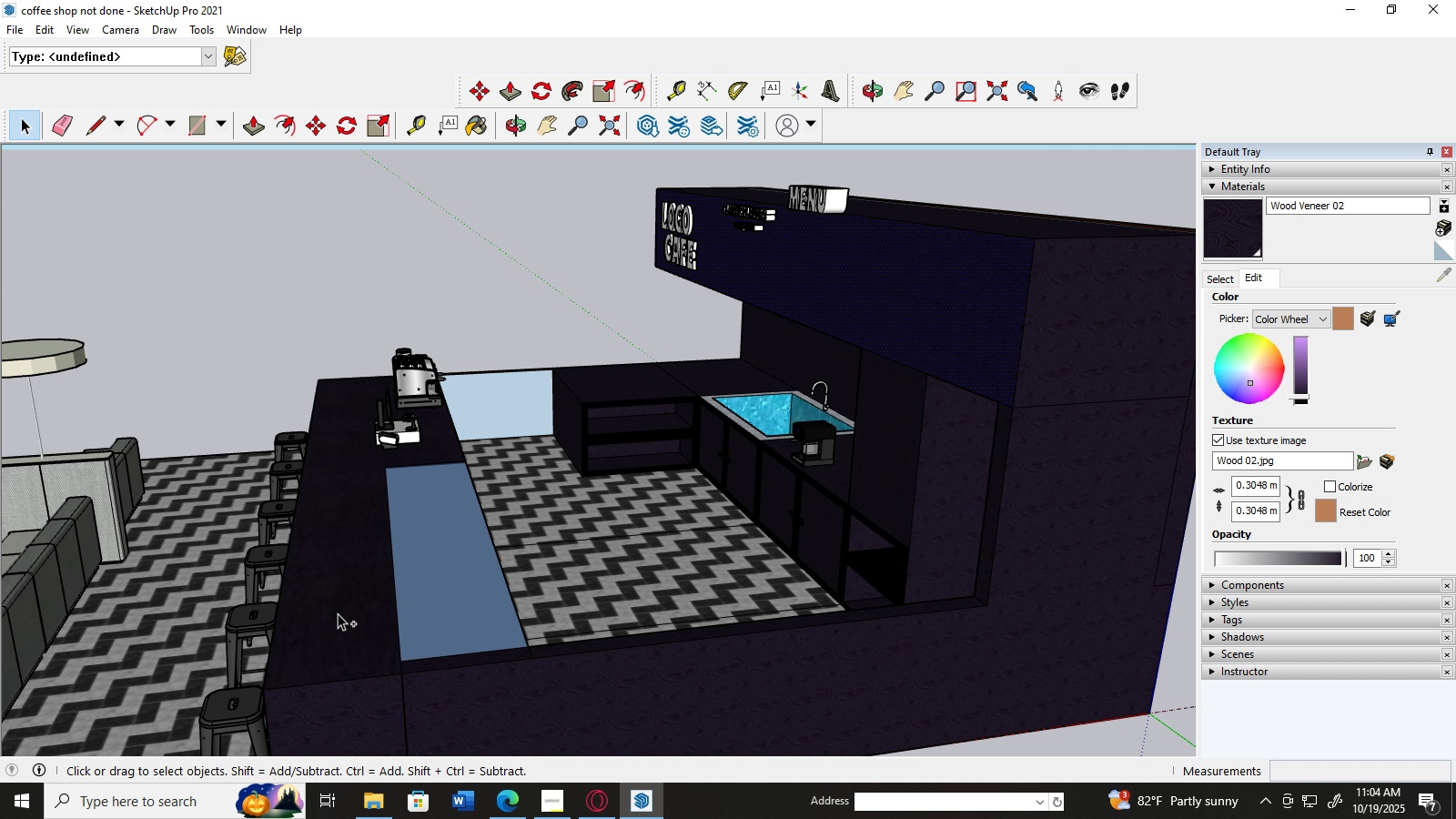 
key(Control+Z)
 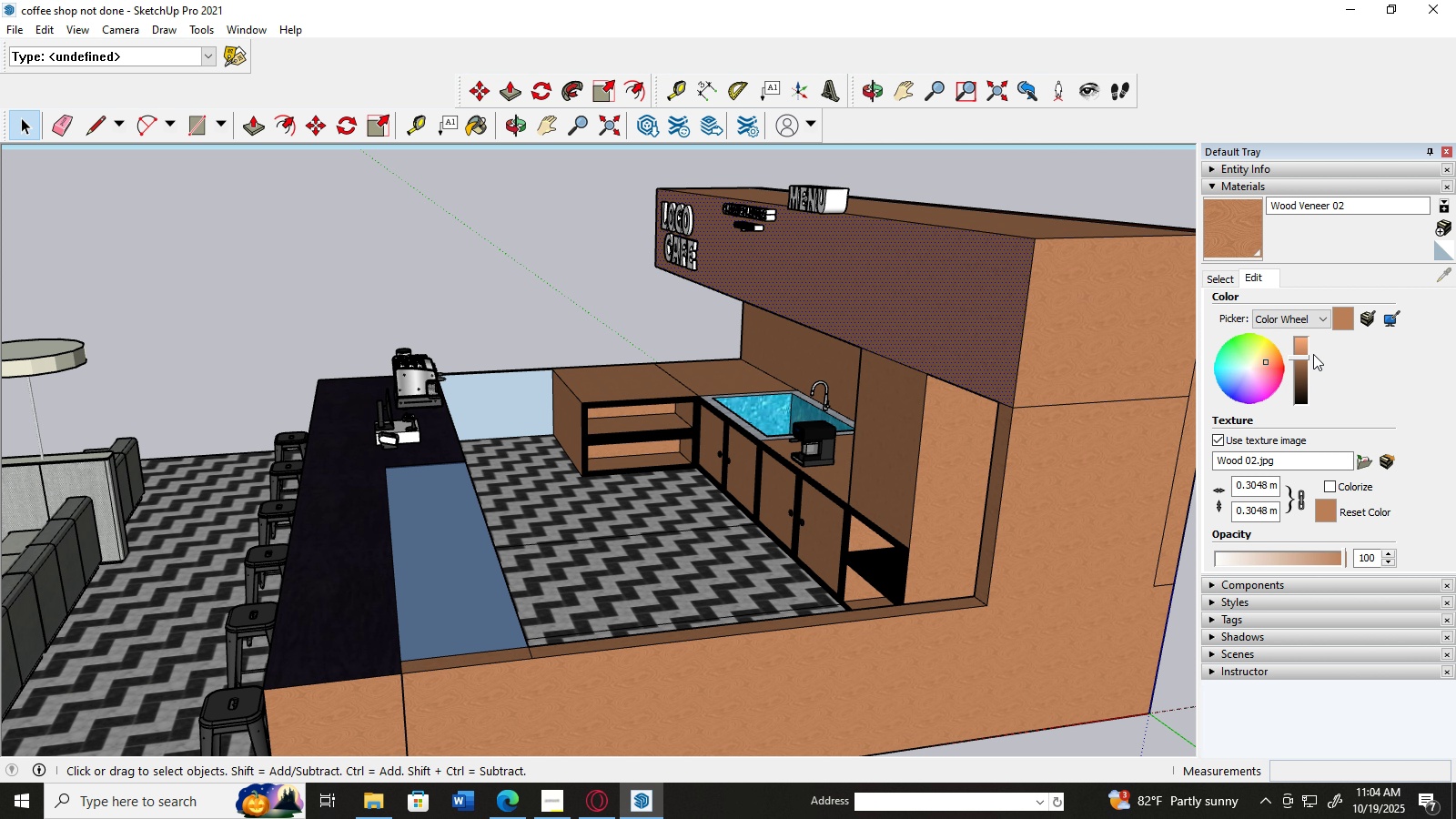 
wait(7.21)
 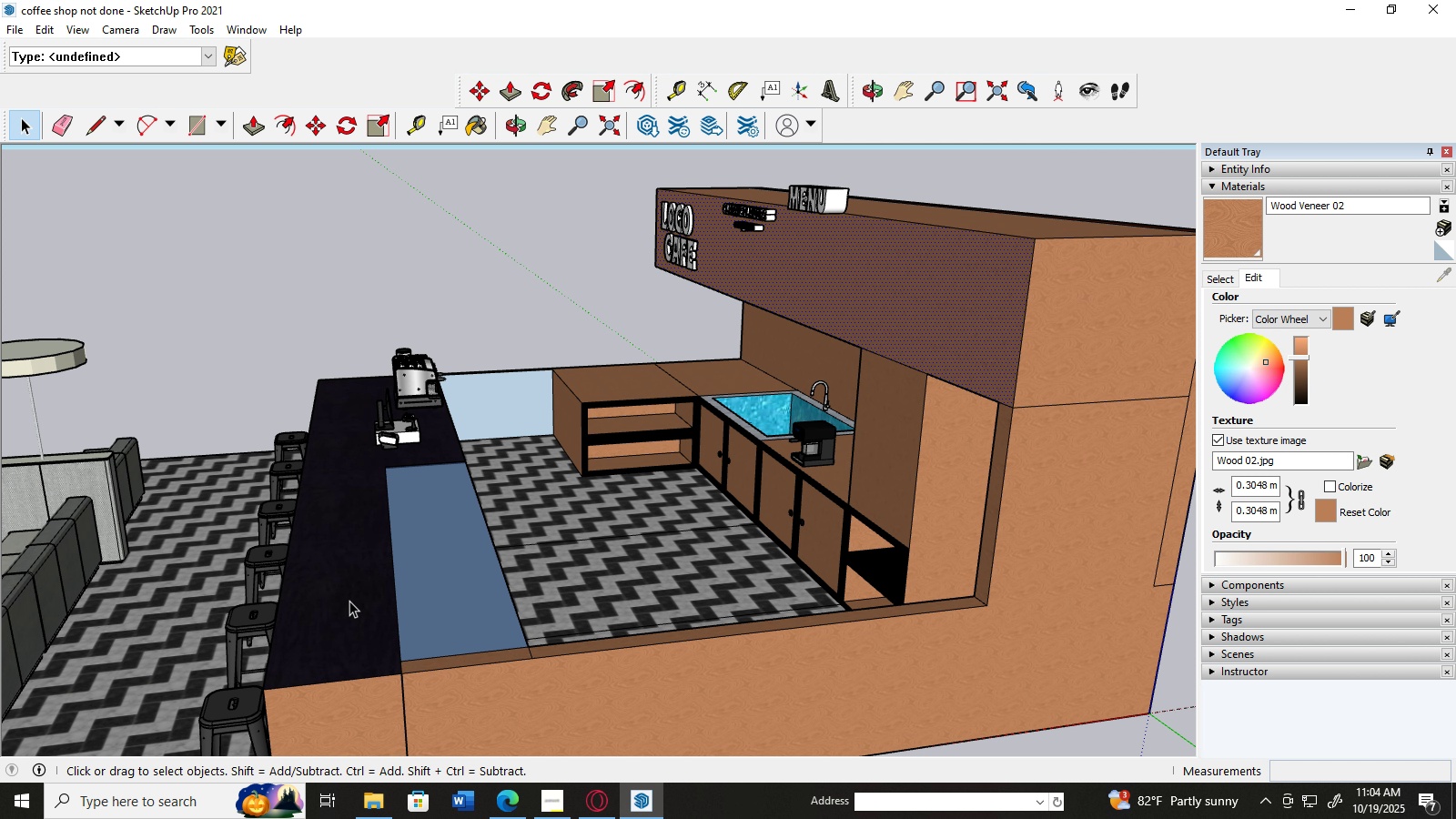 
left_click([1370, 314])
 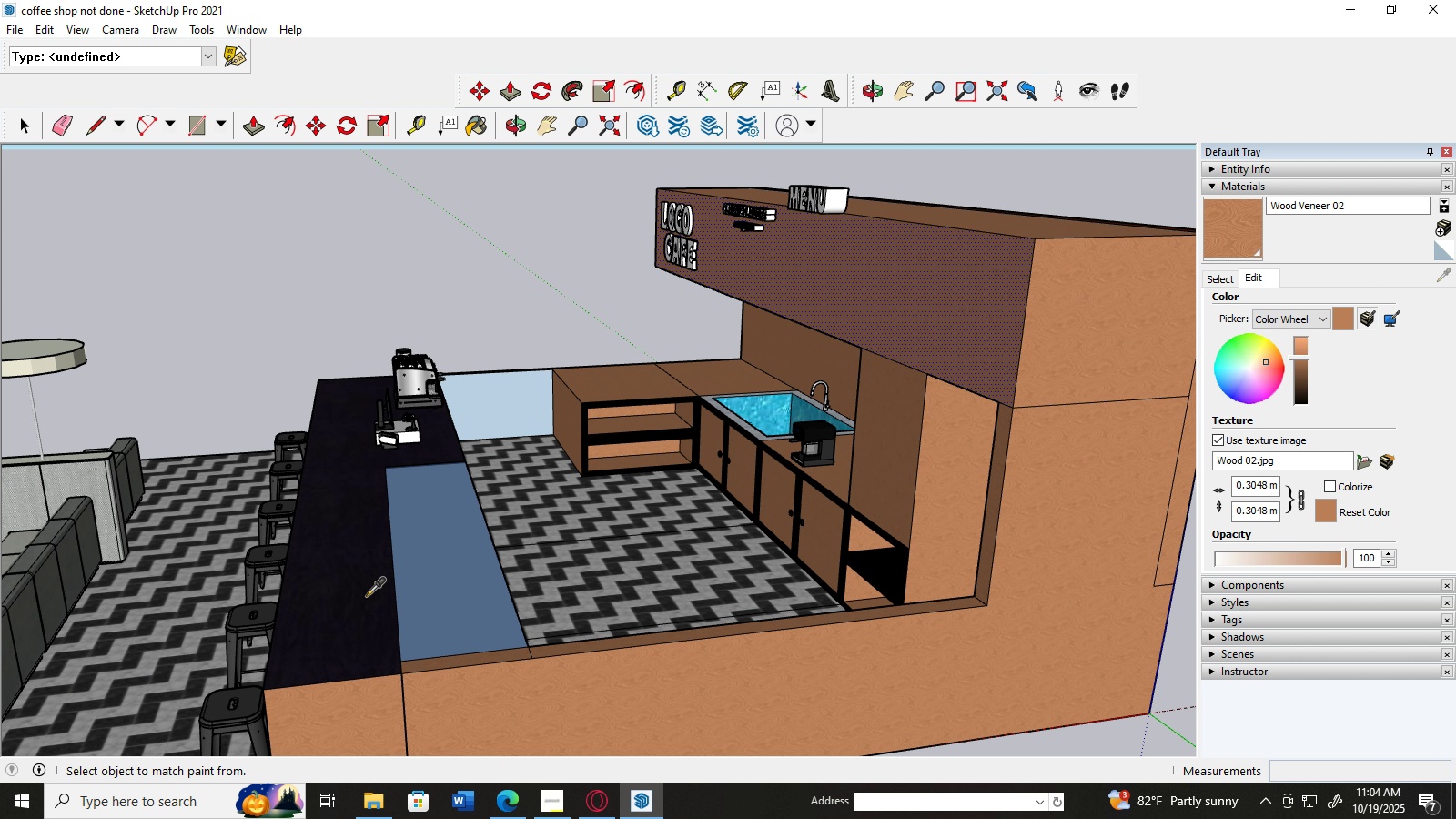 
left_click([366, 596])
 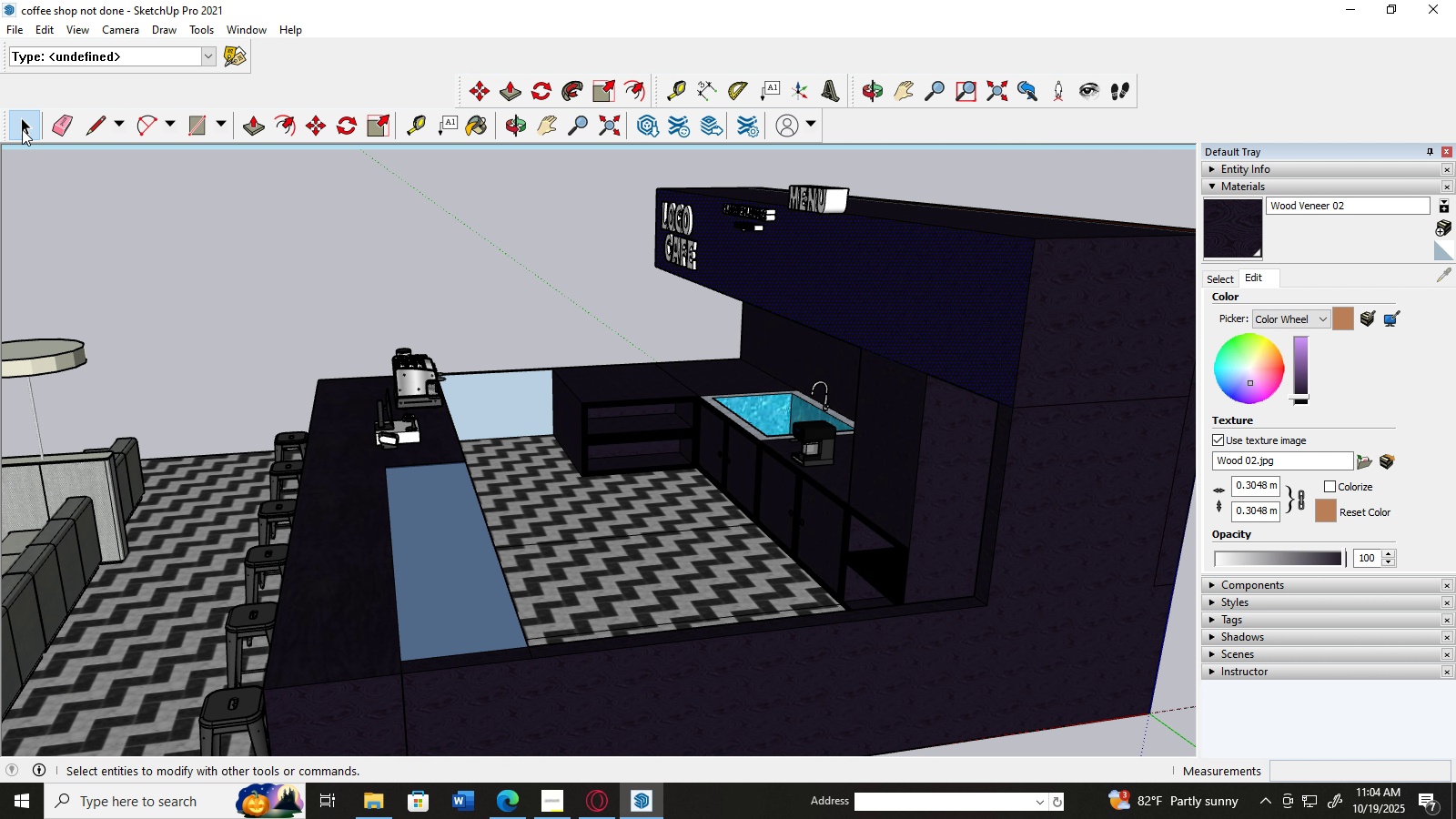 
double_click([140, 258])
 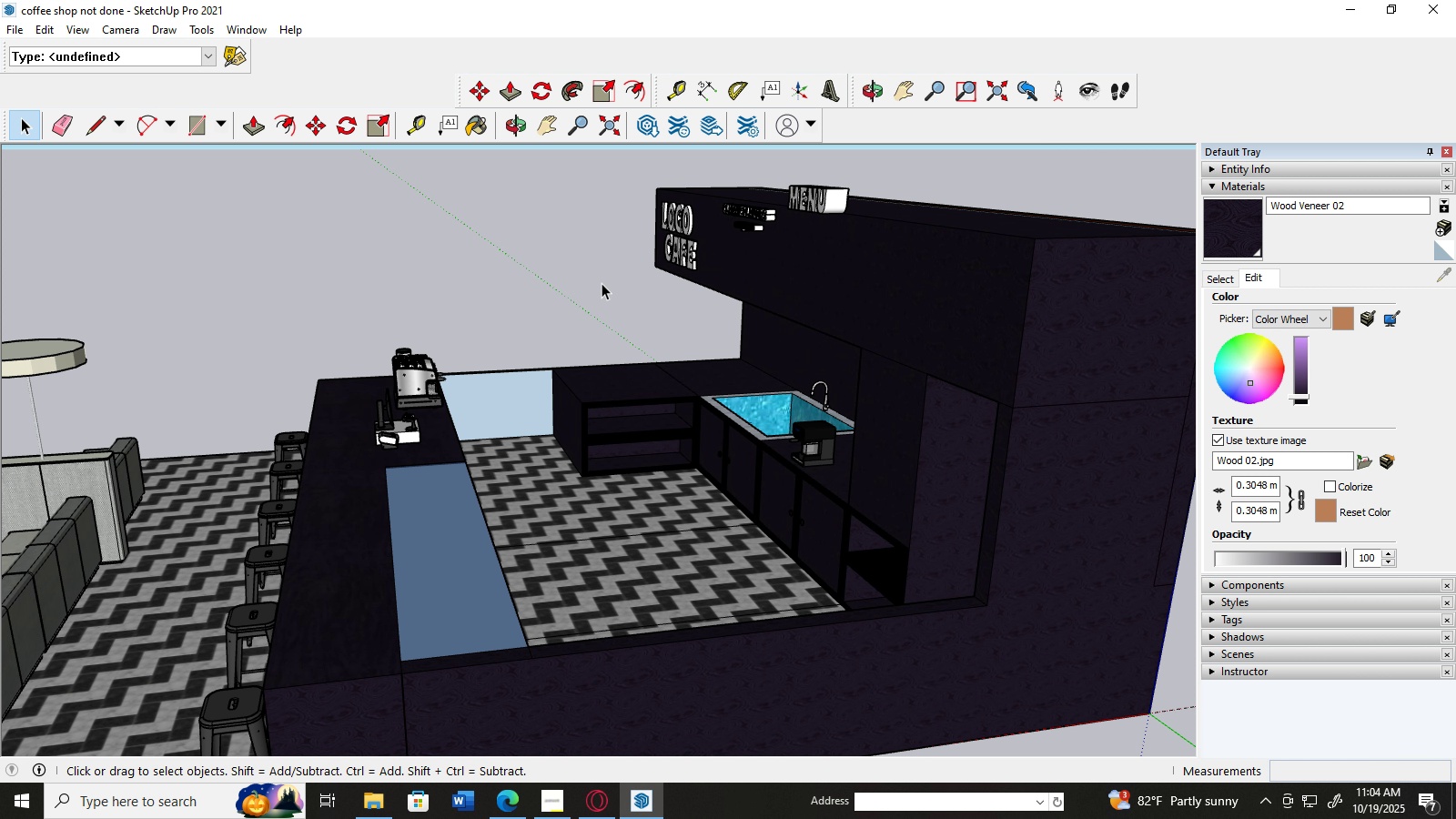 
scroll: coordinate [602, 283], scroll_direction: down, amount: 2.0
 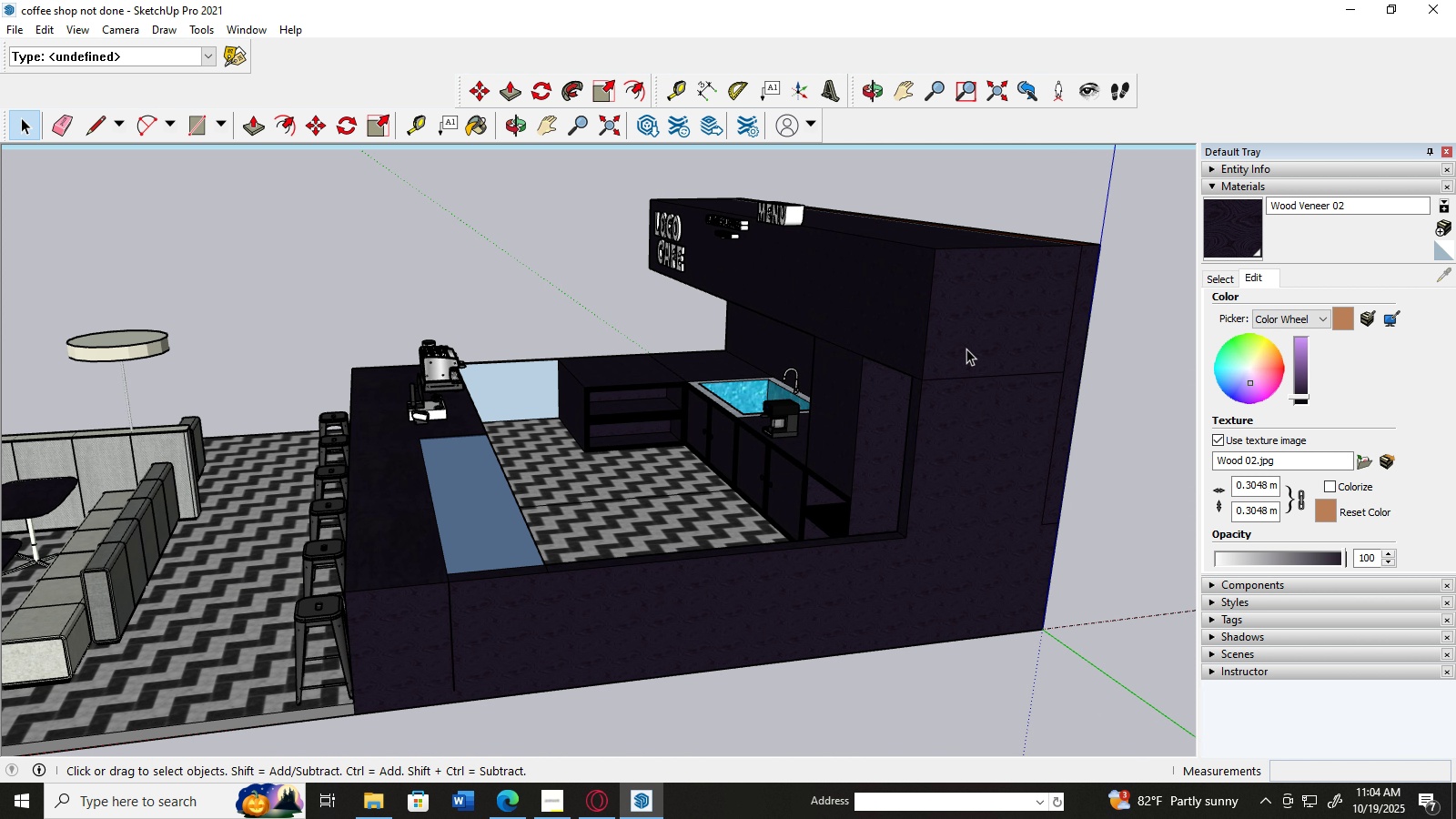 
left_click([966, 349])
 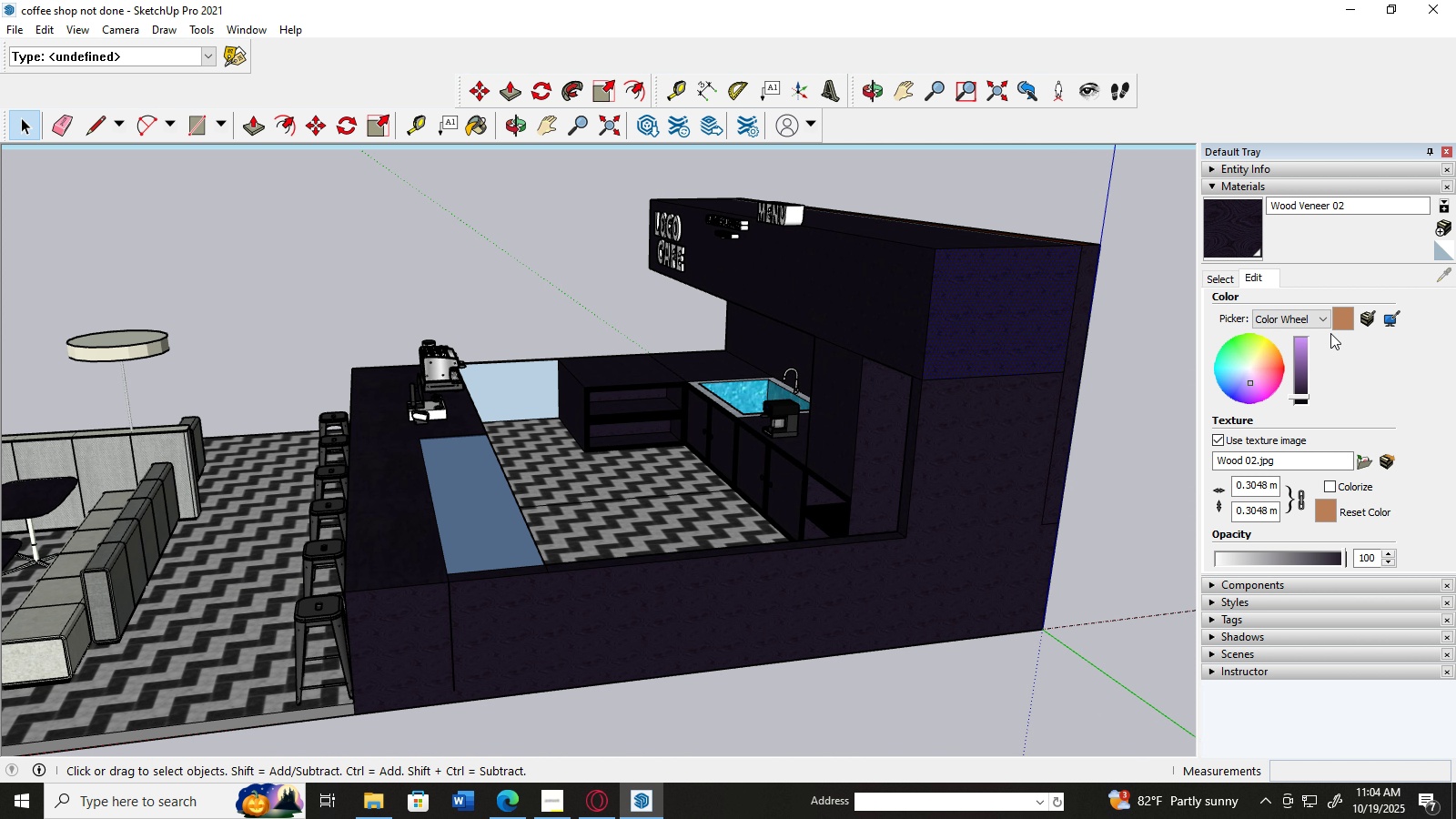 
left_click([1320, 317])
 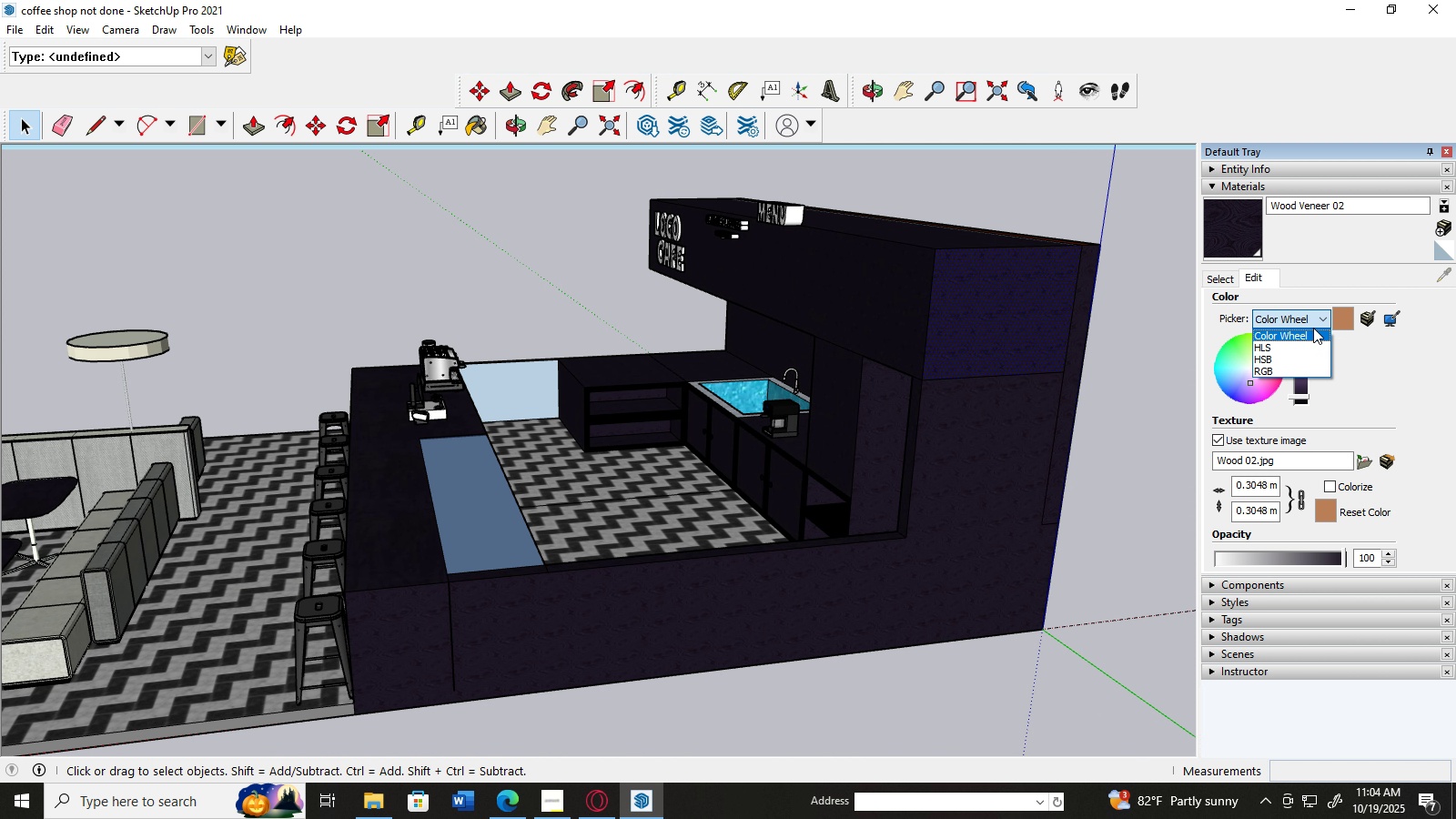 
left_click([1315, 325])
 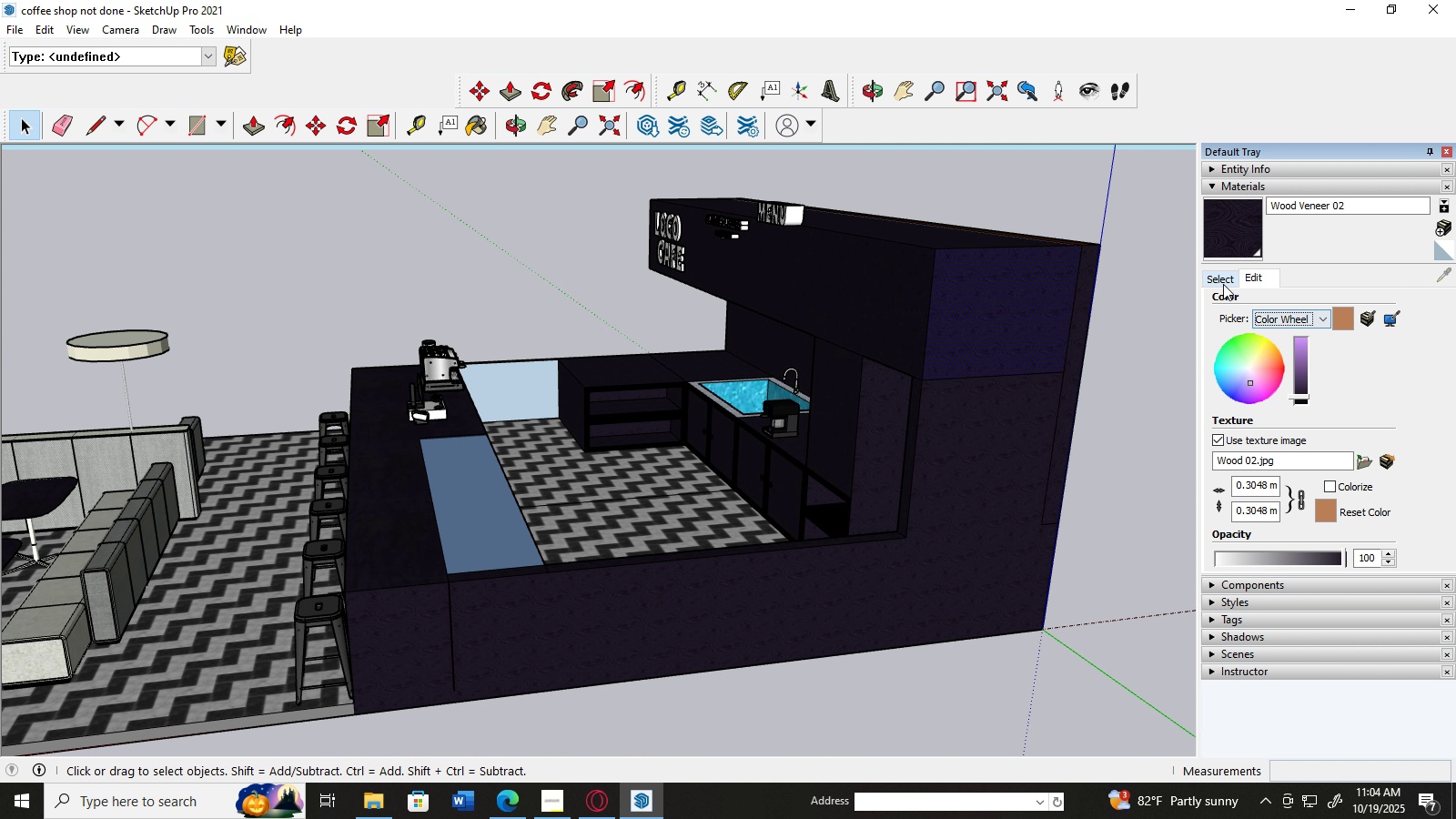 
left_click([1223, 284])
 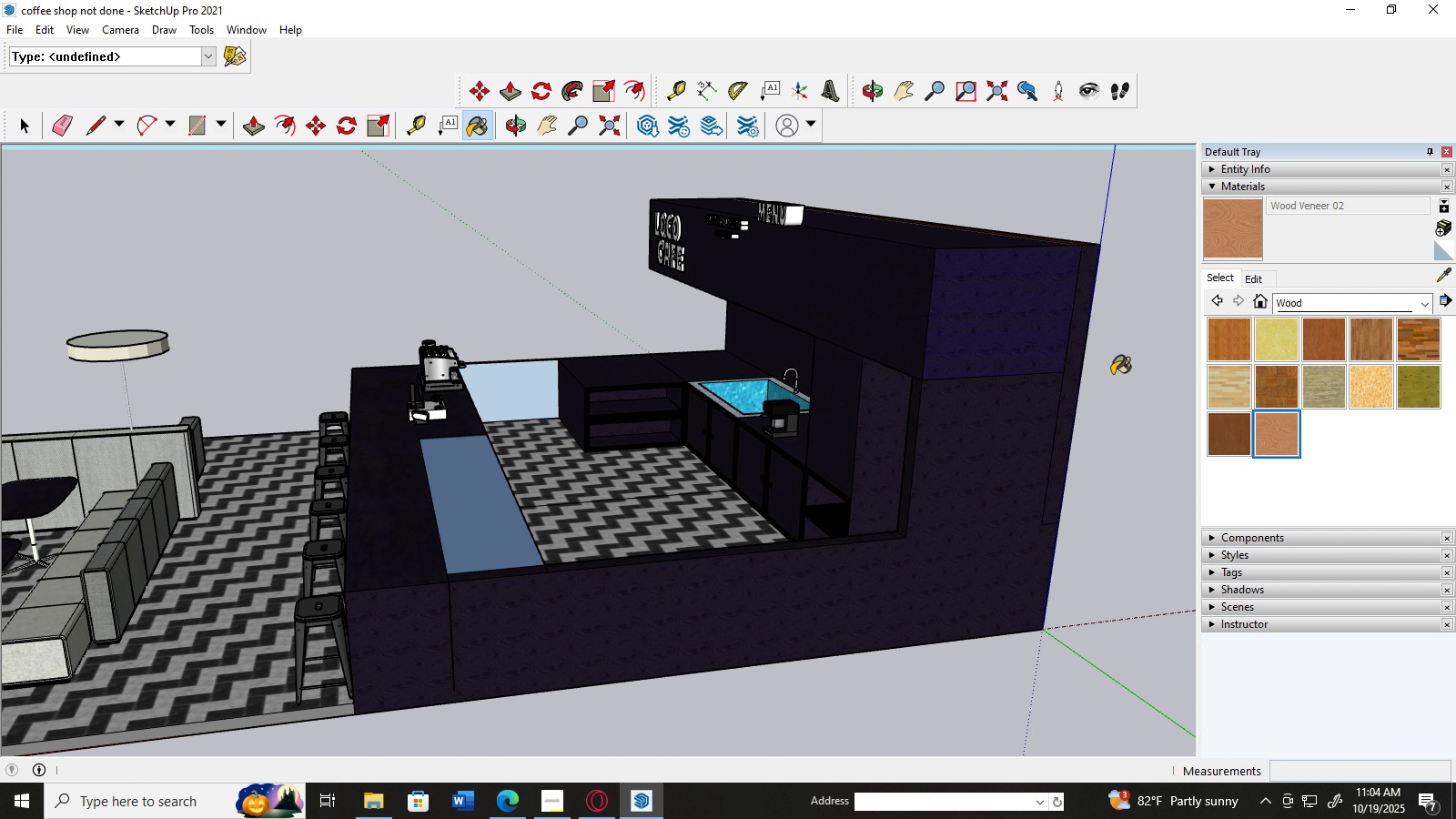 
double_click([1014, 323])
 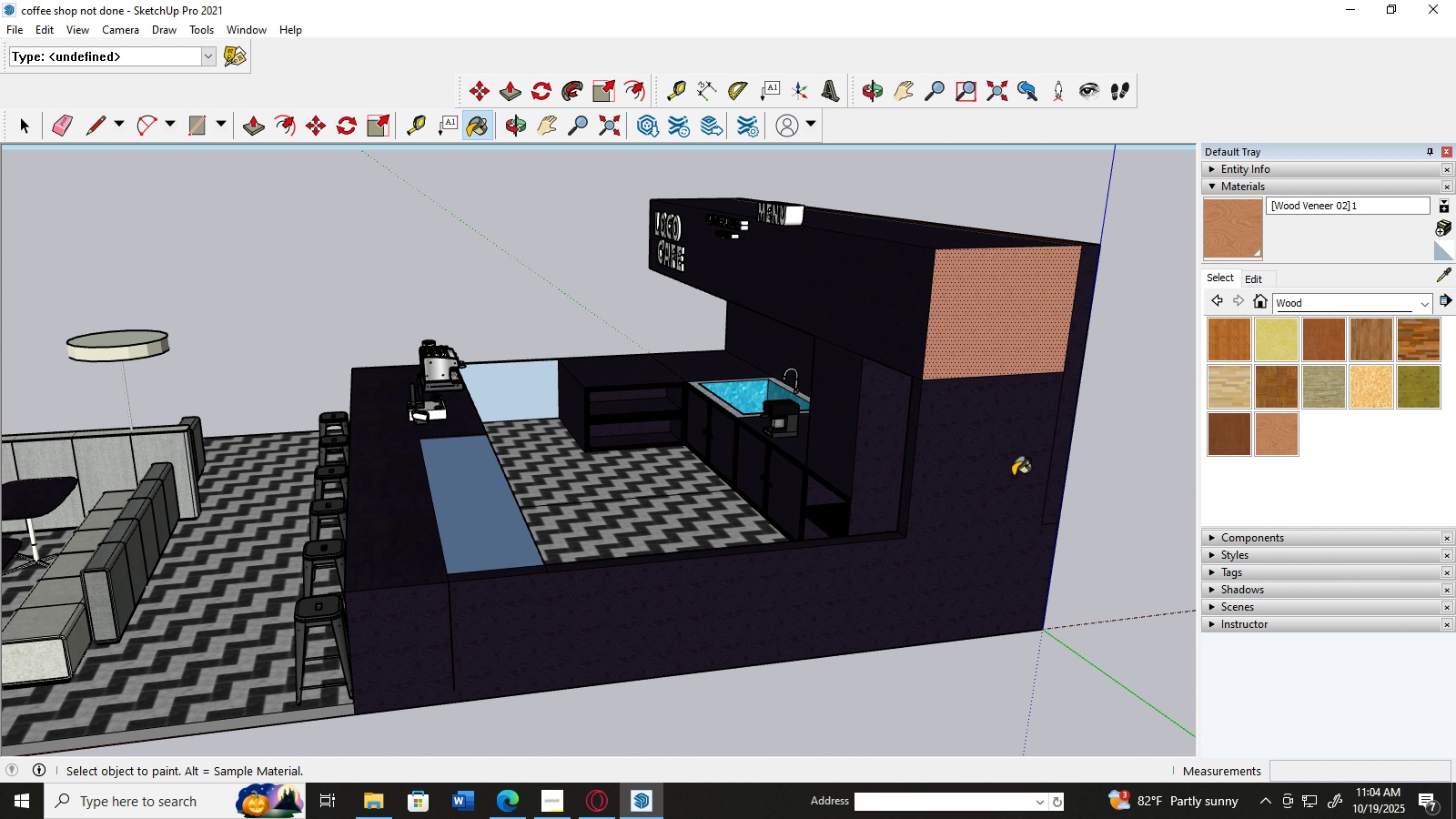 
left_click([1013, 476])
 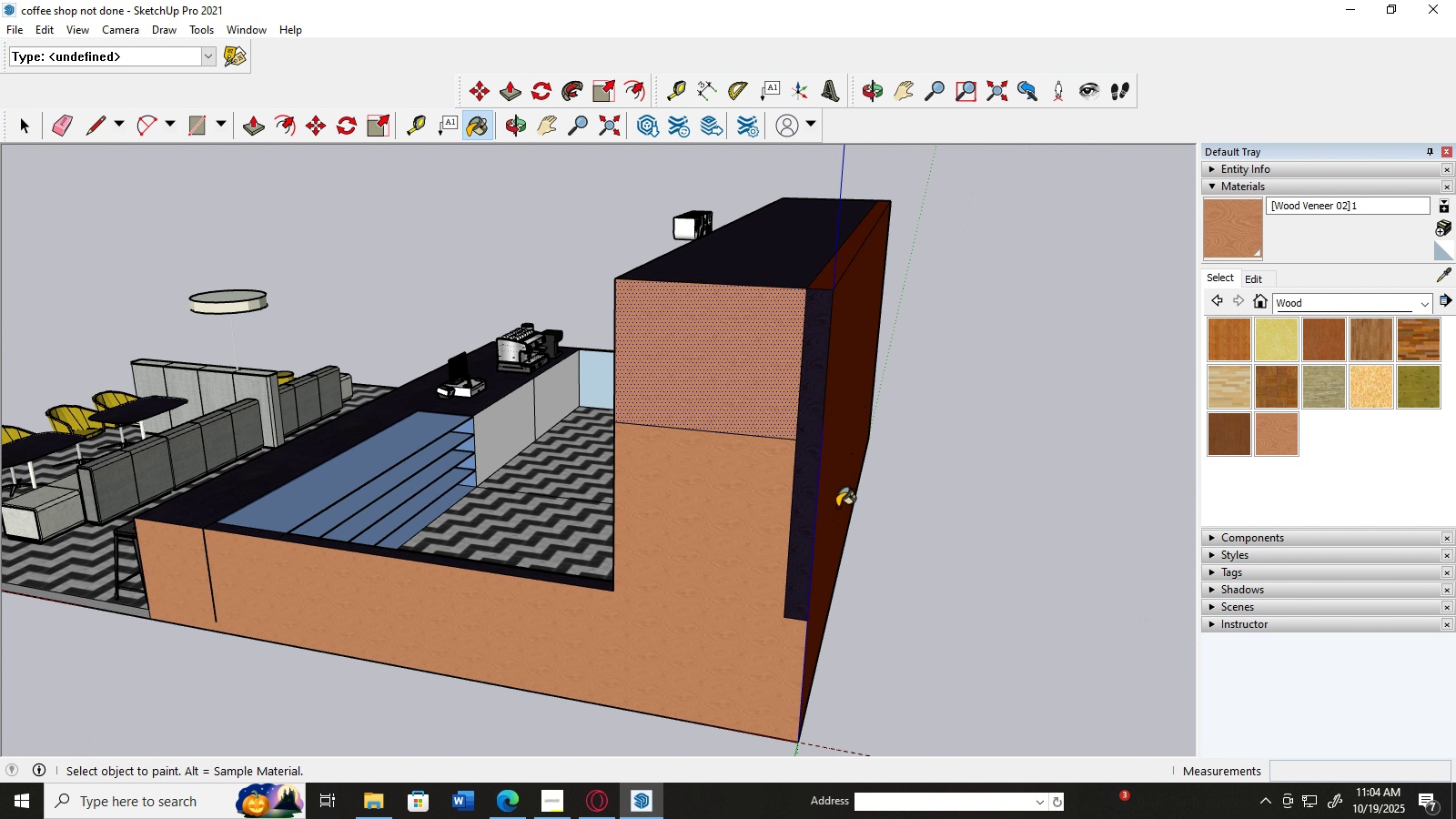 
left_click([806, 504])
 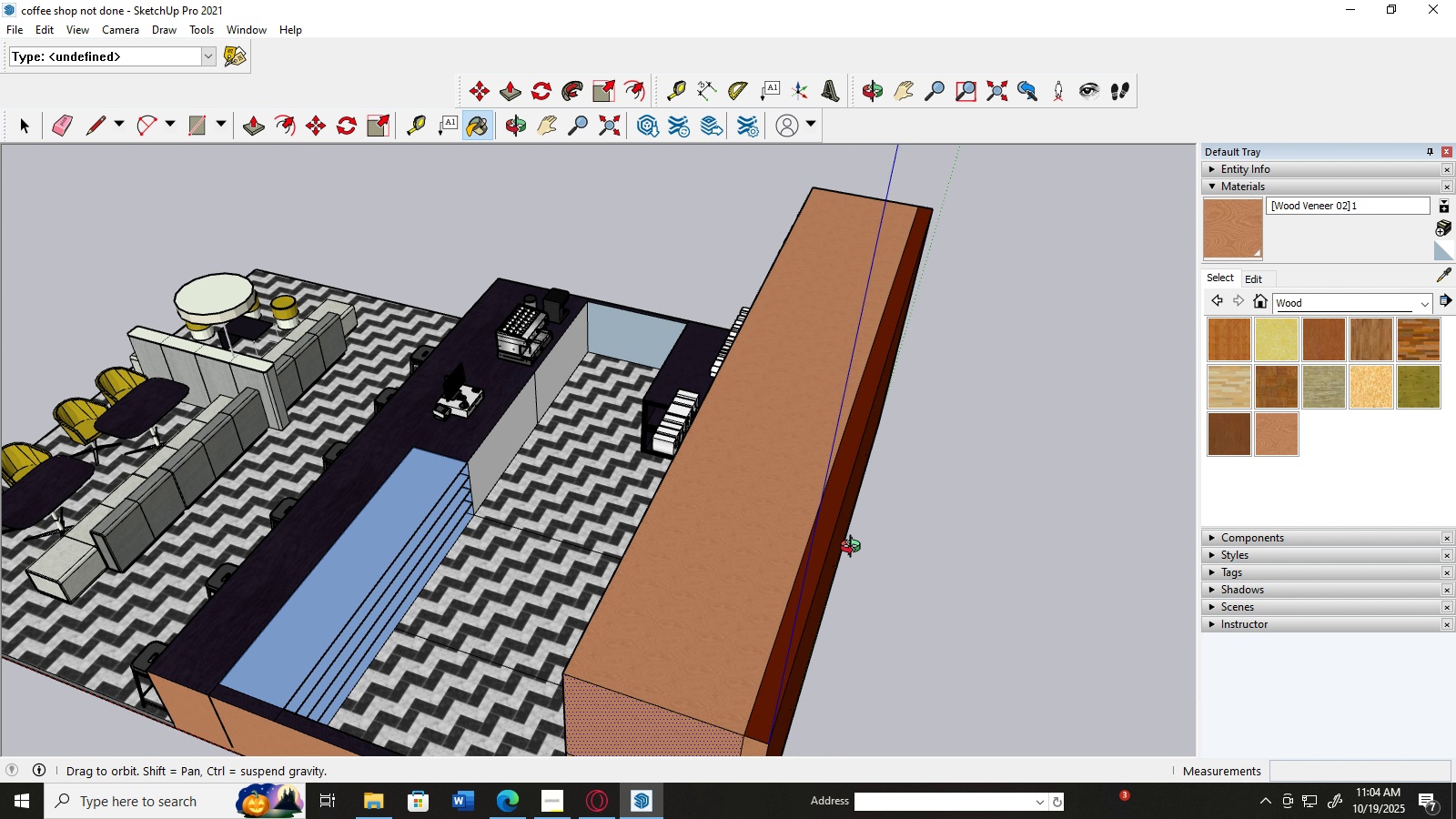 
scroll: coordinate [943, 502], scroll_direction: up, amount: 3.0
 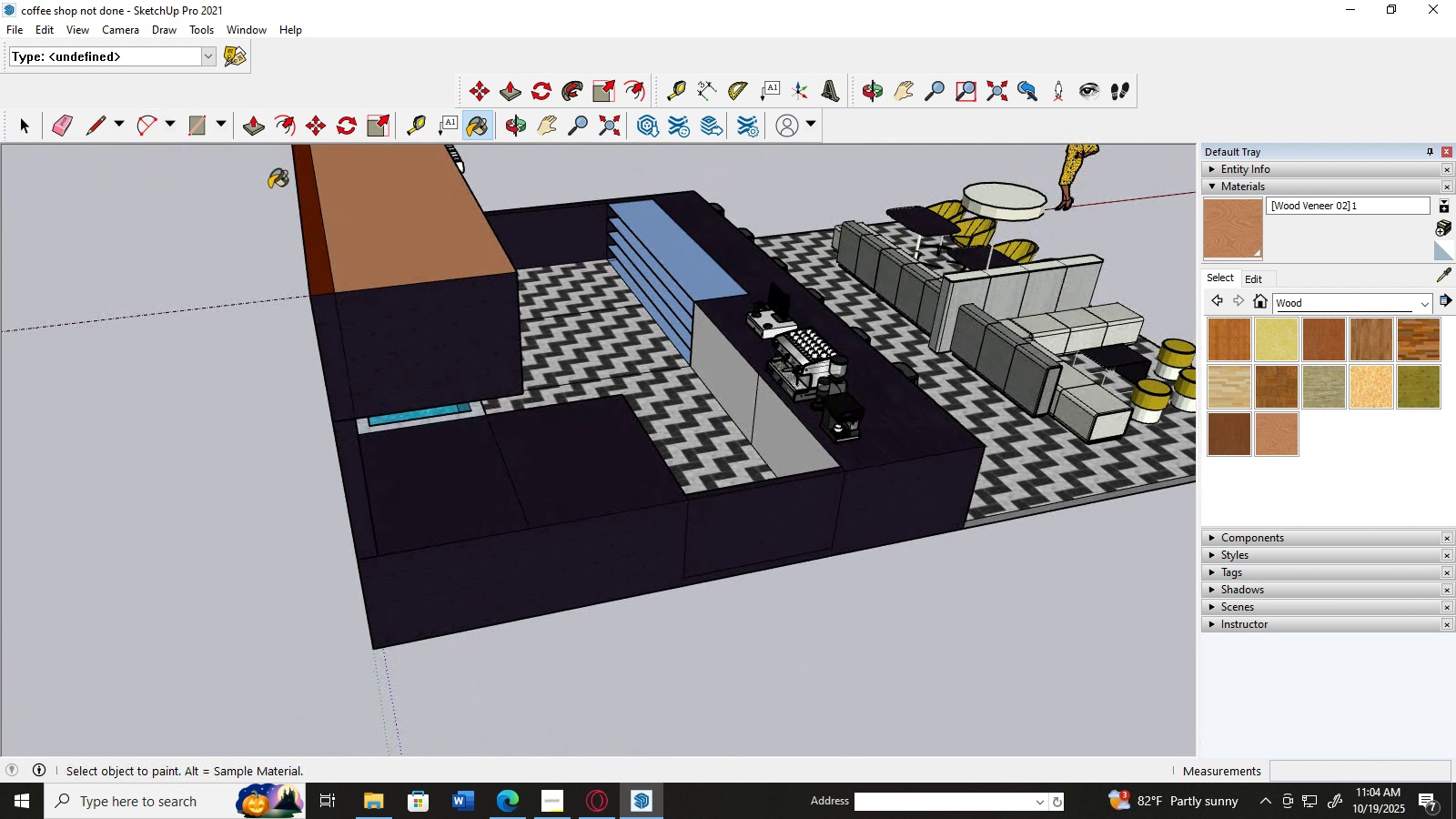 
left_click([430, 343])
 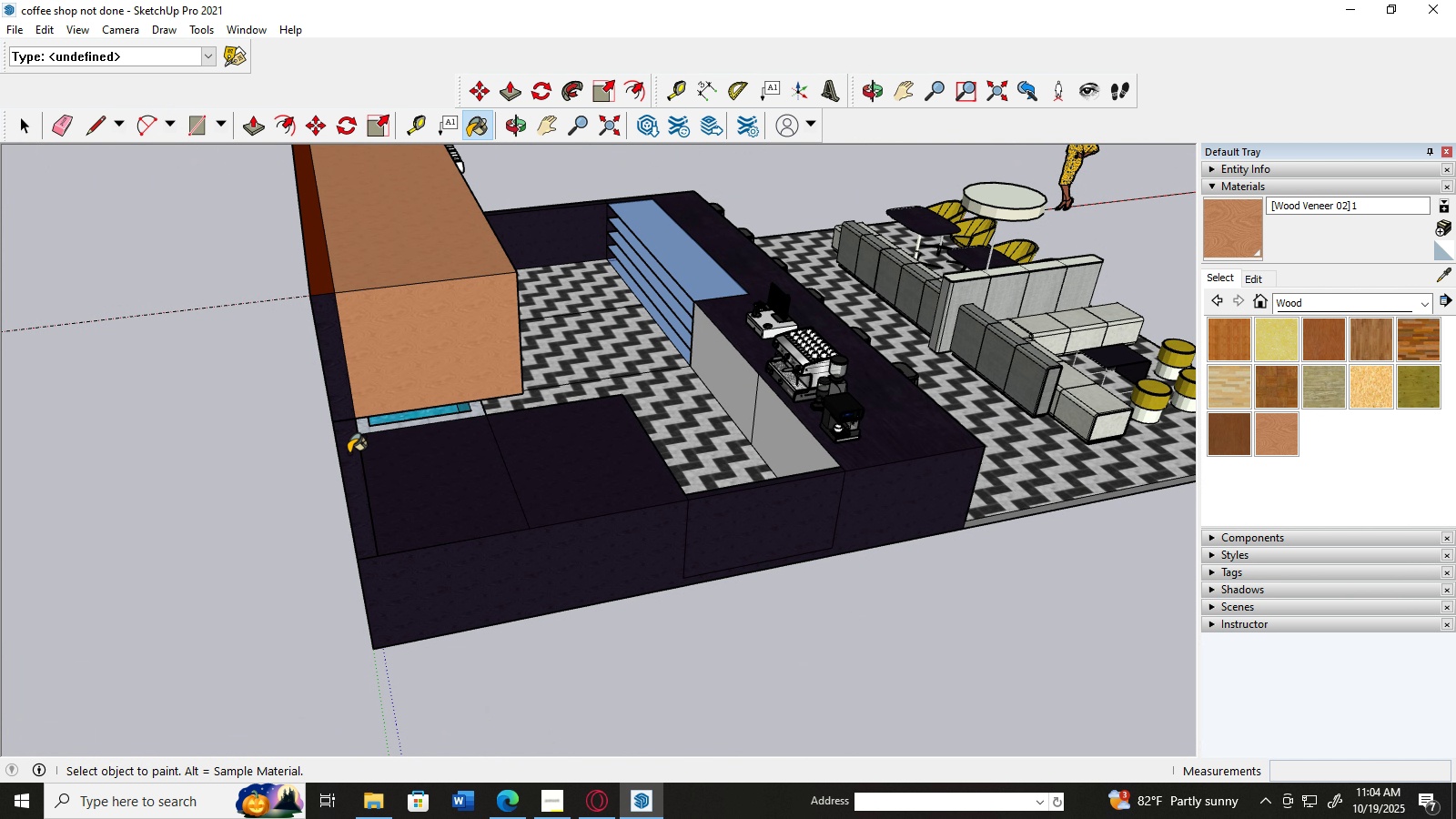 
left_click([349, 453])
 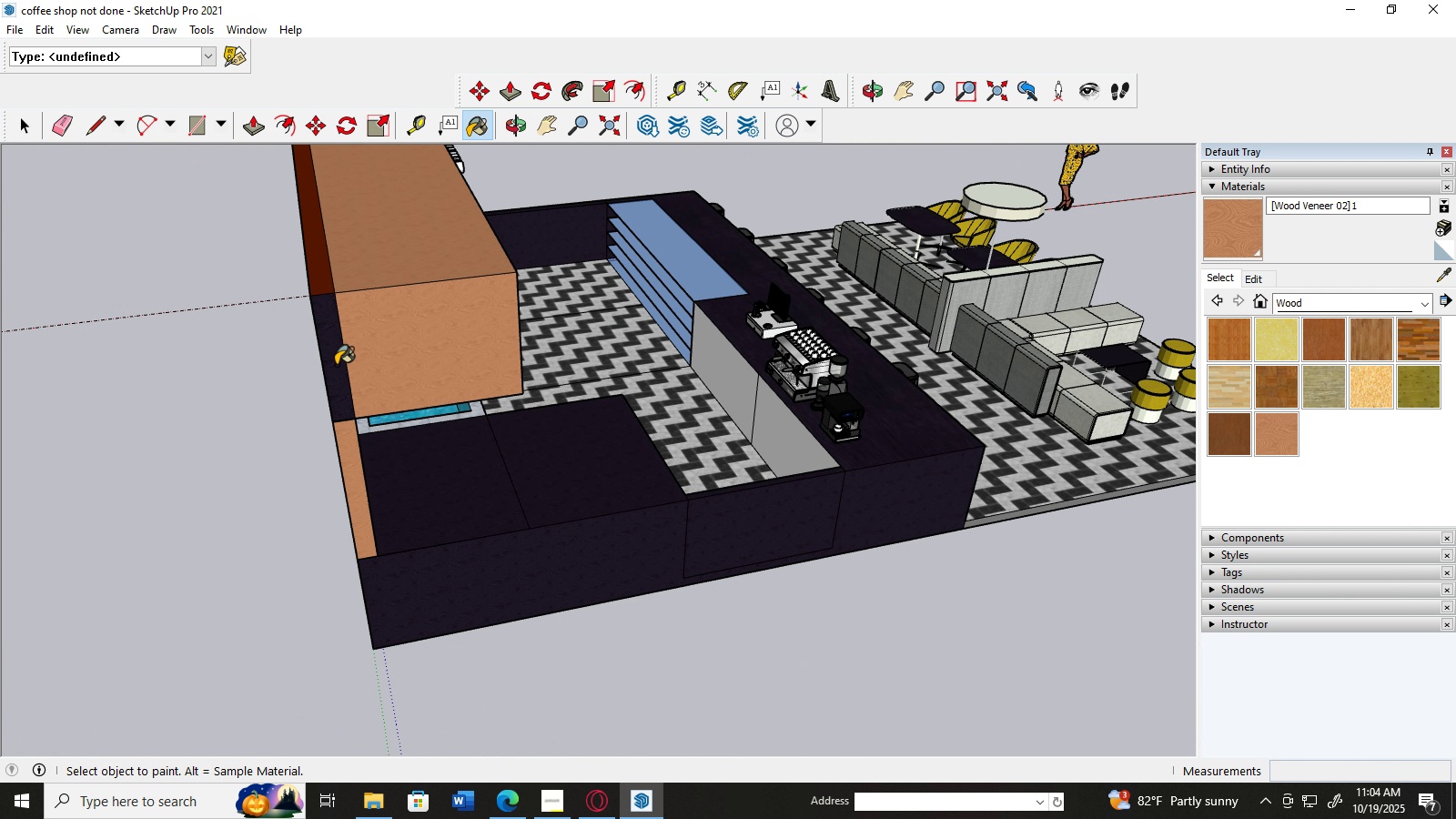 
left_click([336, 365])
 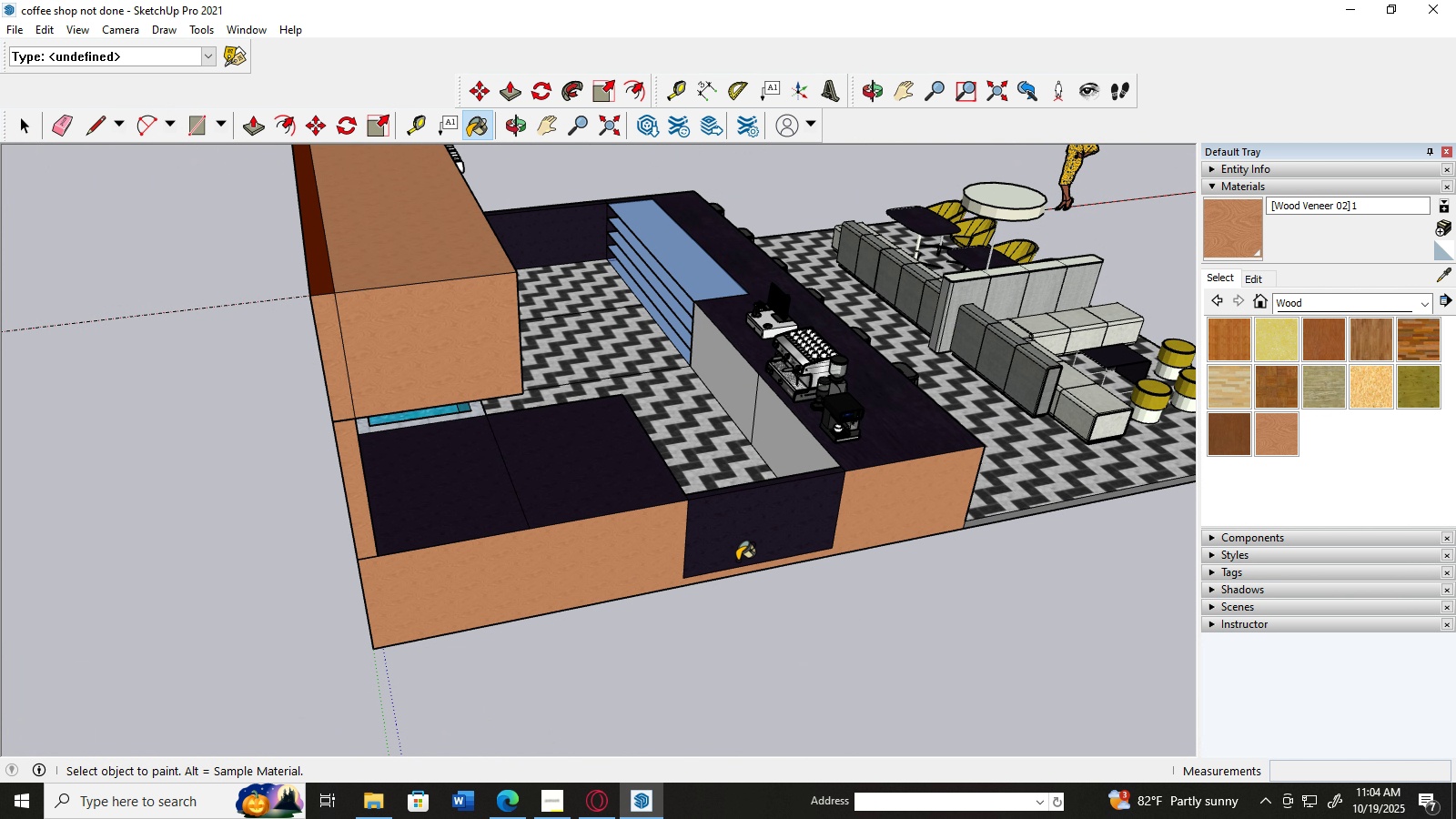 
left_click([738, 560])
 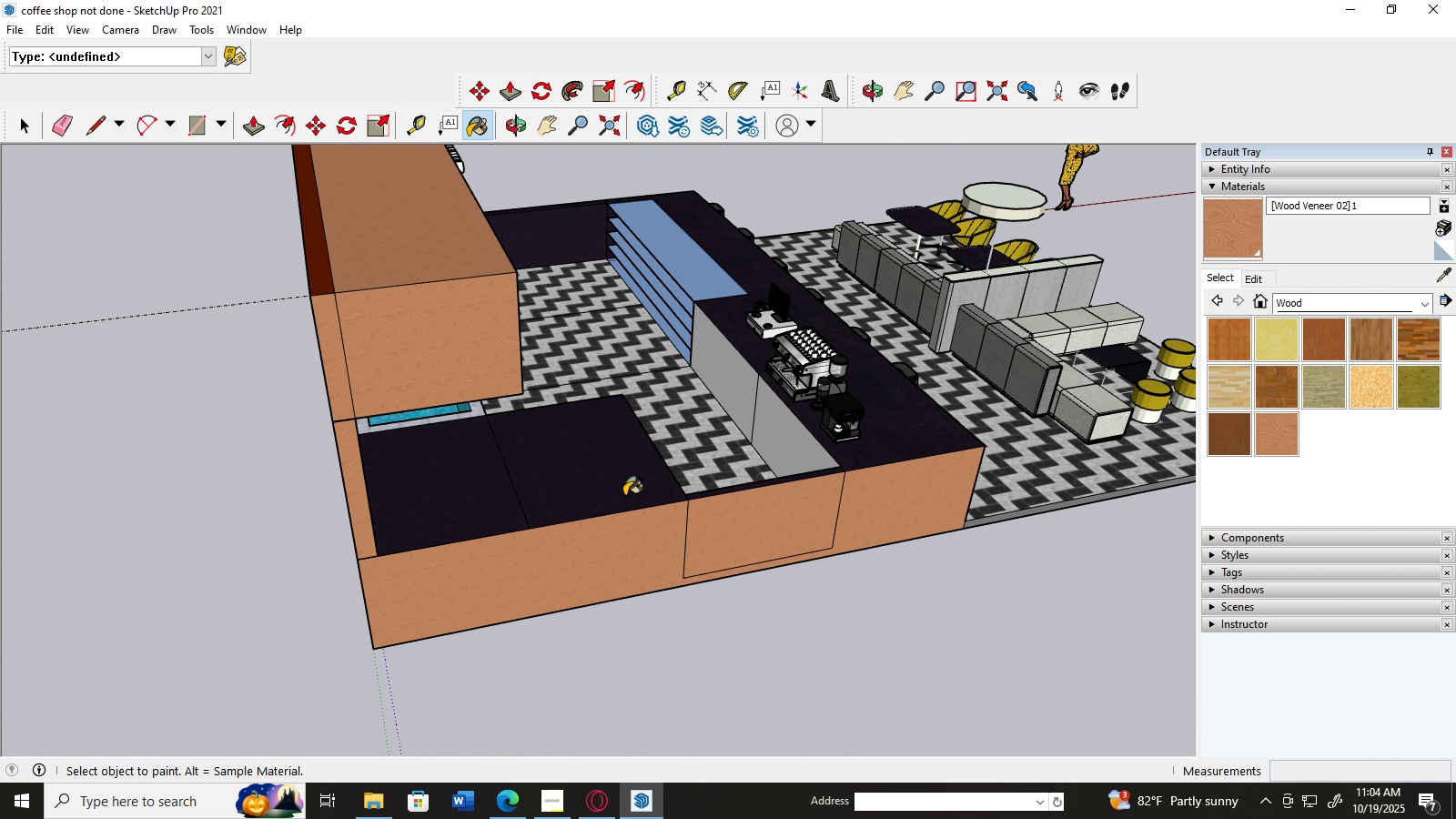 
left_click([619, 495])
 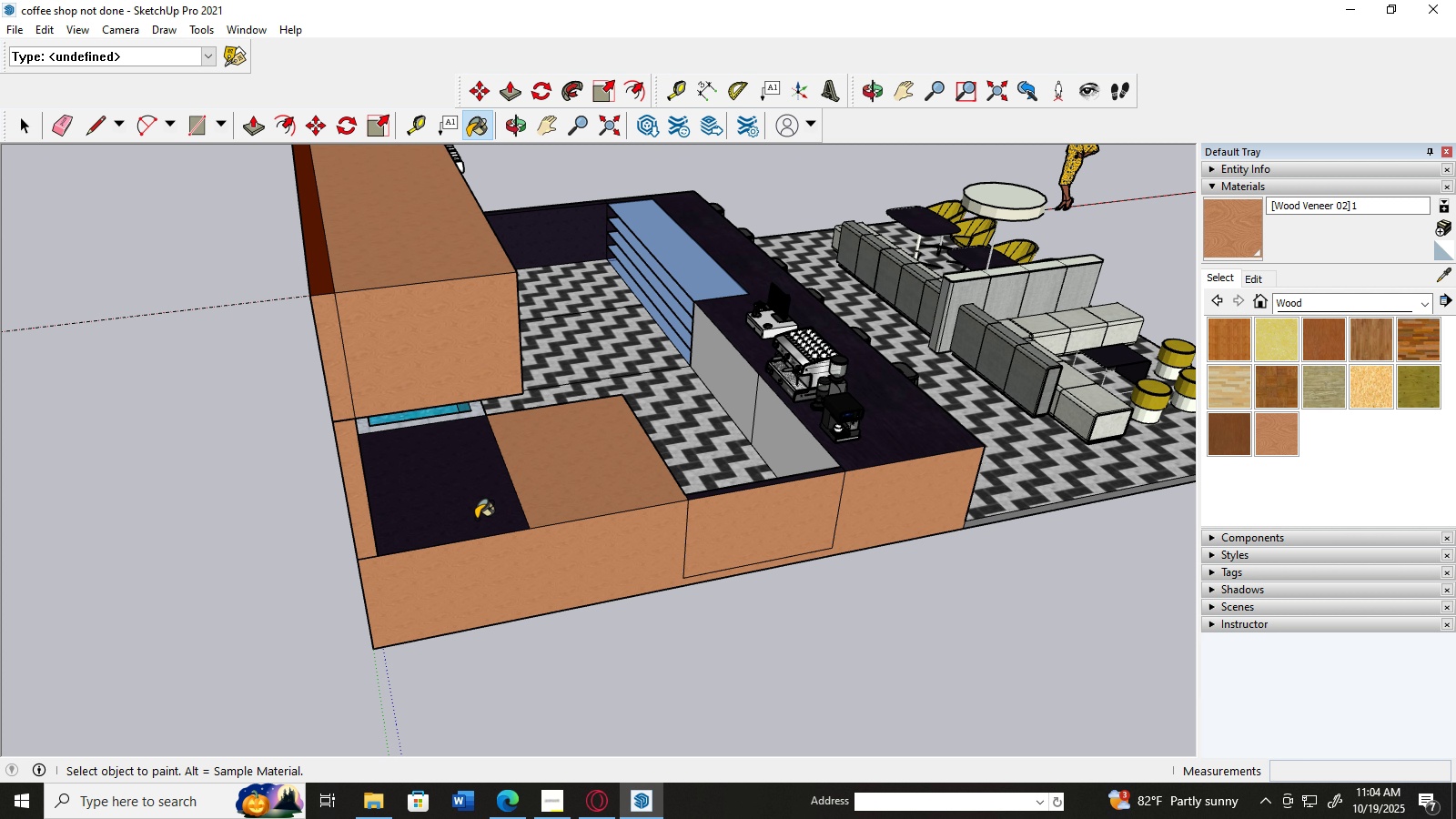 
left_click([476, 519])
 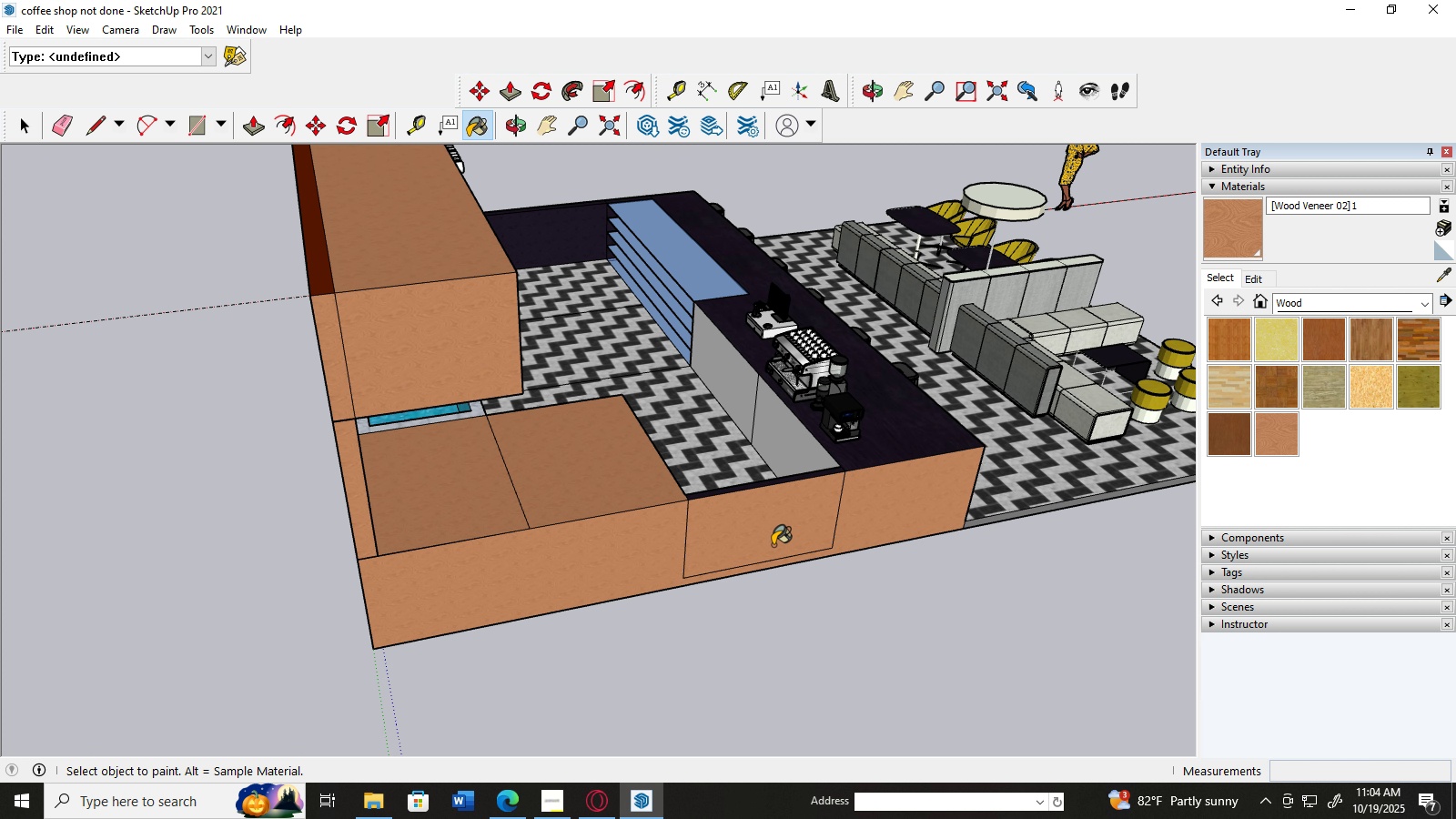 
scroll: coordinate [788, 540], scroll_direction: up, amount: 2.0
 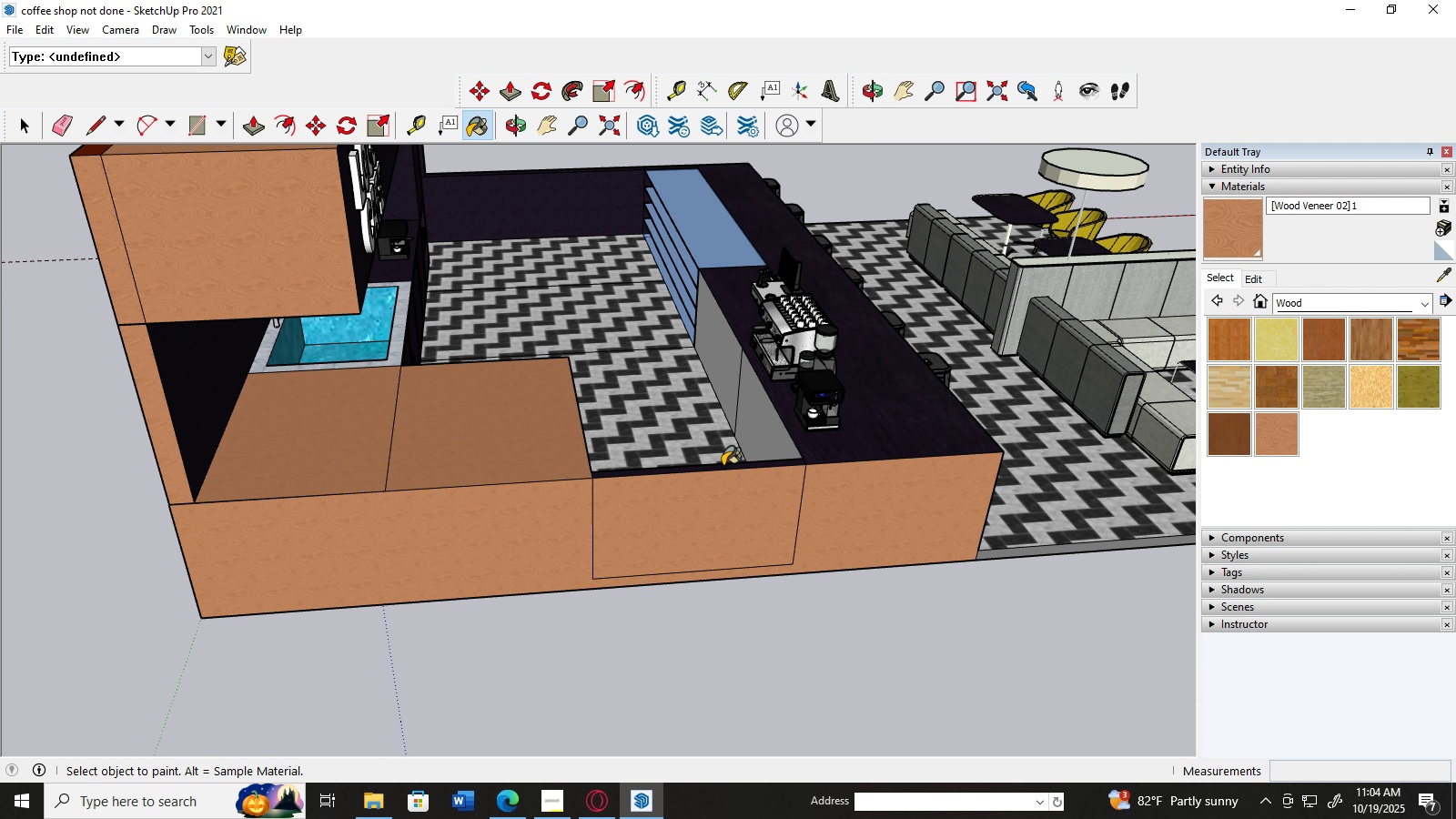 
left_click([723, 466])
 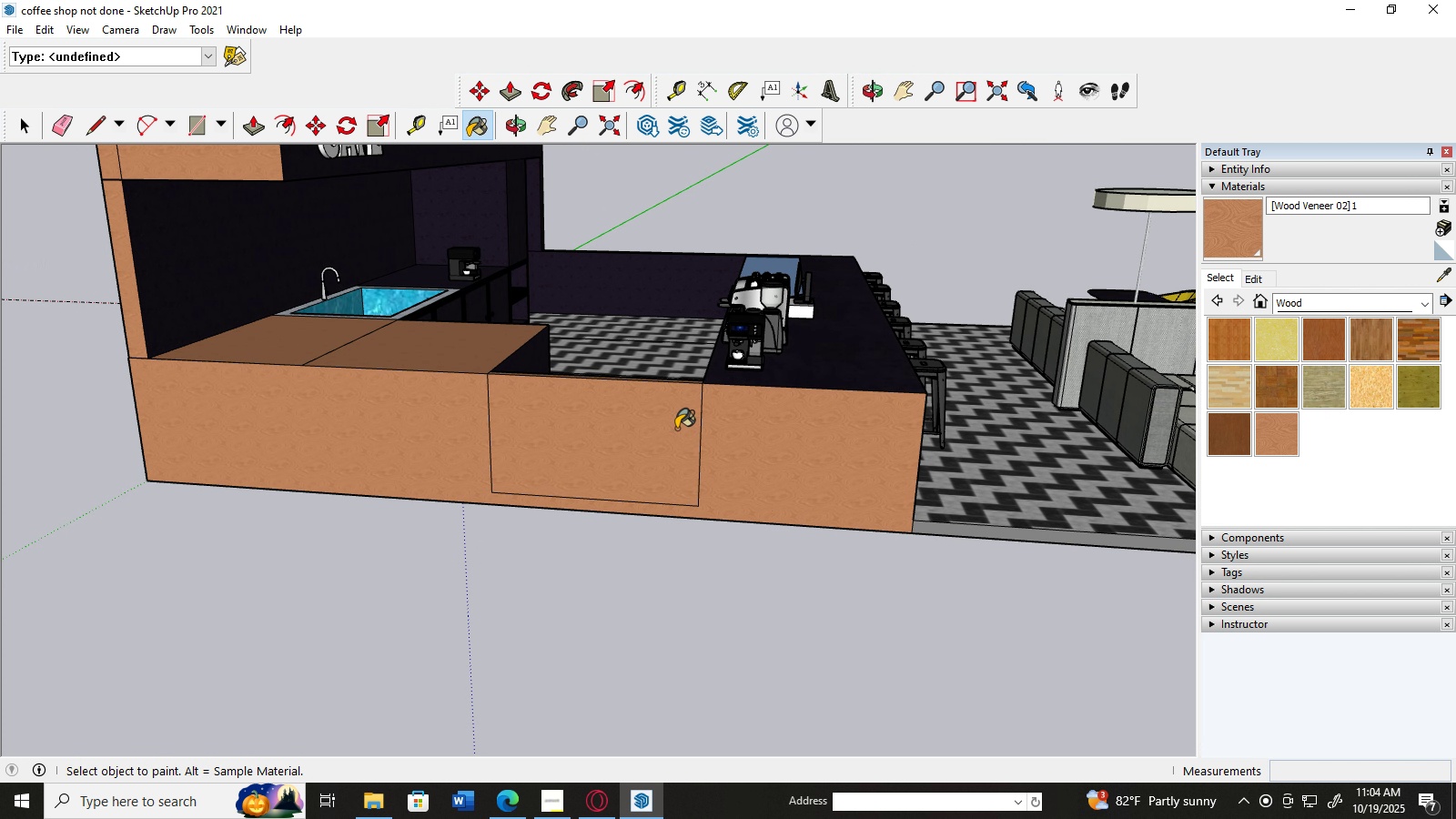 
left_click([643, 278])
 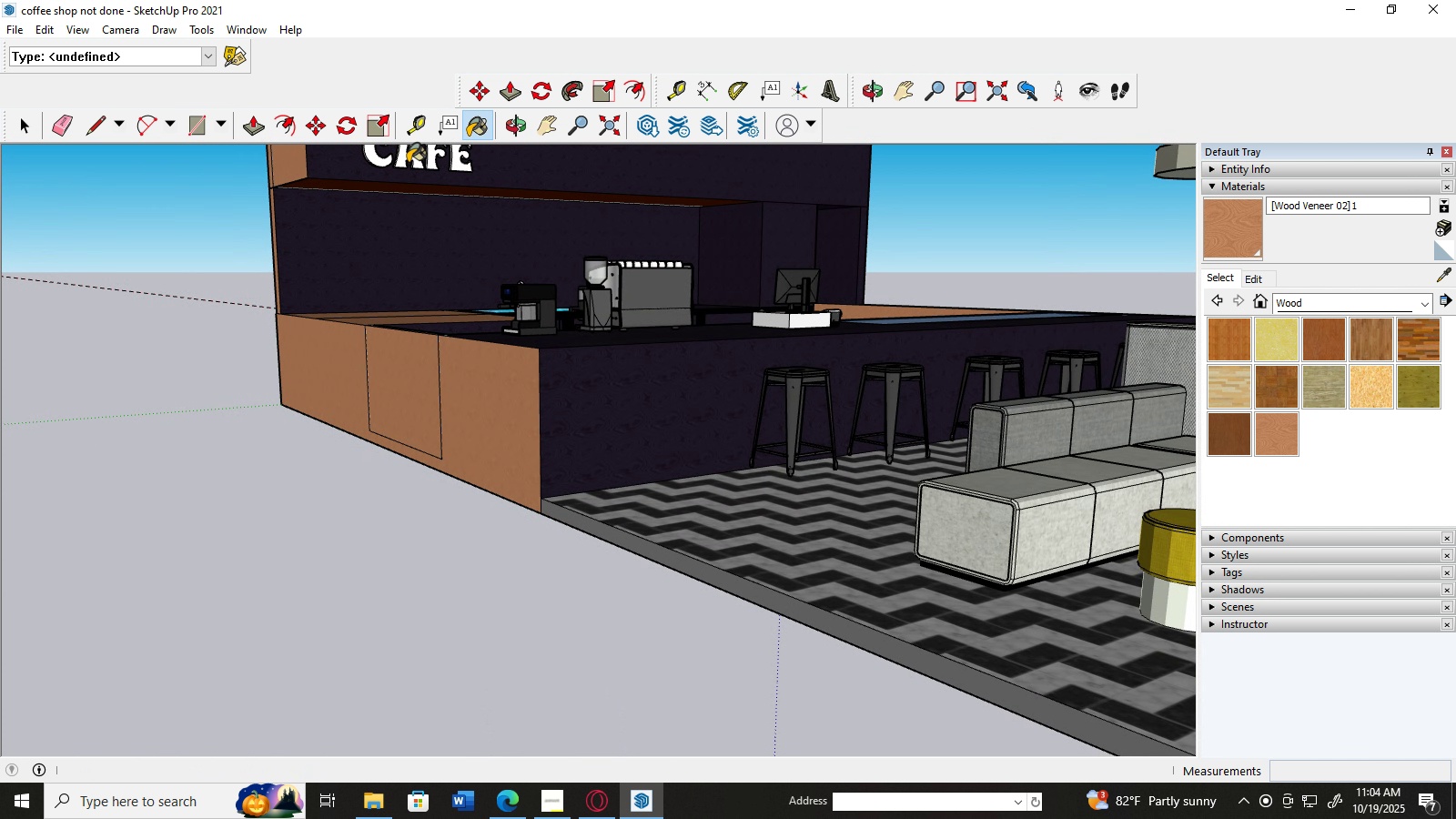 
left_click([443, 246])
 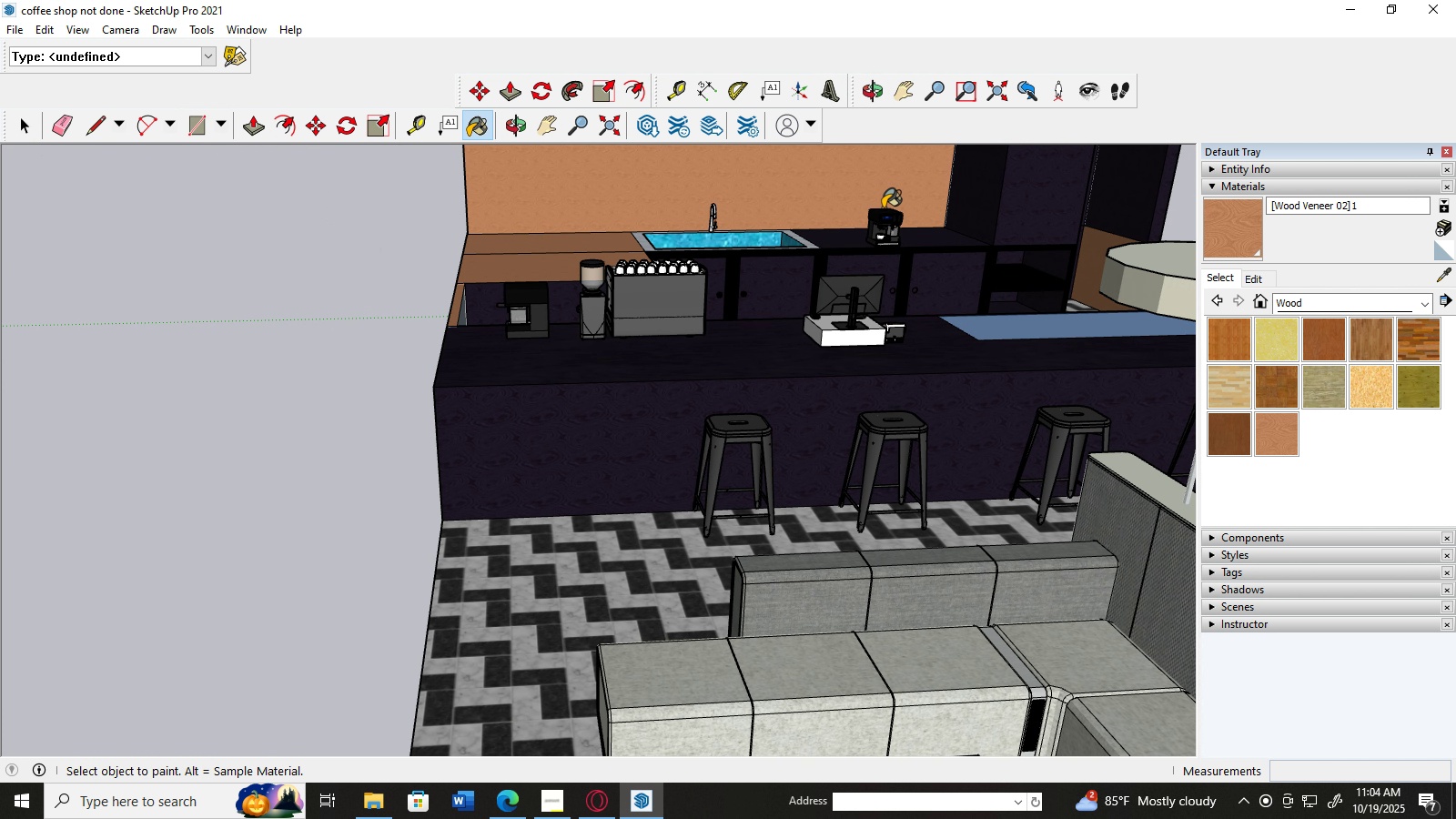 
left_click([852, 230])
 